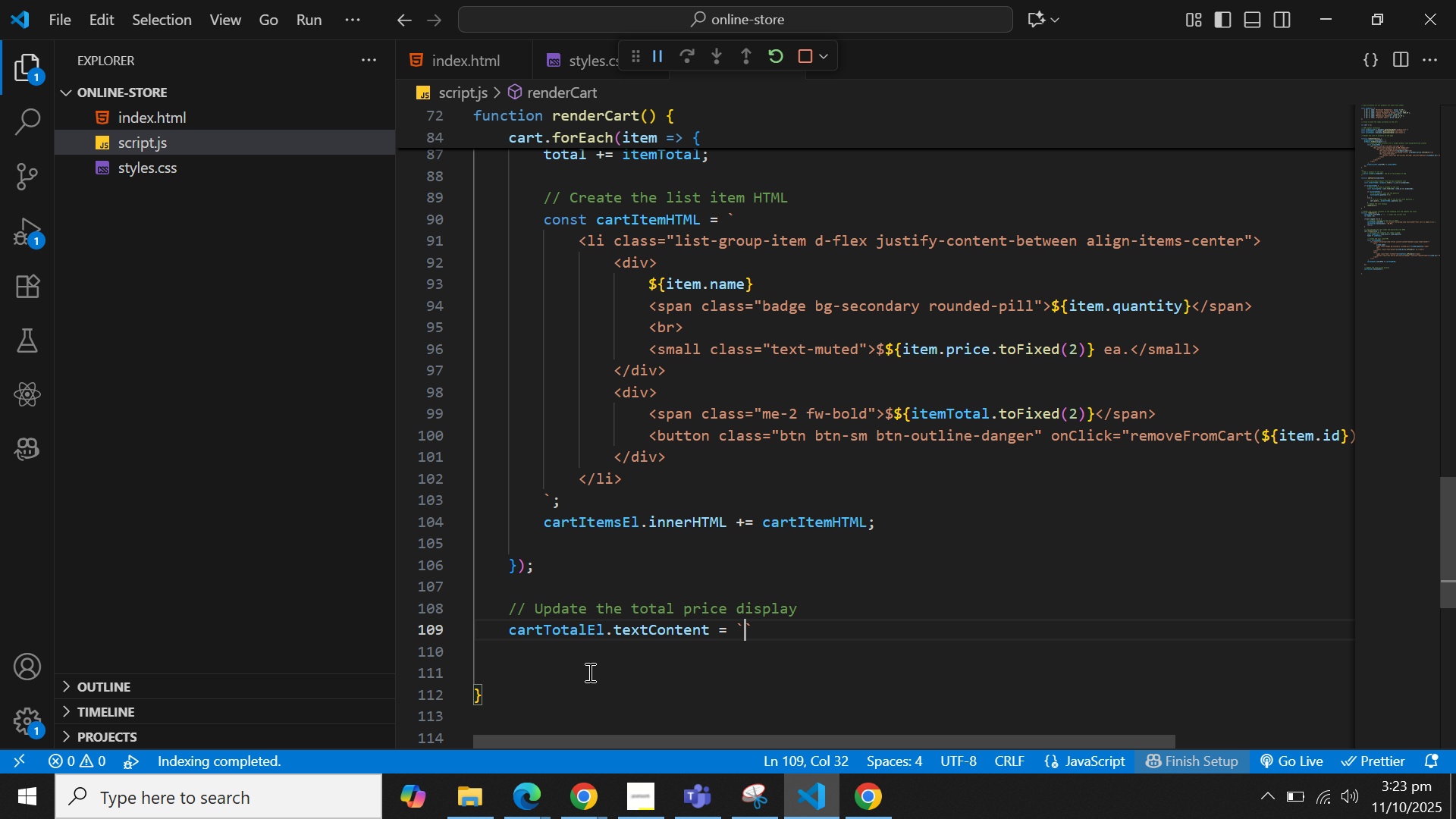 
type($$)
 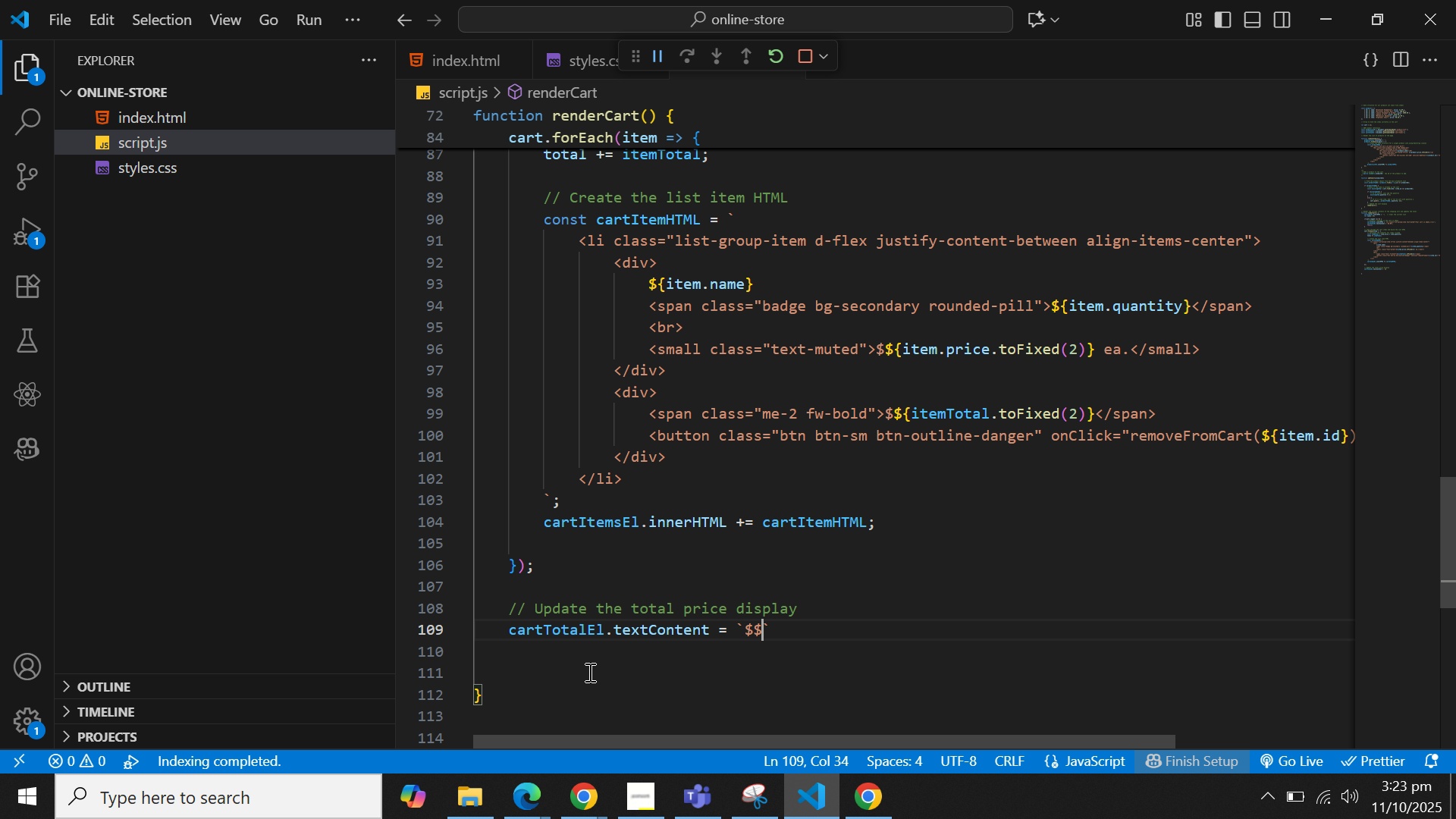 
type({tot)
 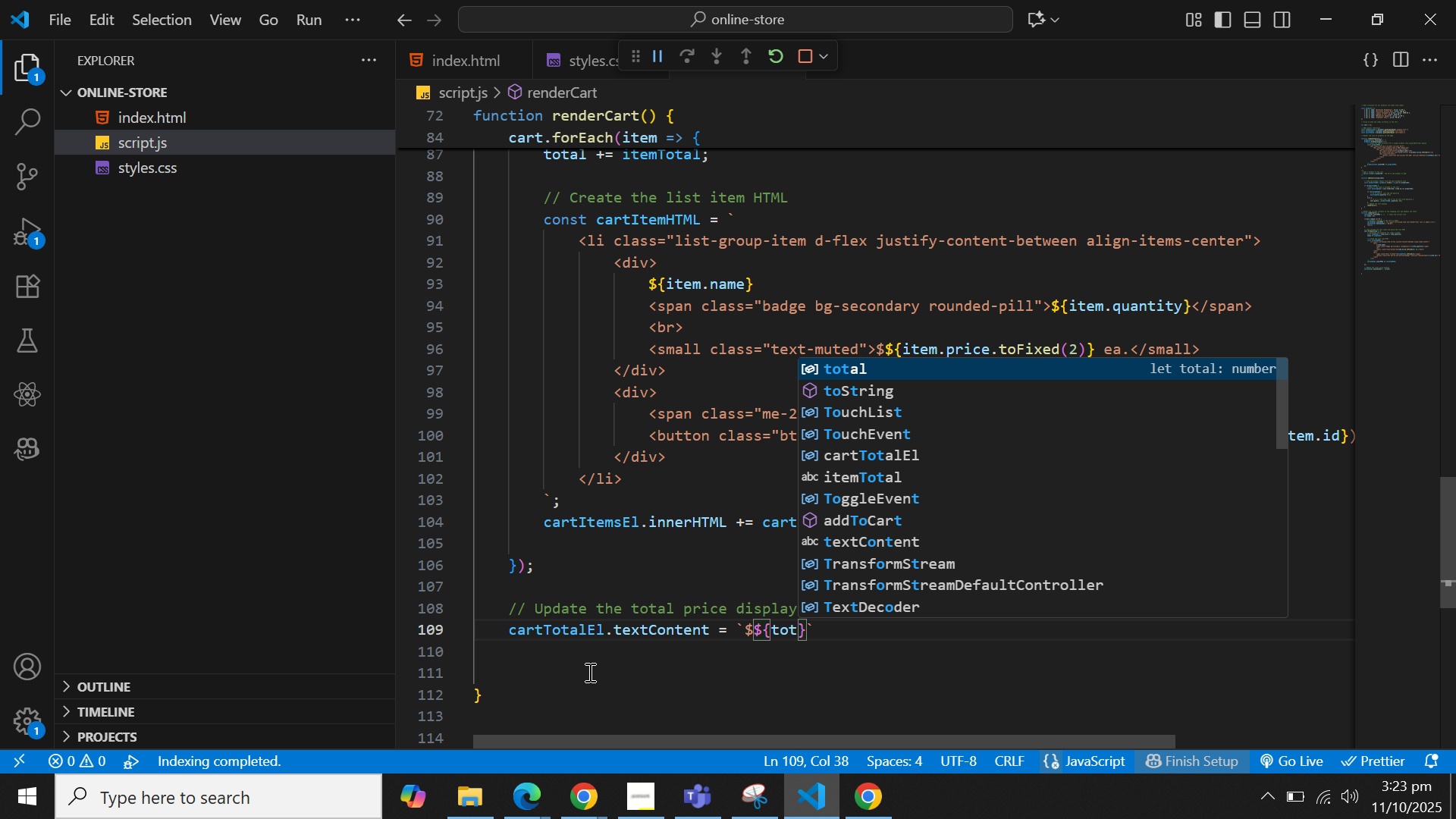 
key(Enter)
 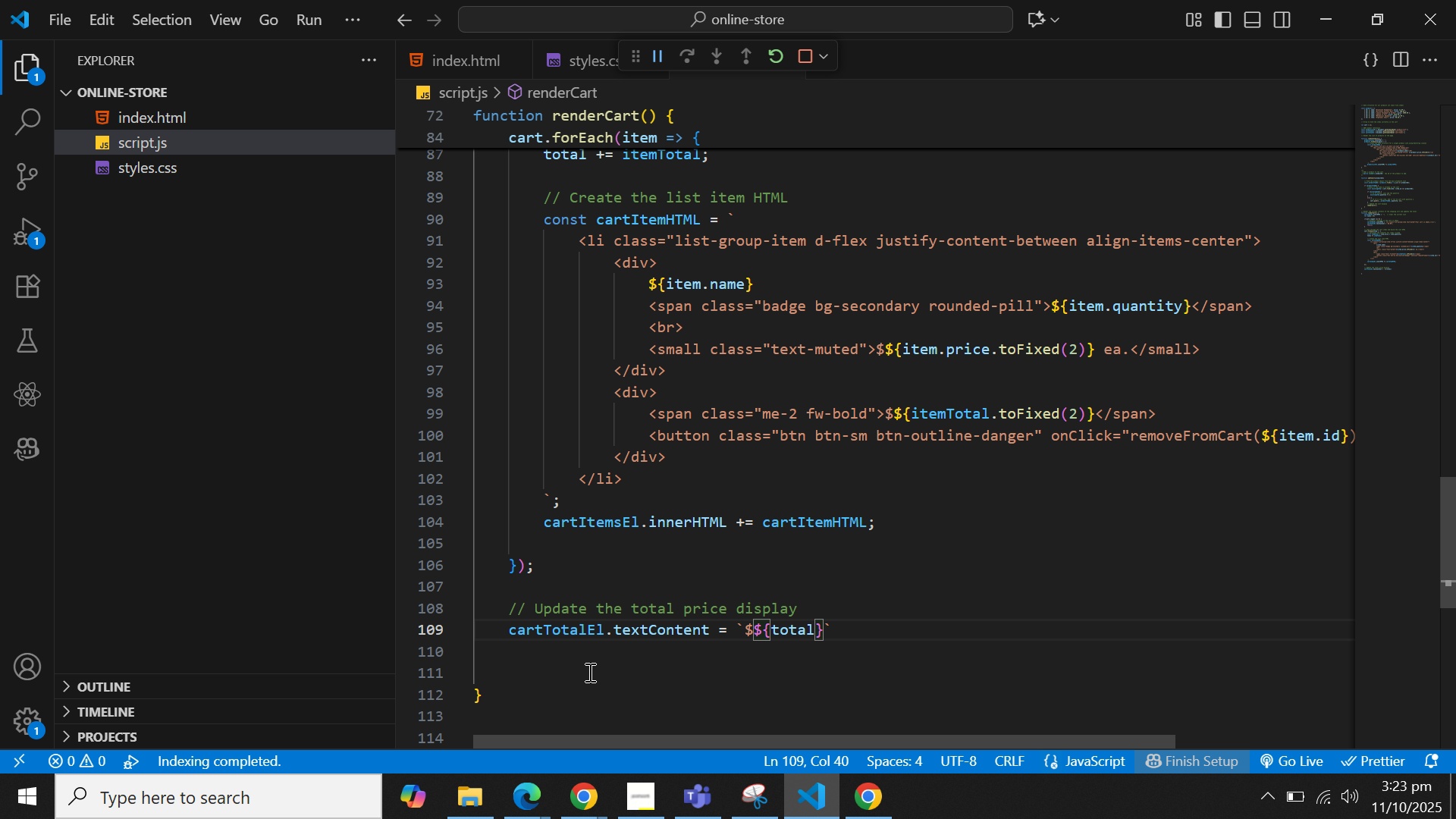 
type(.to)
 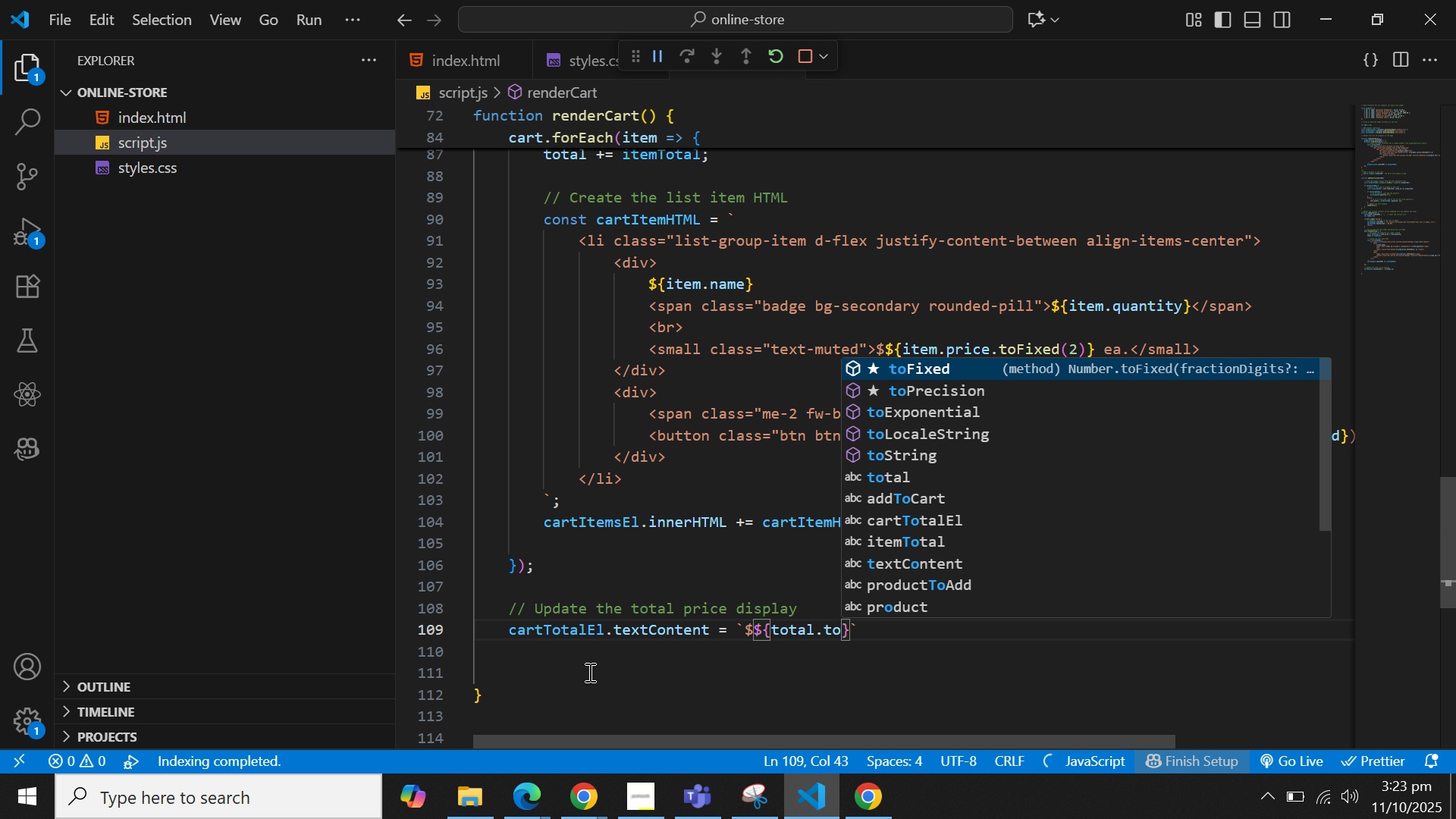 
key(Enter)
 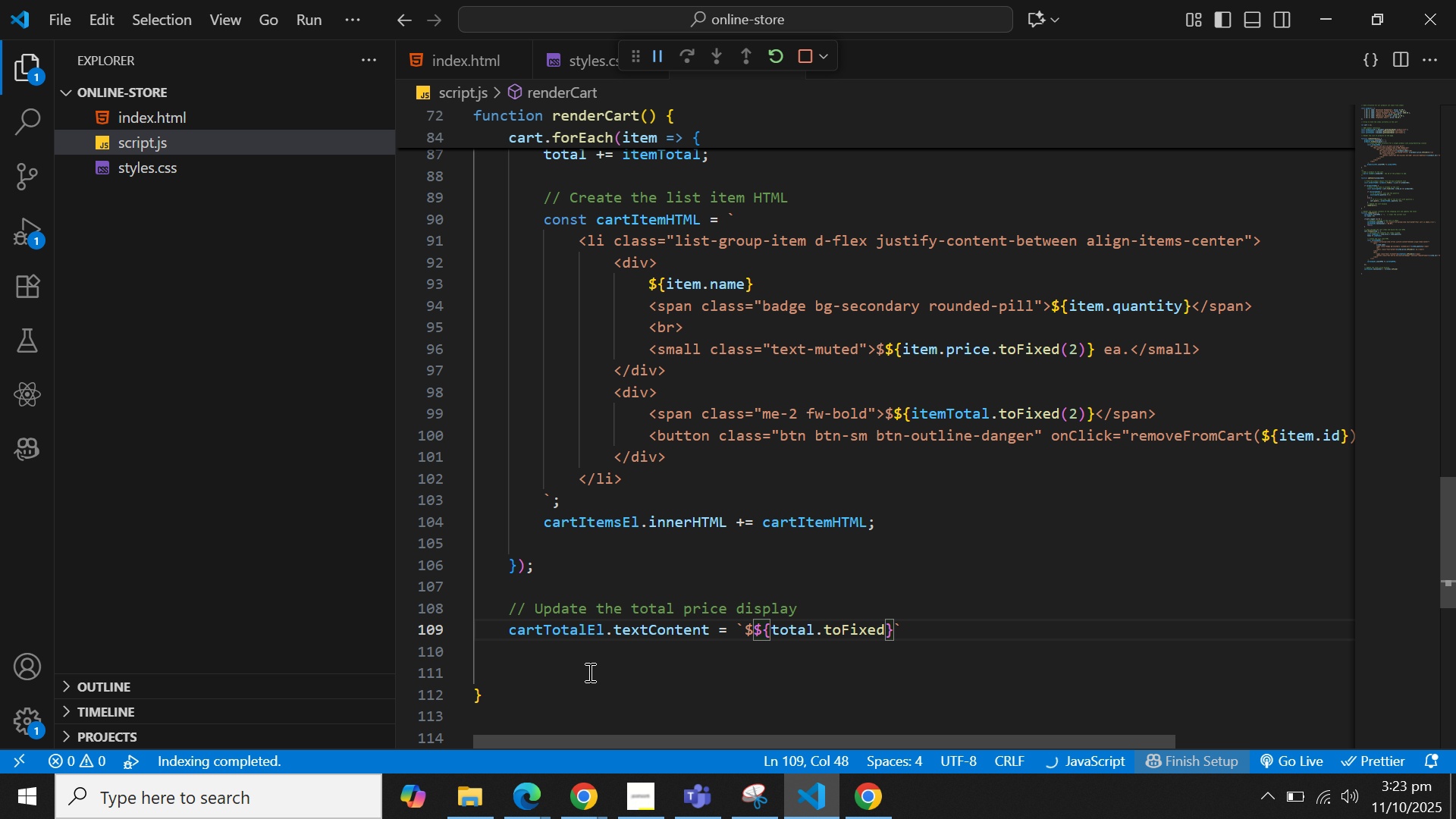 
type((@)
 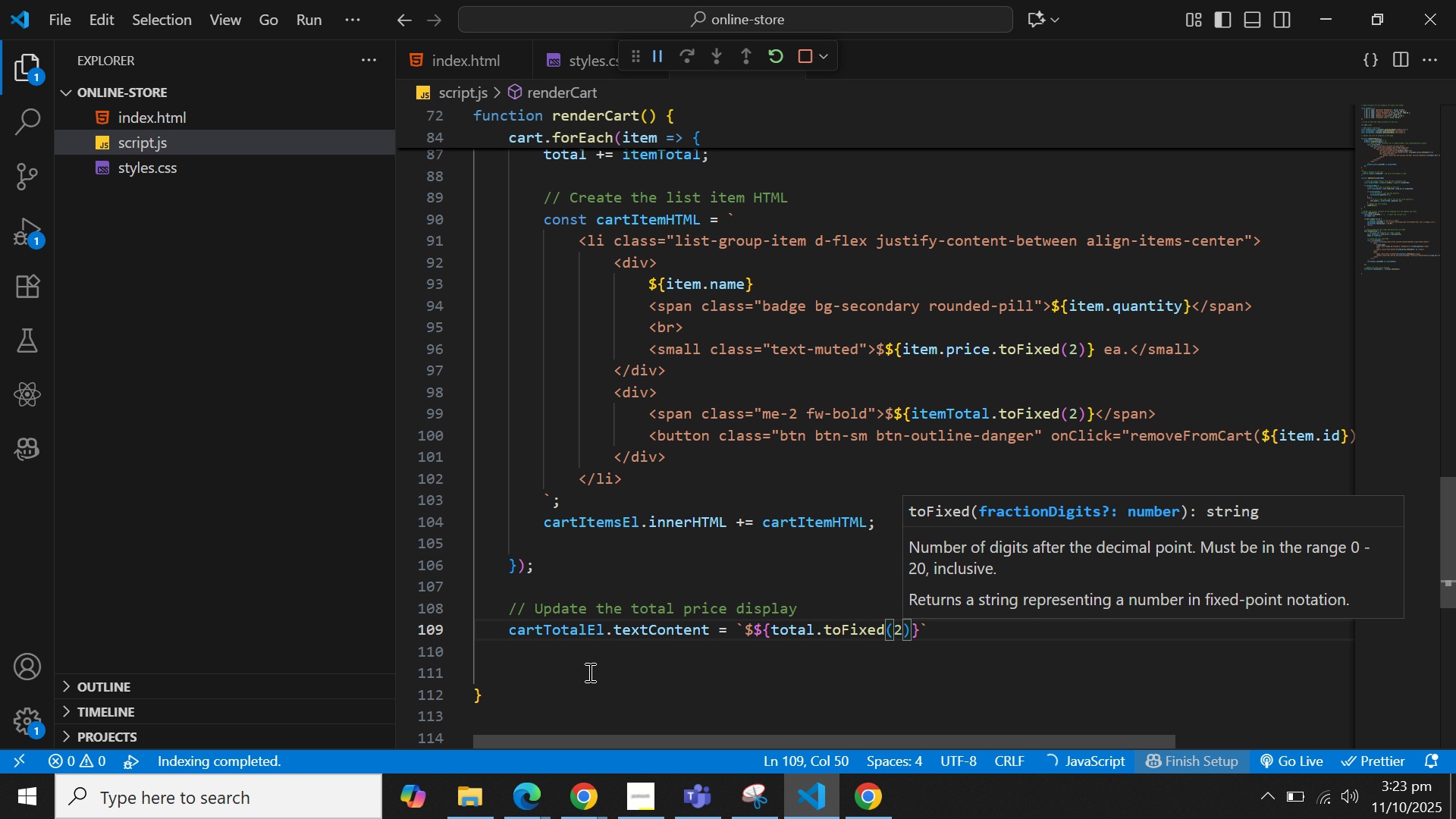 
hold_key(key=ShiftLeft, duration=1.53)
 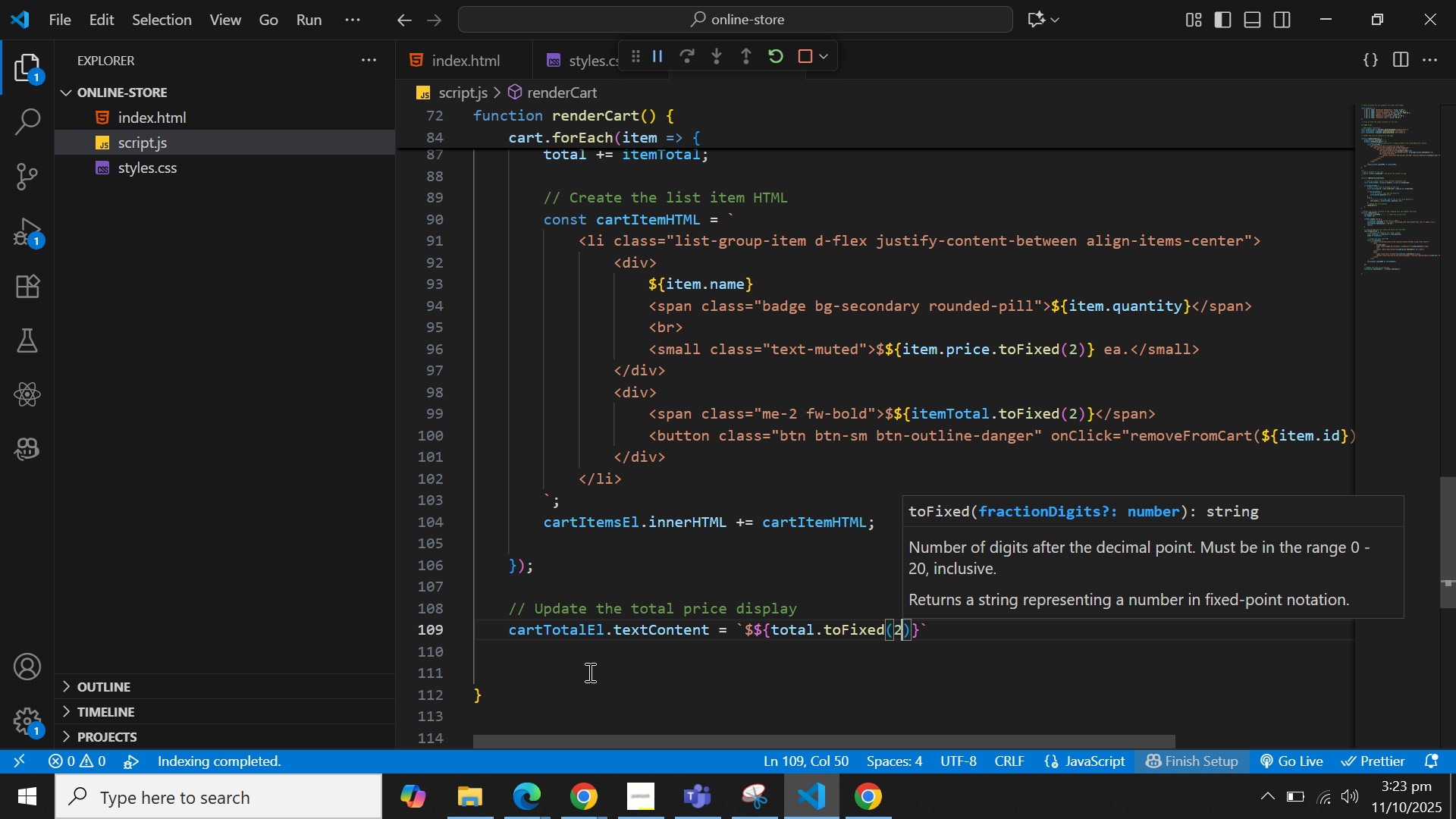 
hold_key(key=ShiftLeft, duration=0.58)
 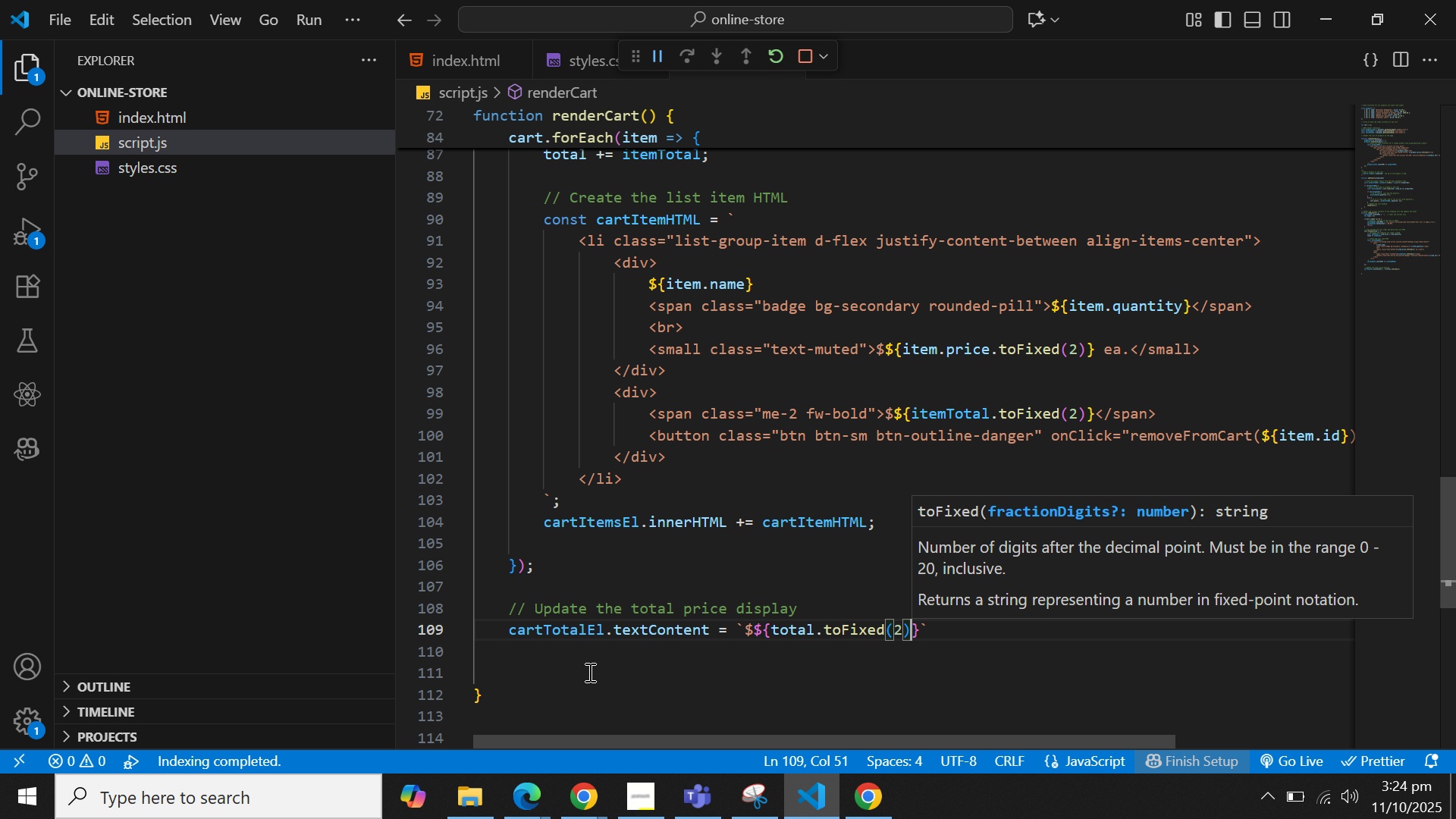 
key(ArrowRight)
 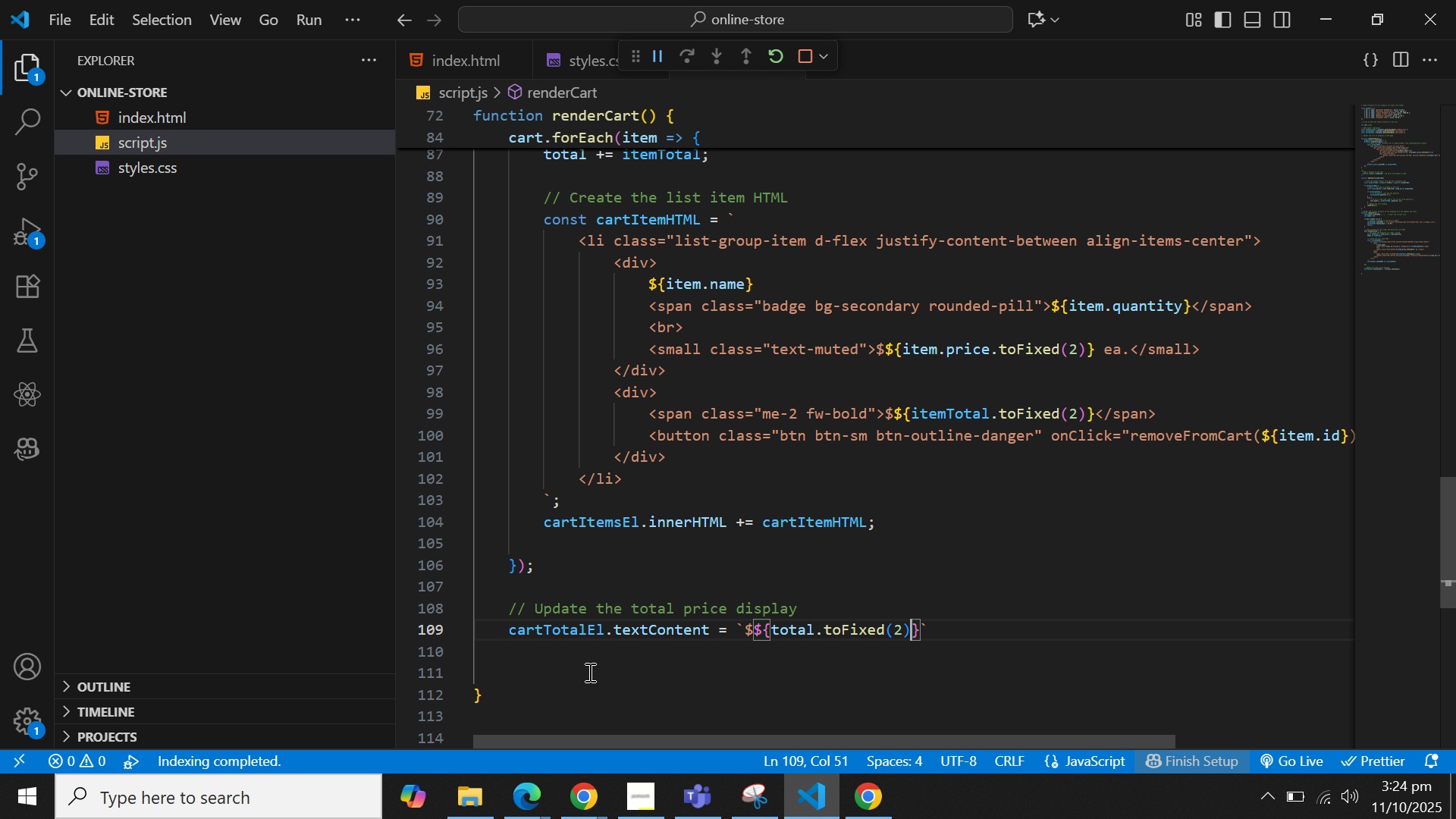 
key(ArrowRight)
 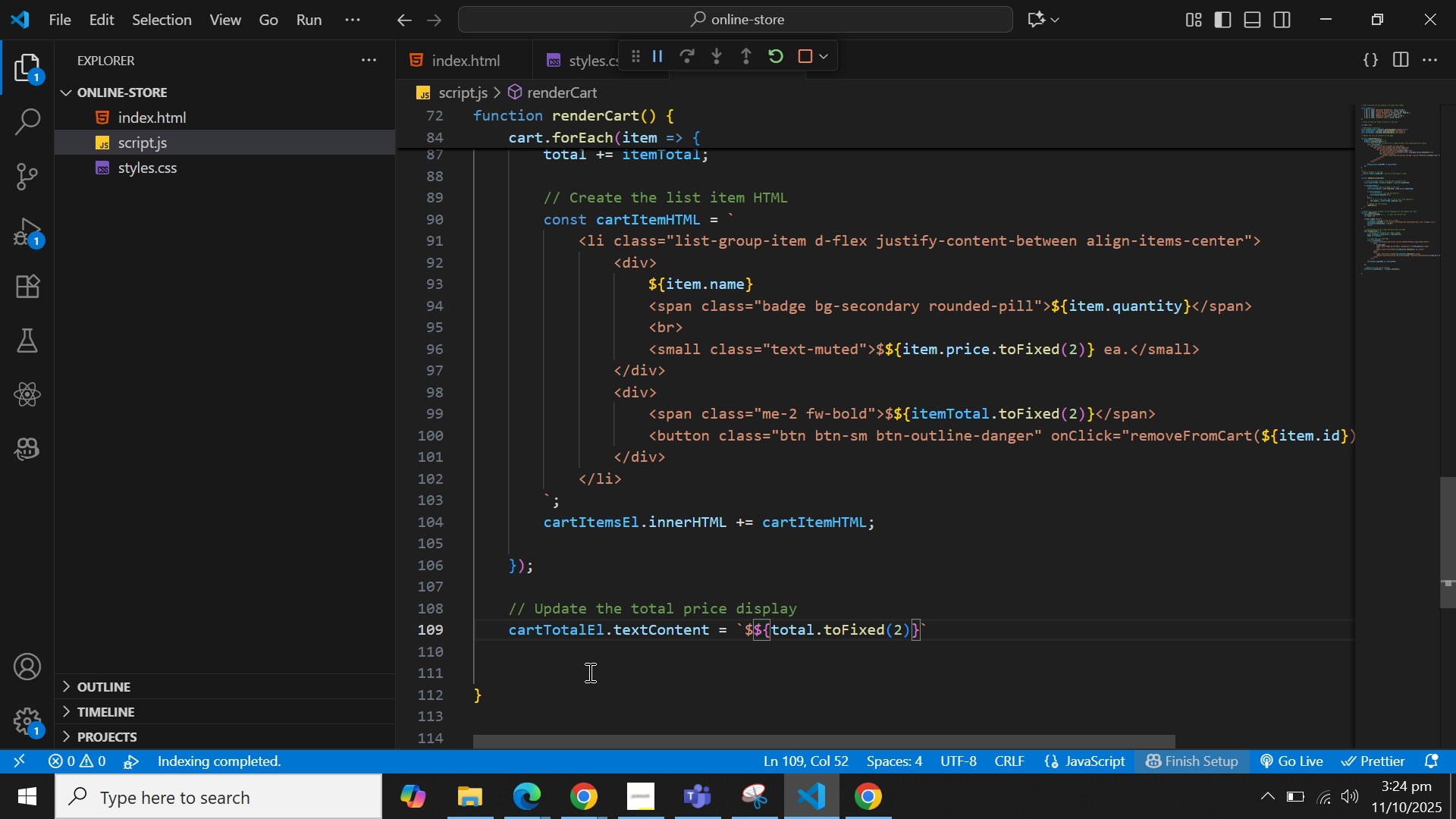 
key(ArrowRight)
 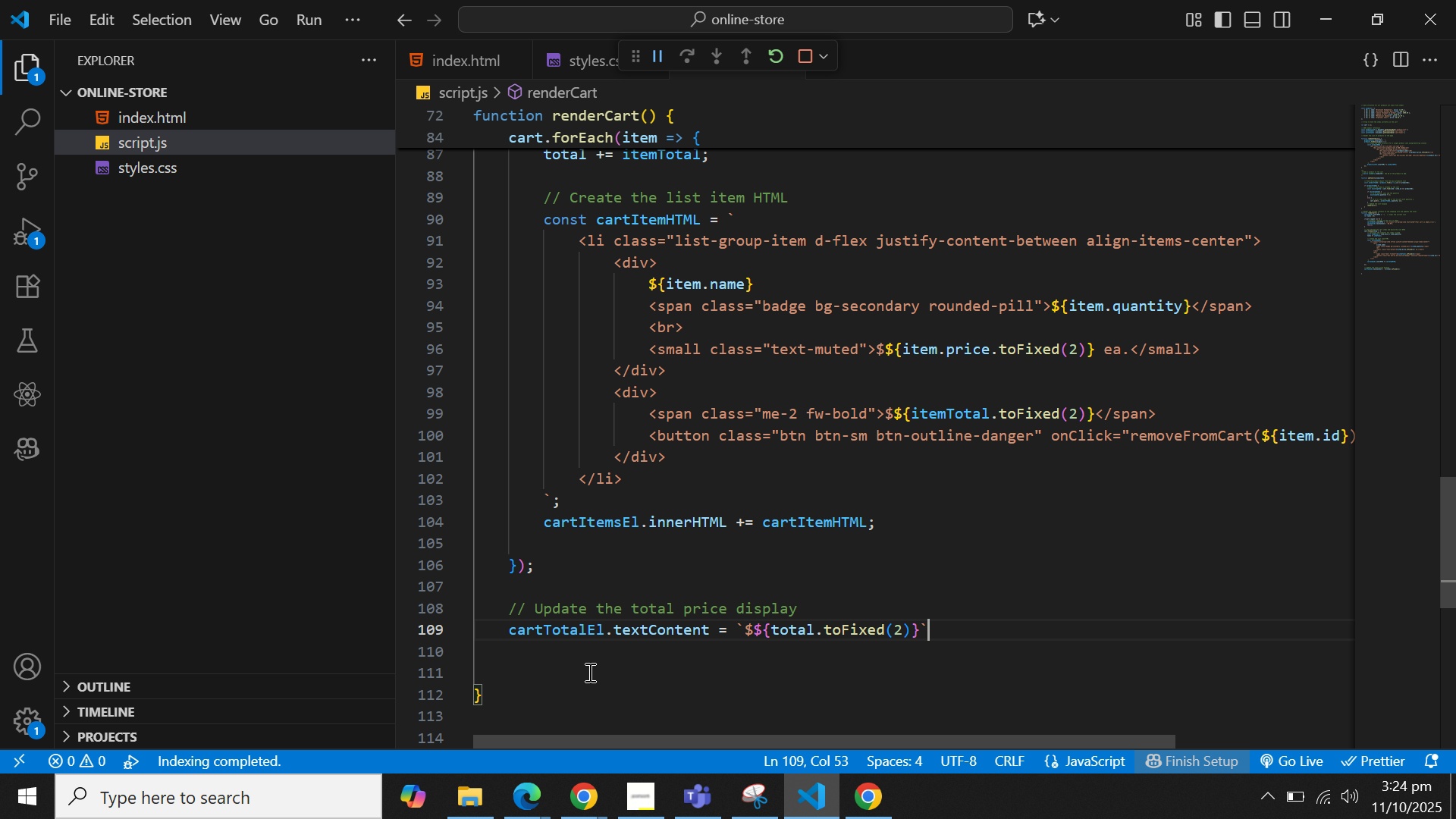 
key(Semicolon)
 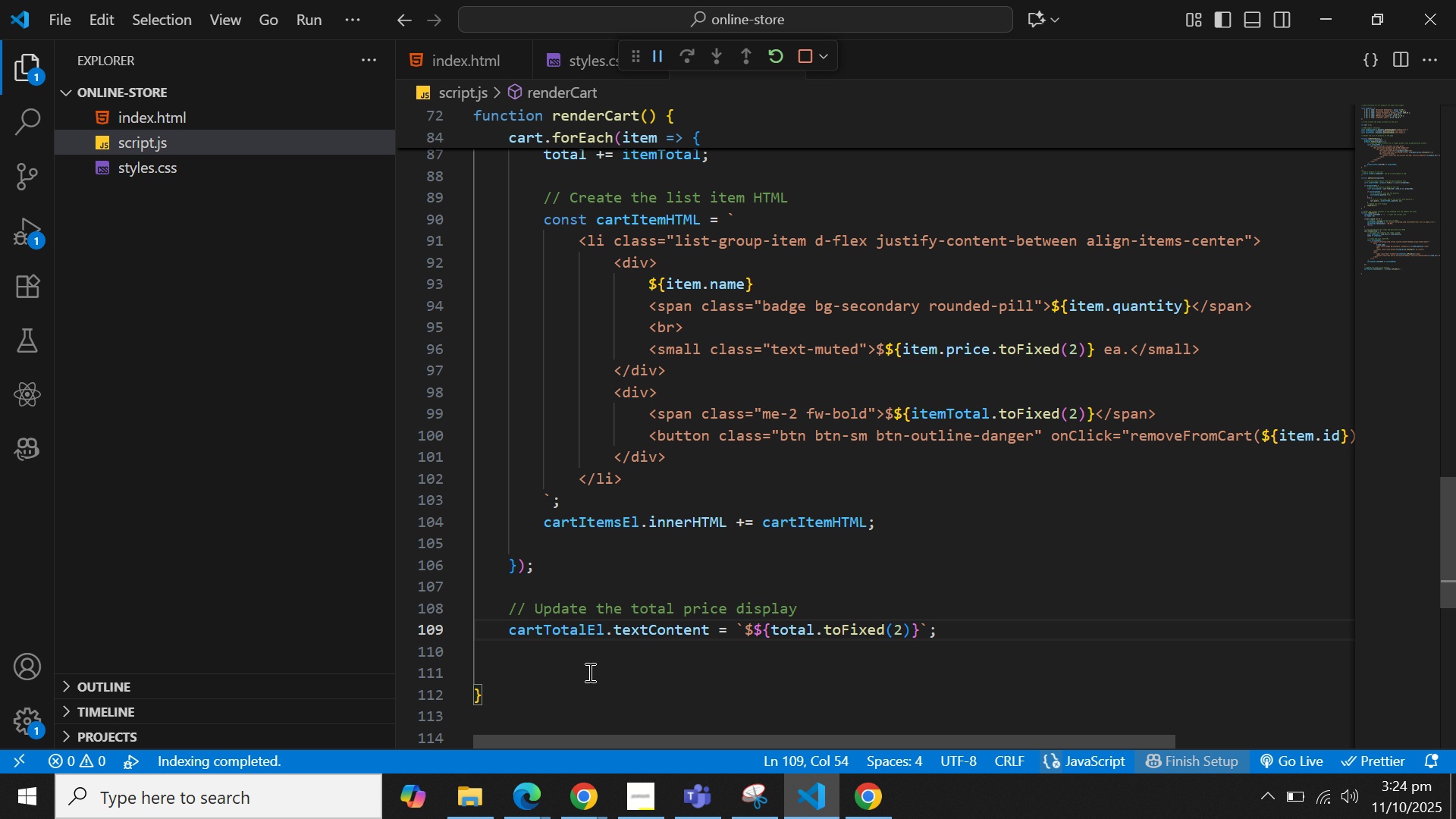 
key(ArrowDown)
 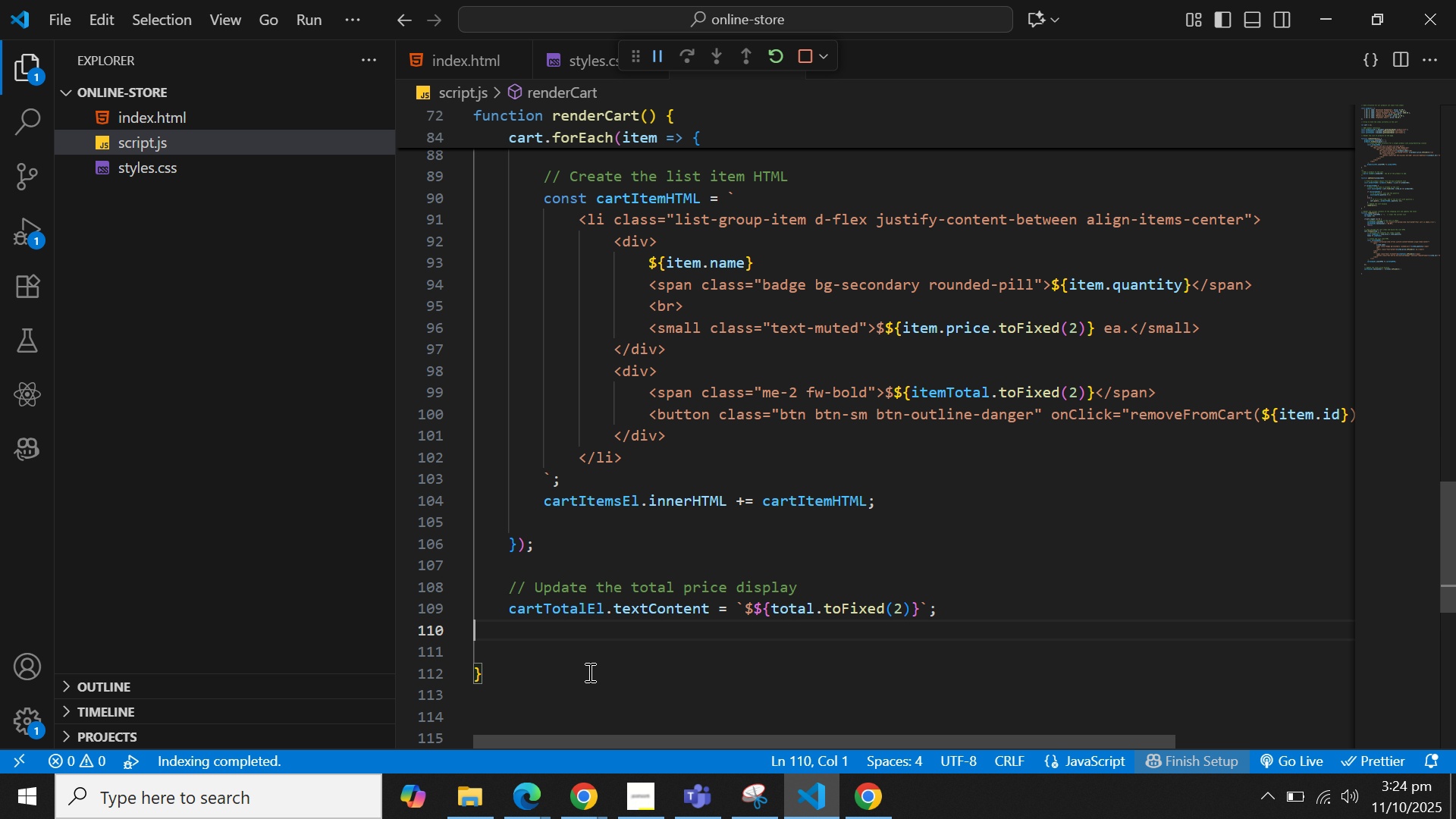 
key(ArrowDown)
 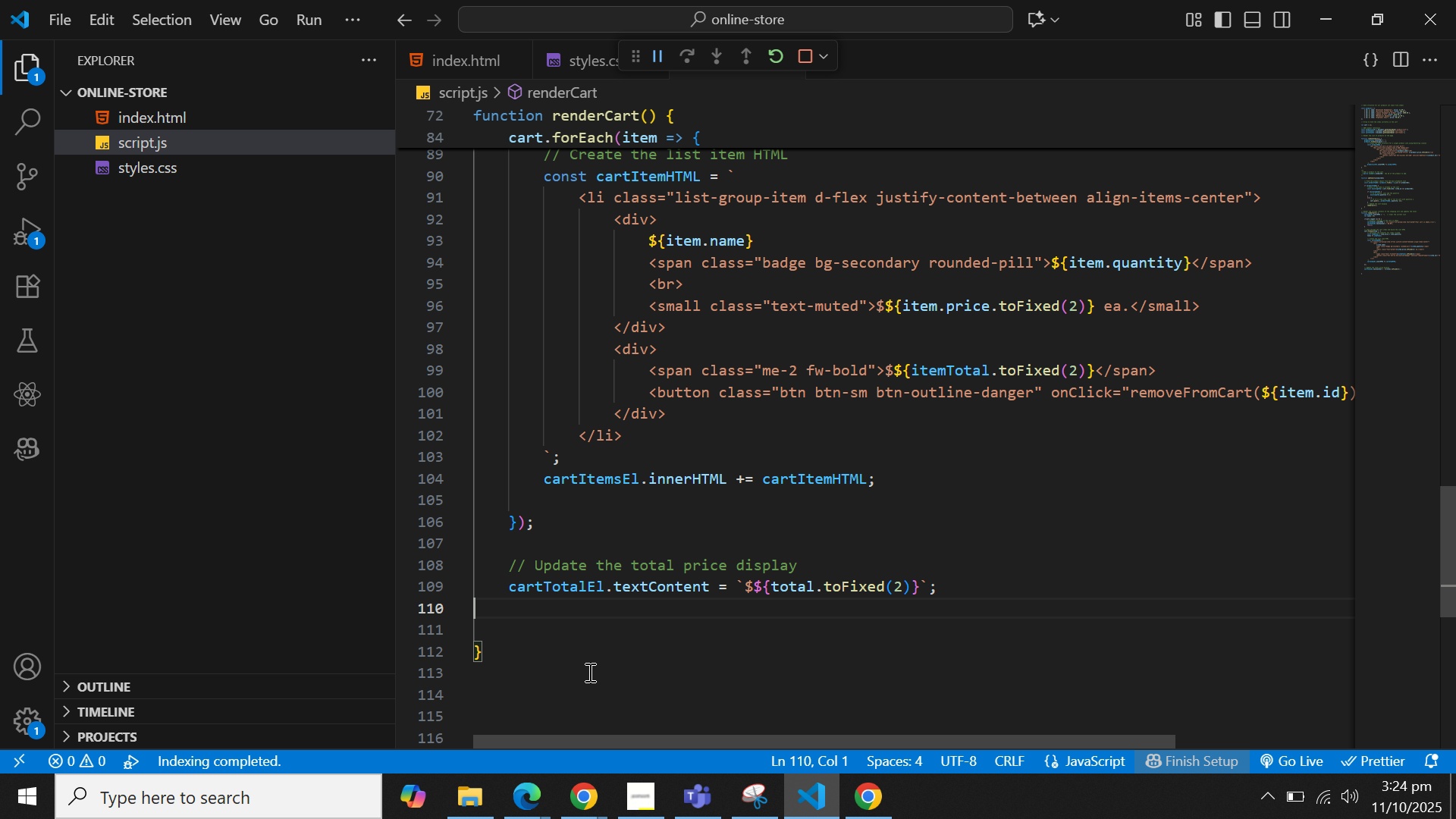 
key(ArrowUp)
 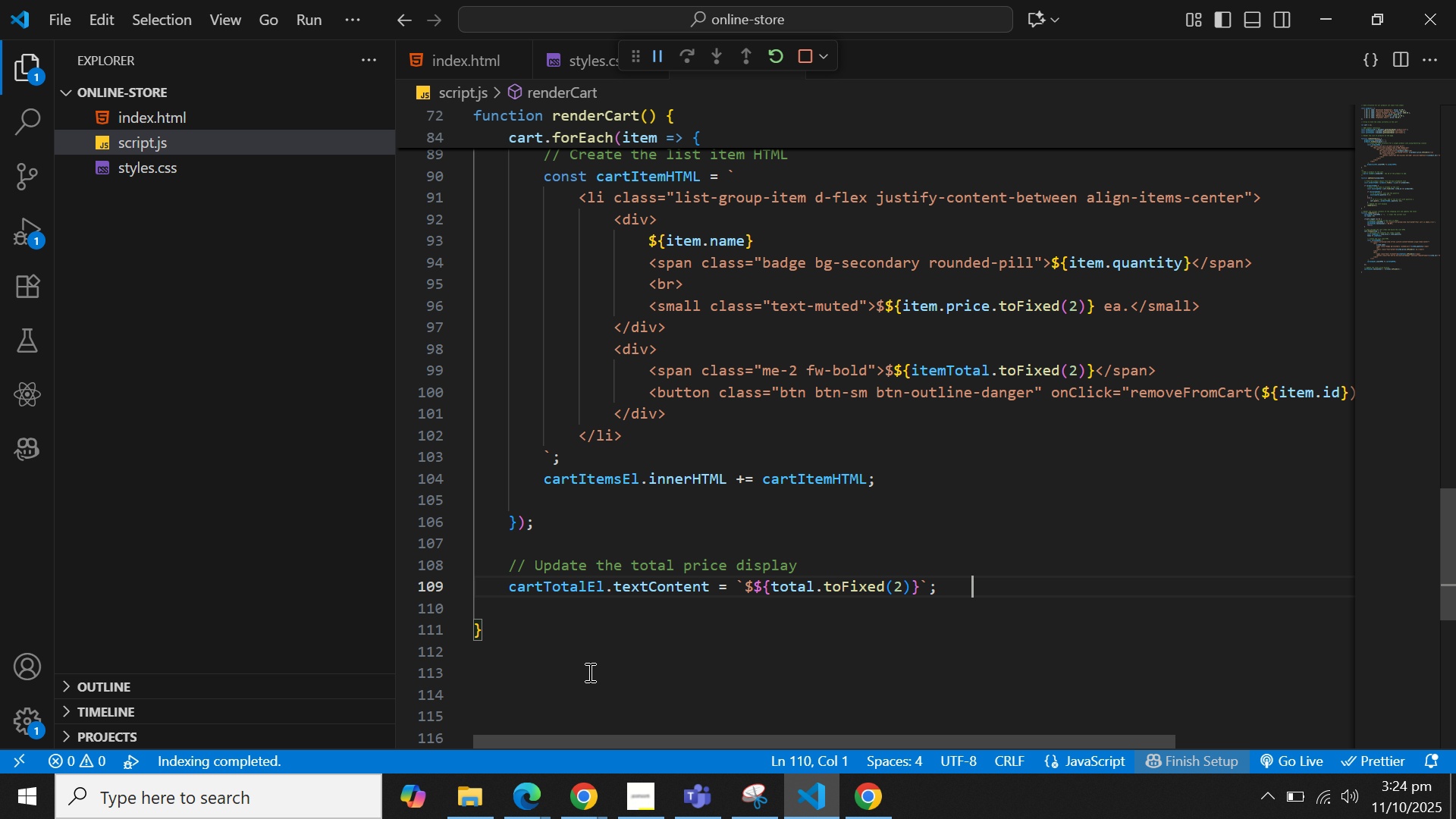 
key(Backspace)
 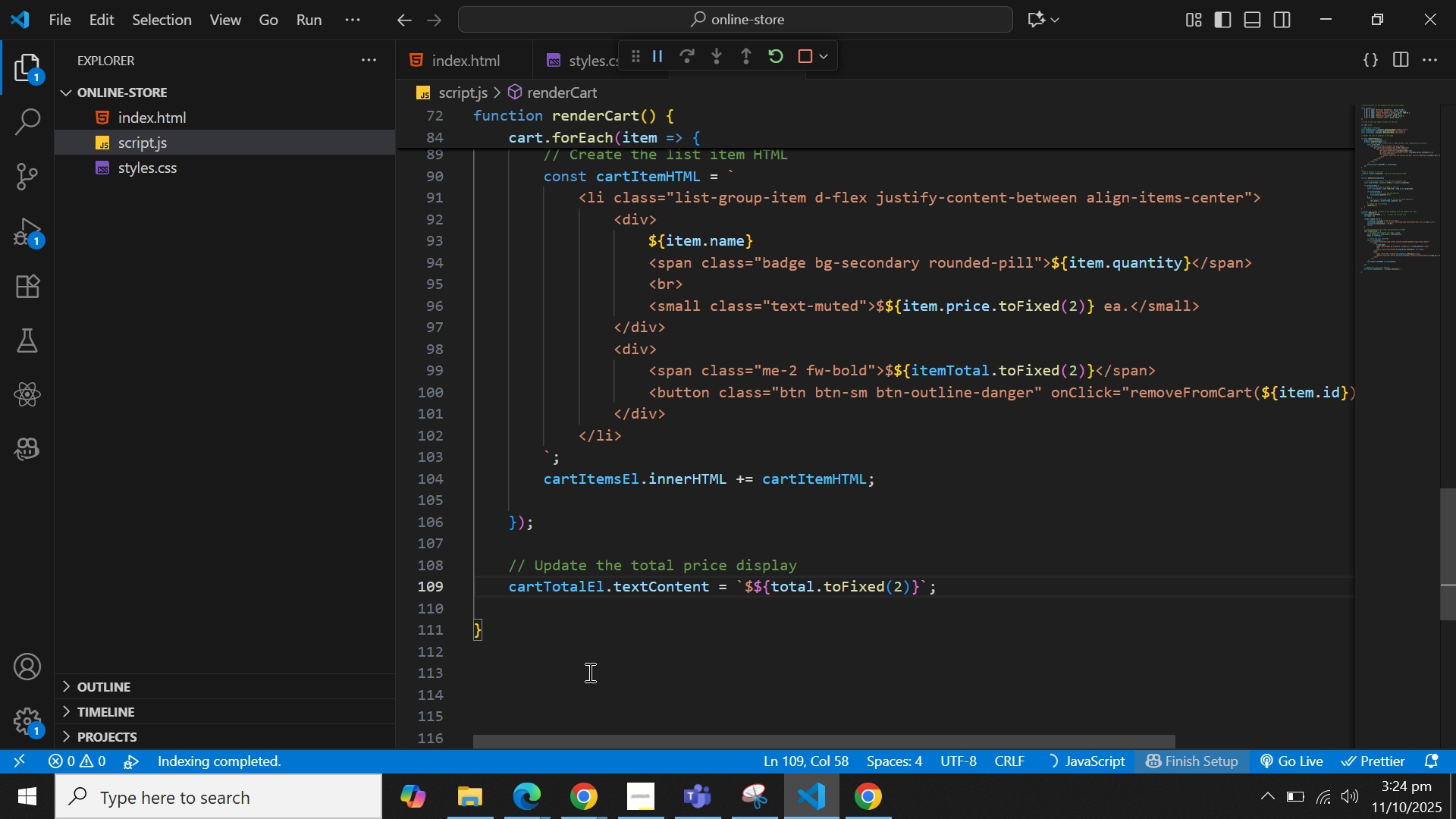 
key(ArrowDown)
 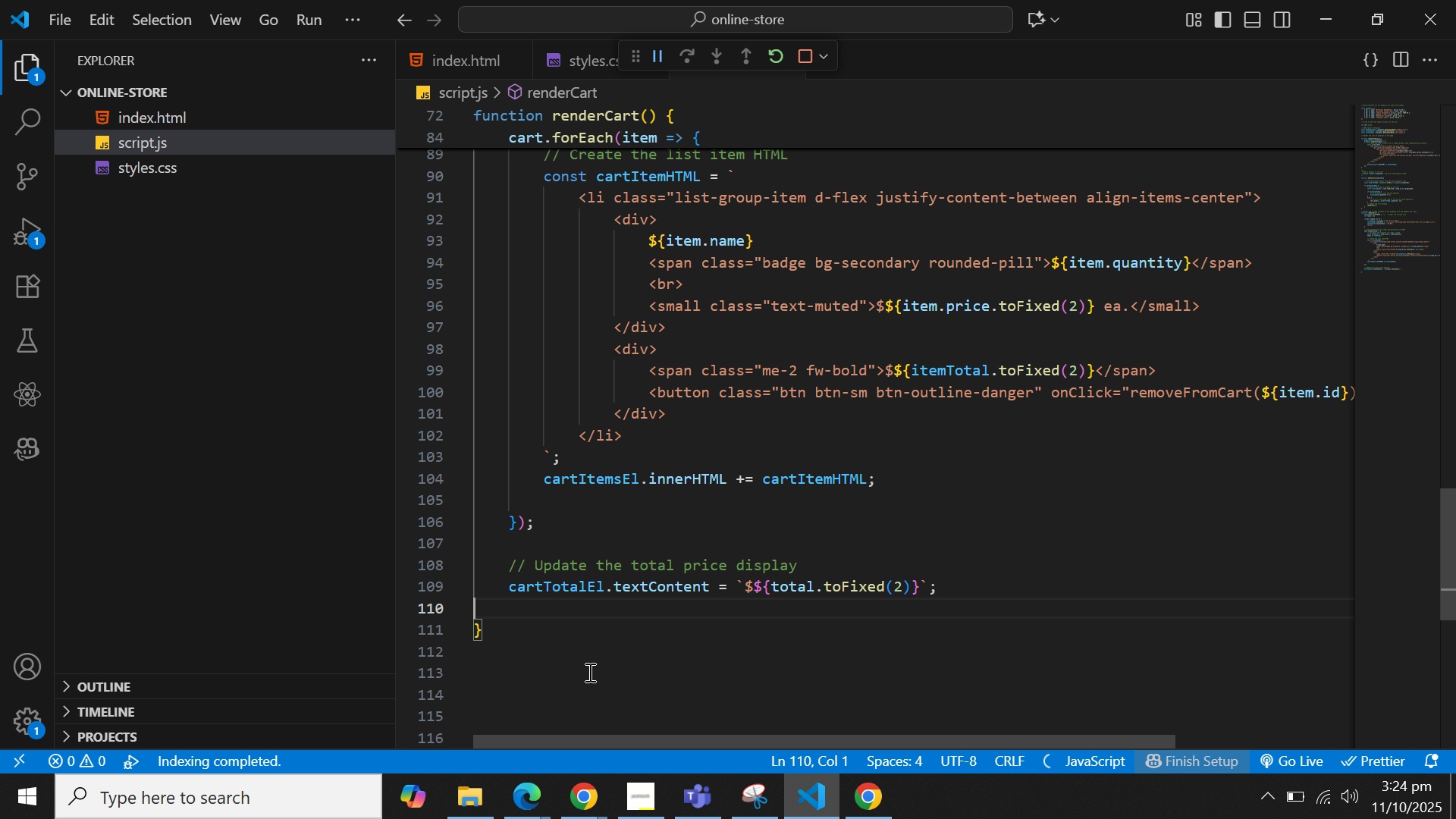 
key(ArrowDown)
 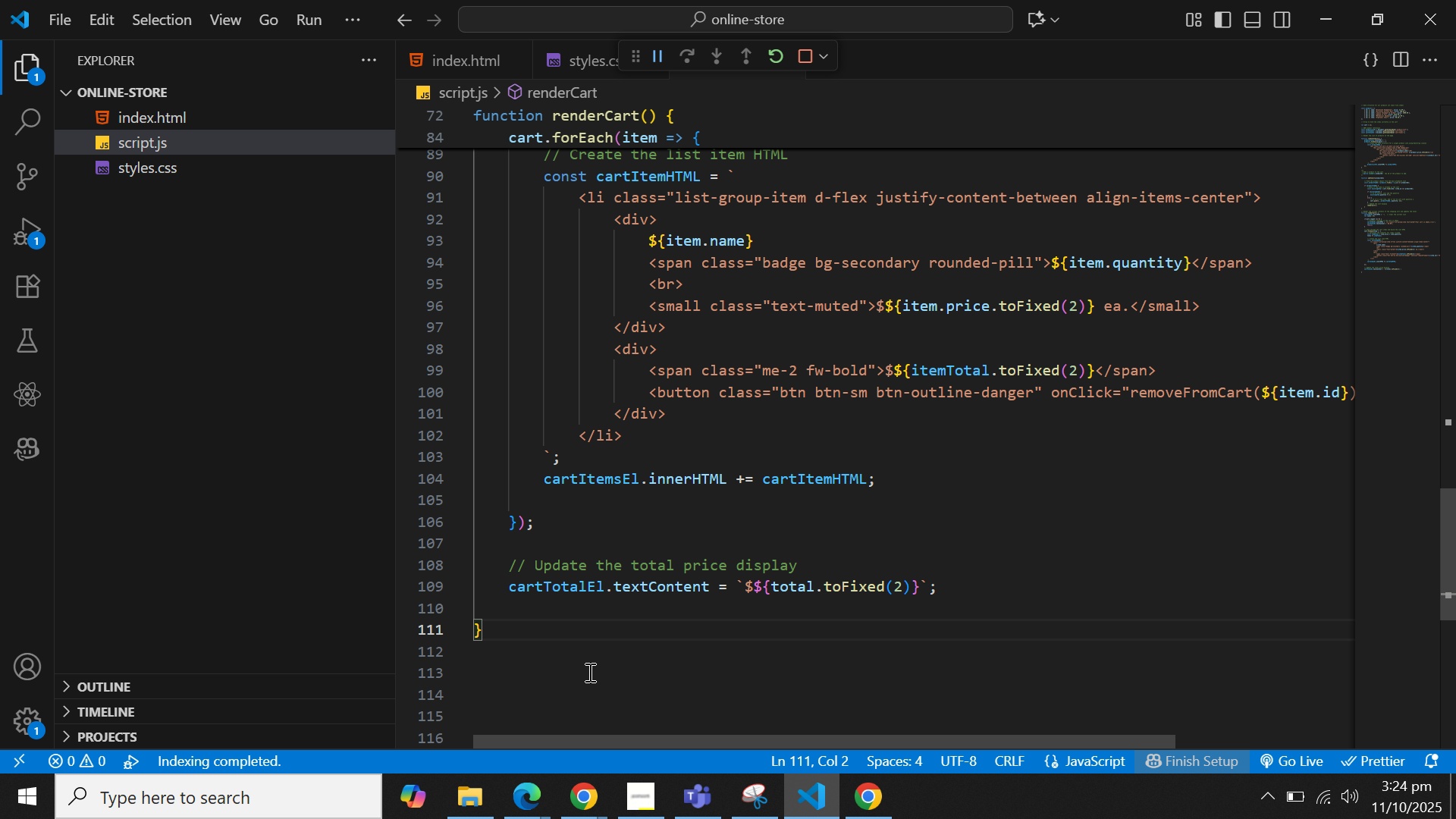 
key(Enter)
 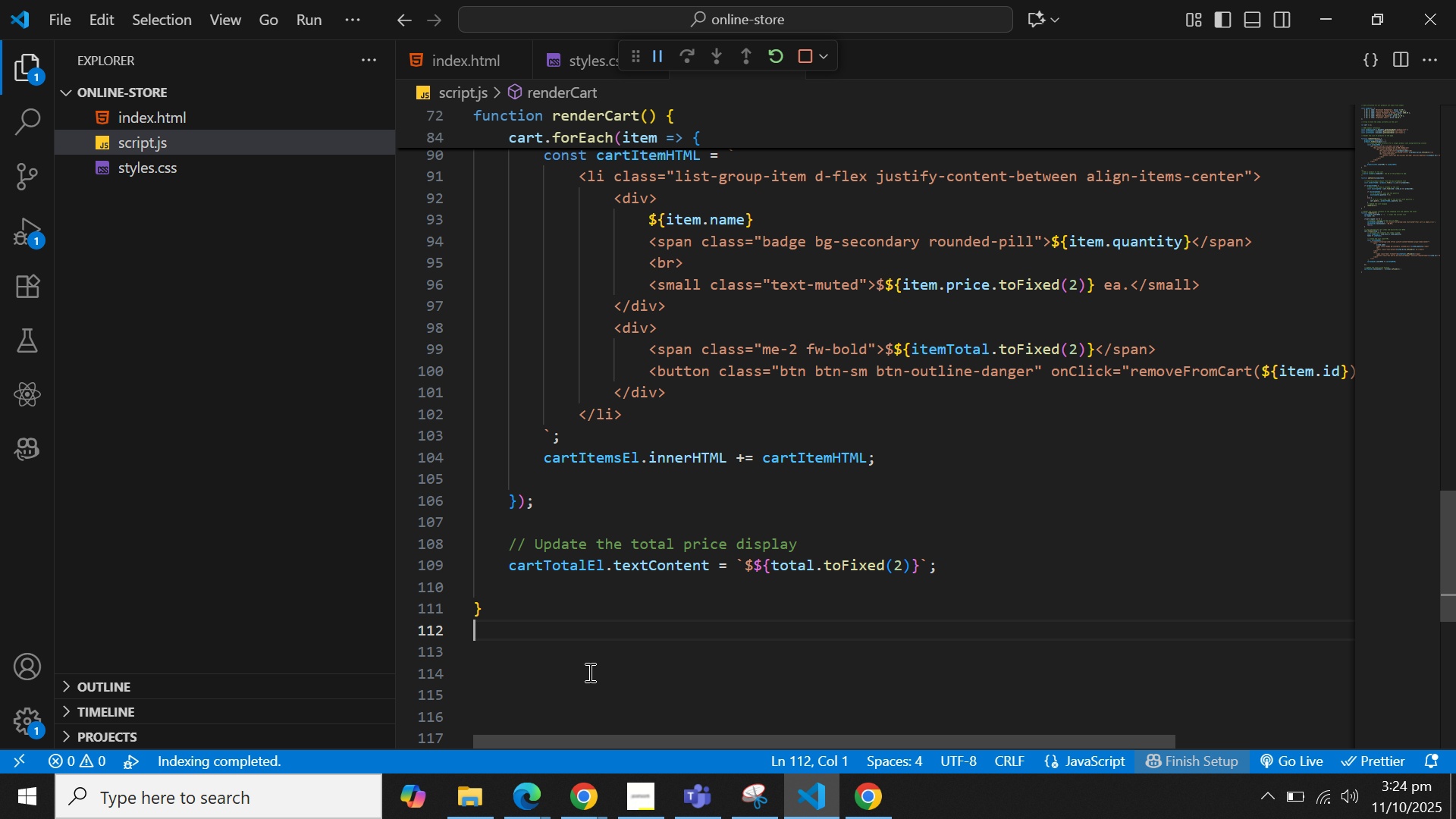 
key(Enter)
 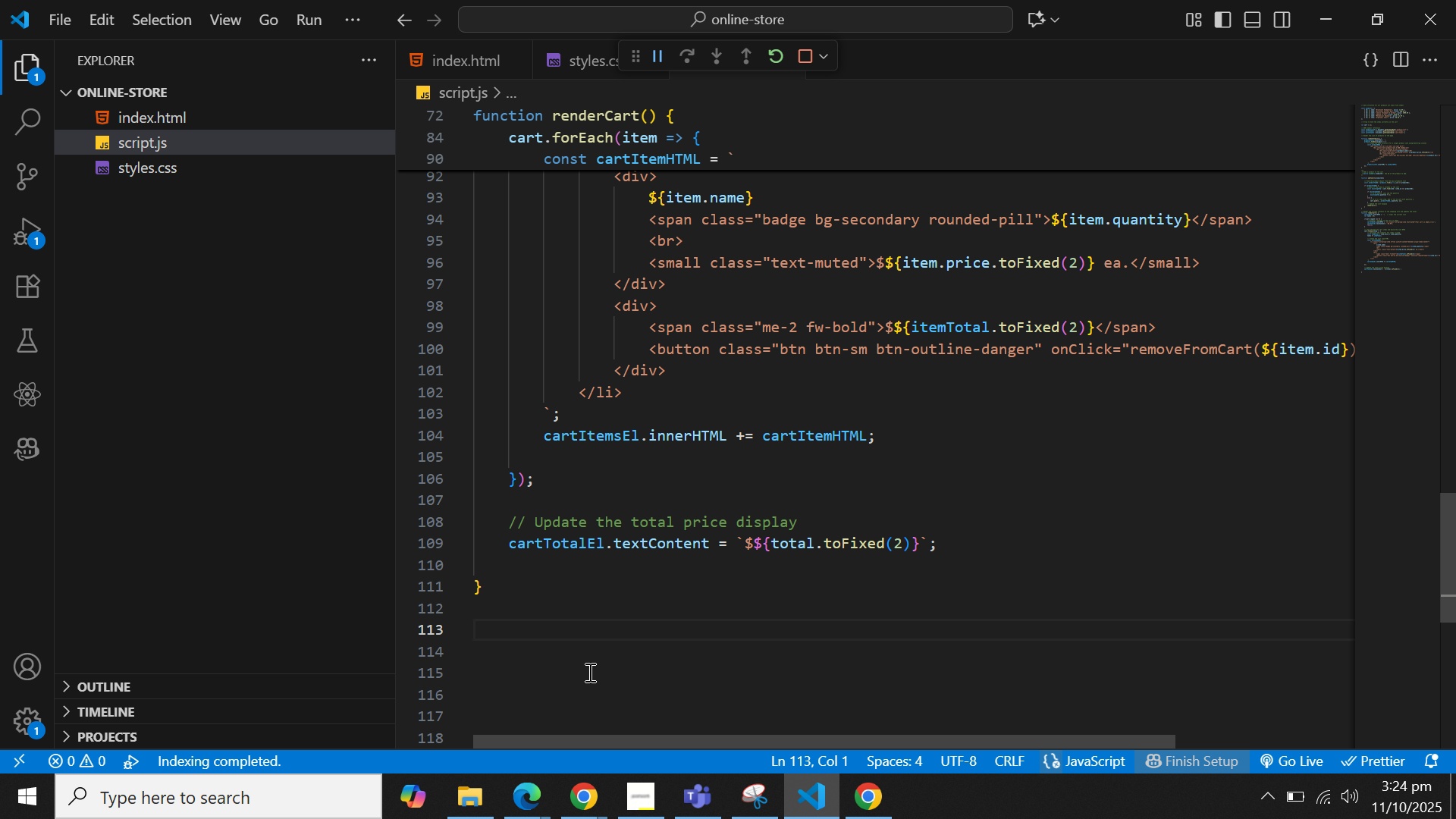 
type(doc)
 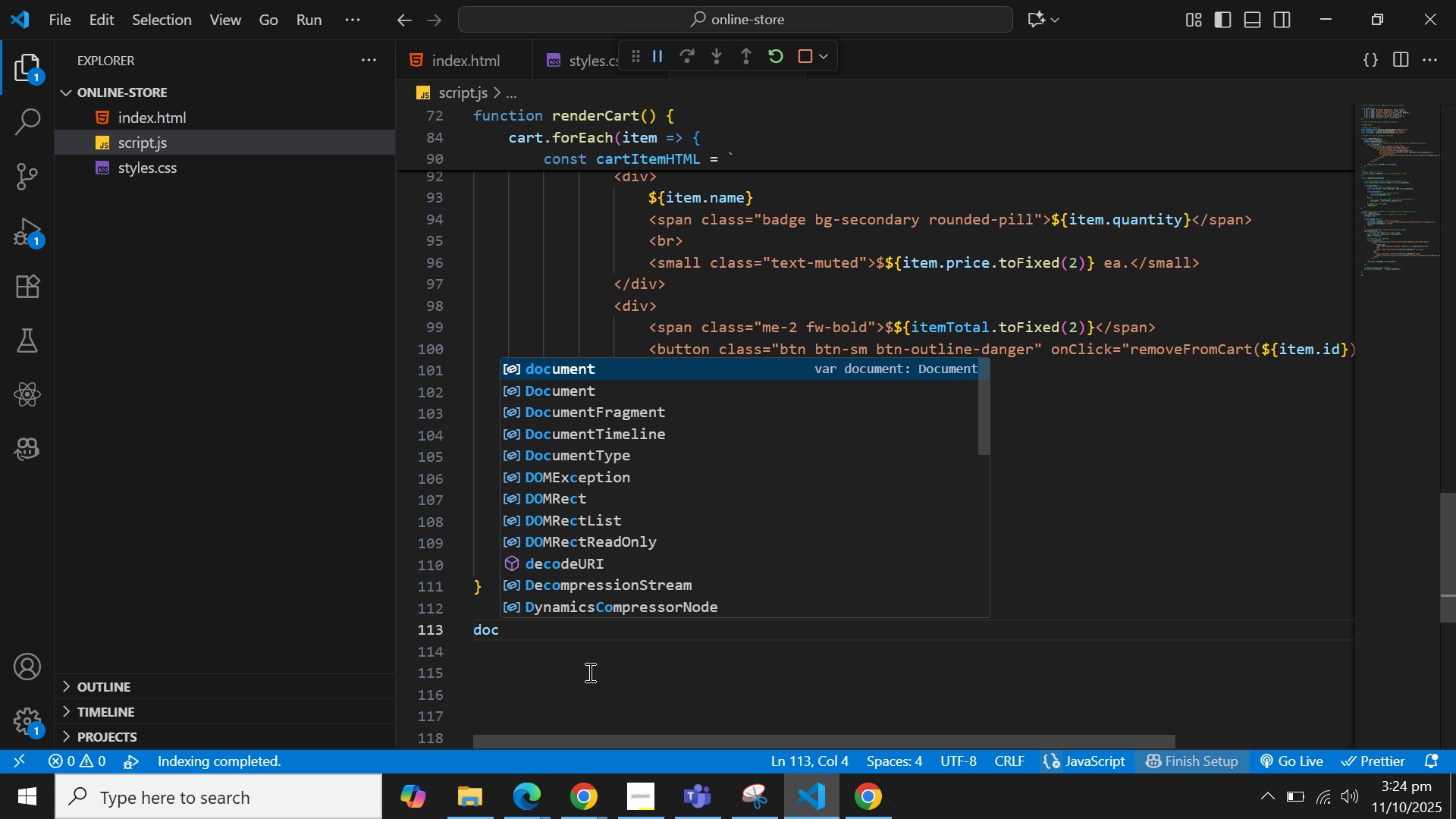 
key(Enter)
 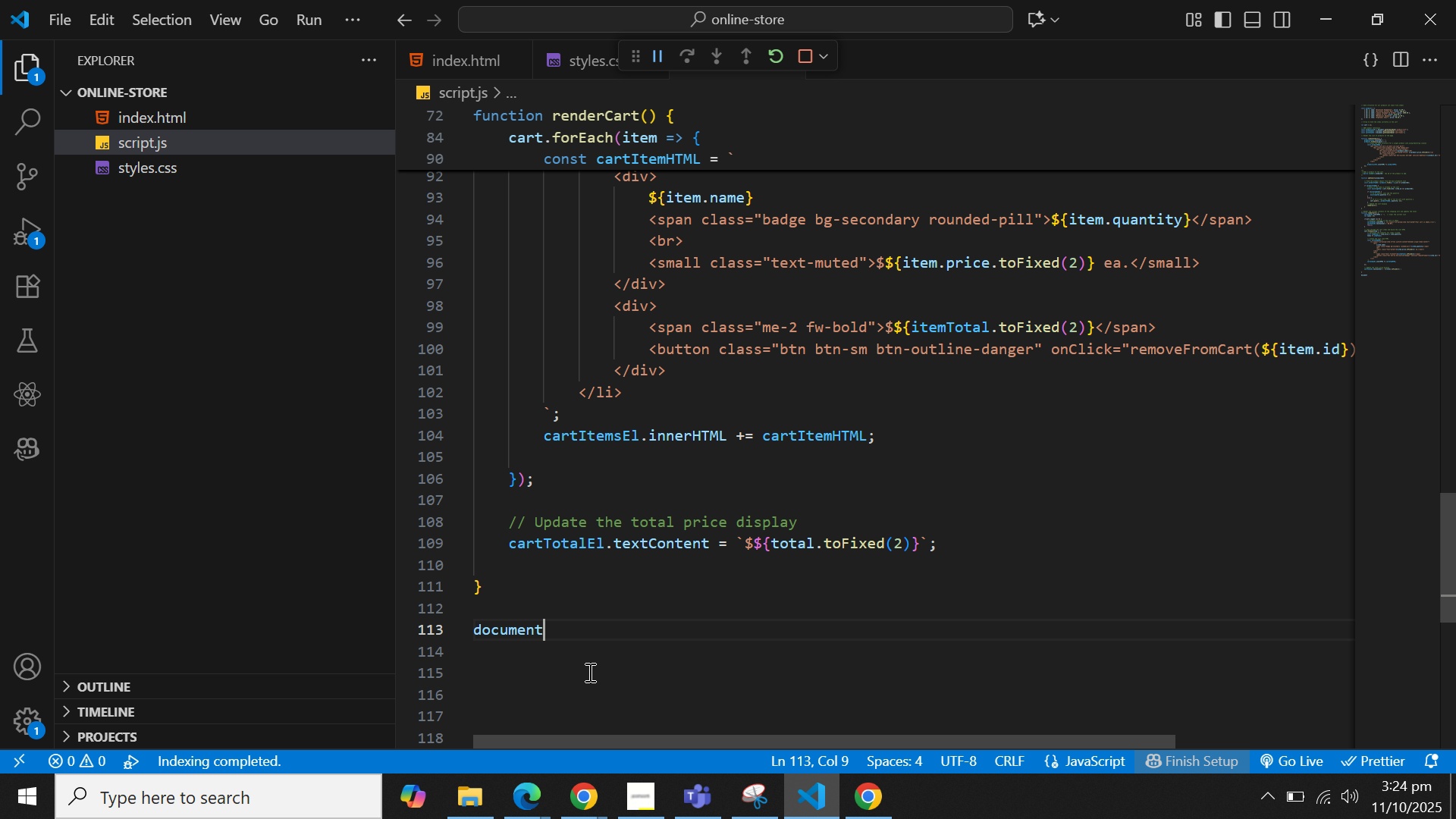 
type(.add)
 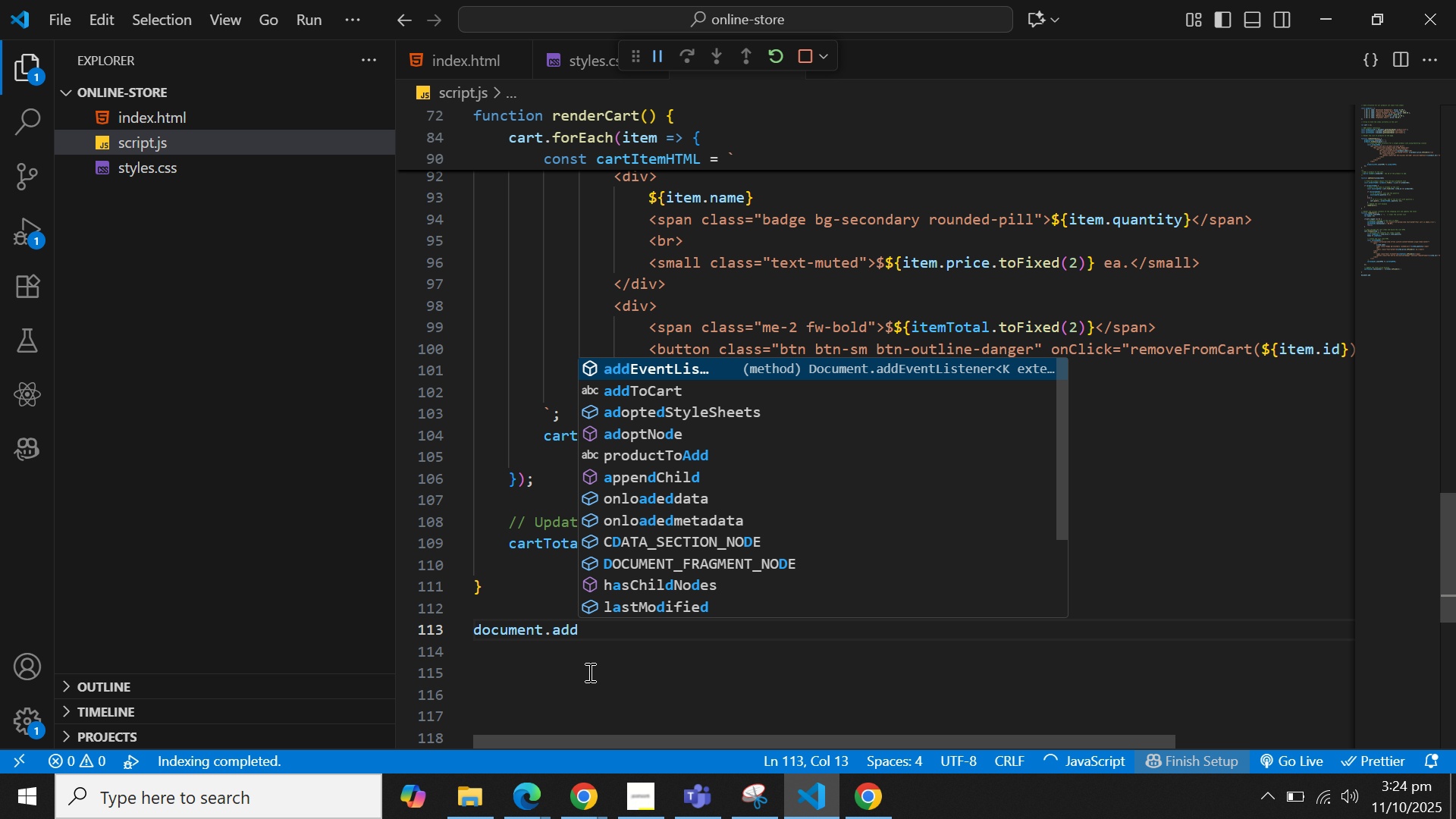 
key(Enter)
 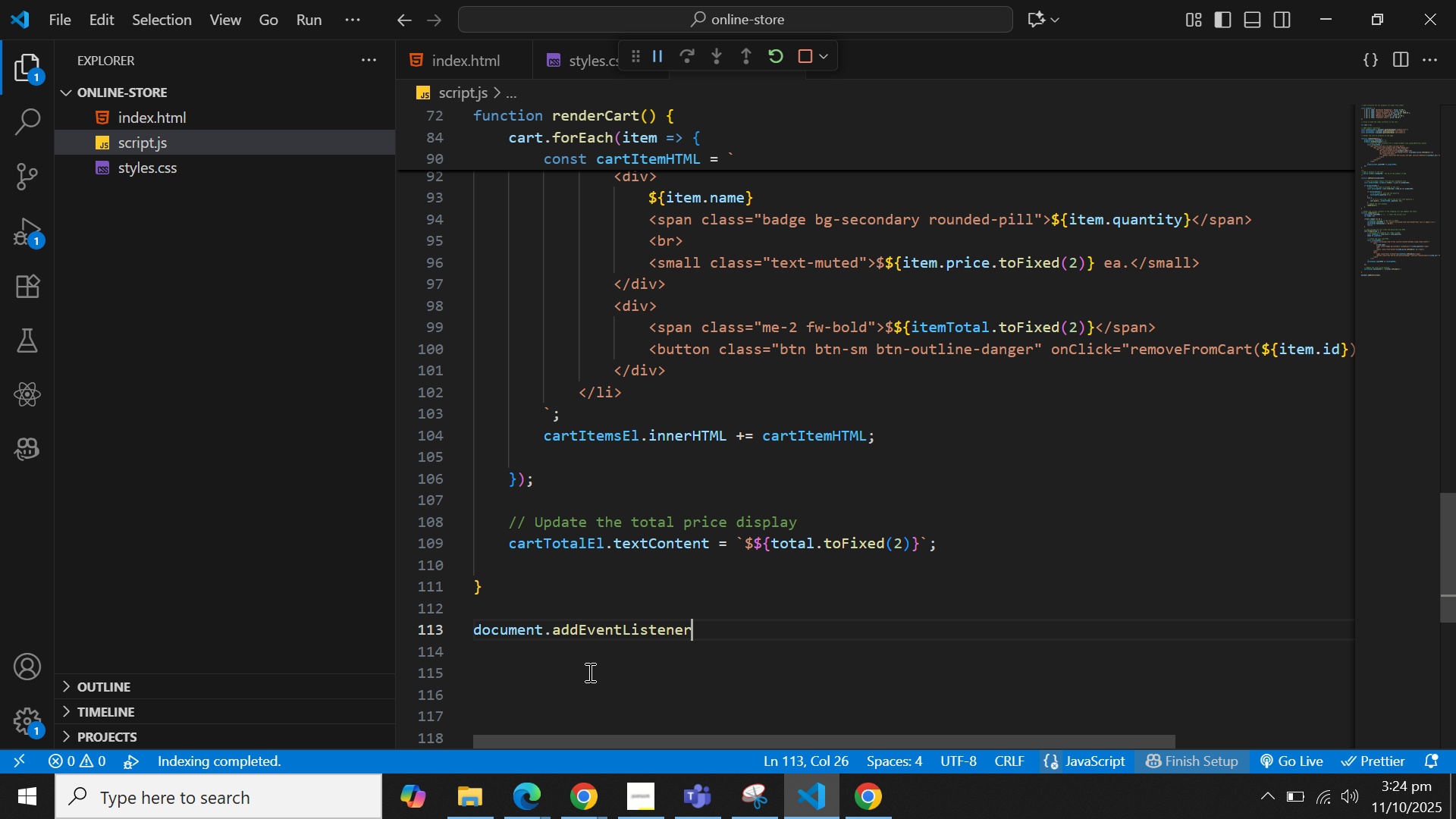 
key(Shift+9)
 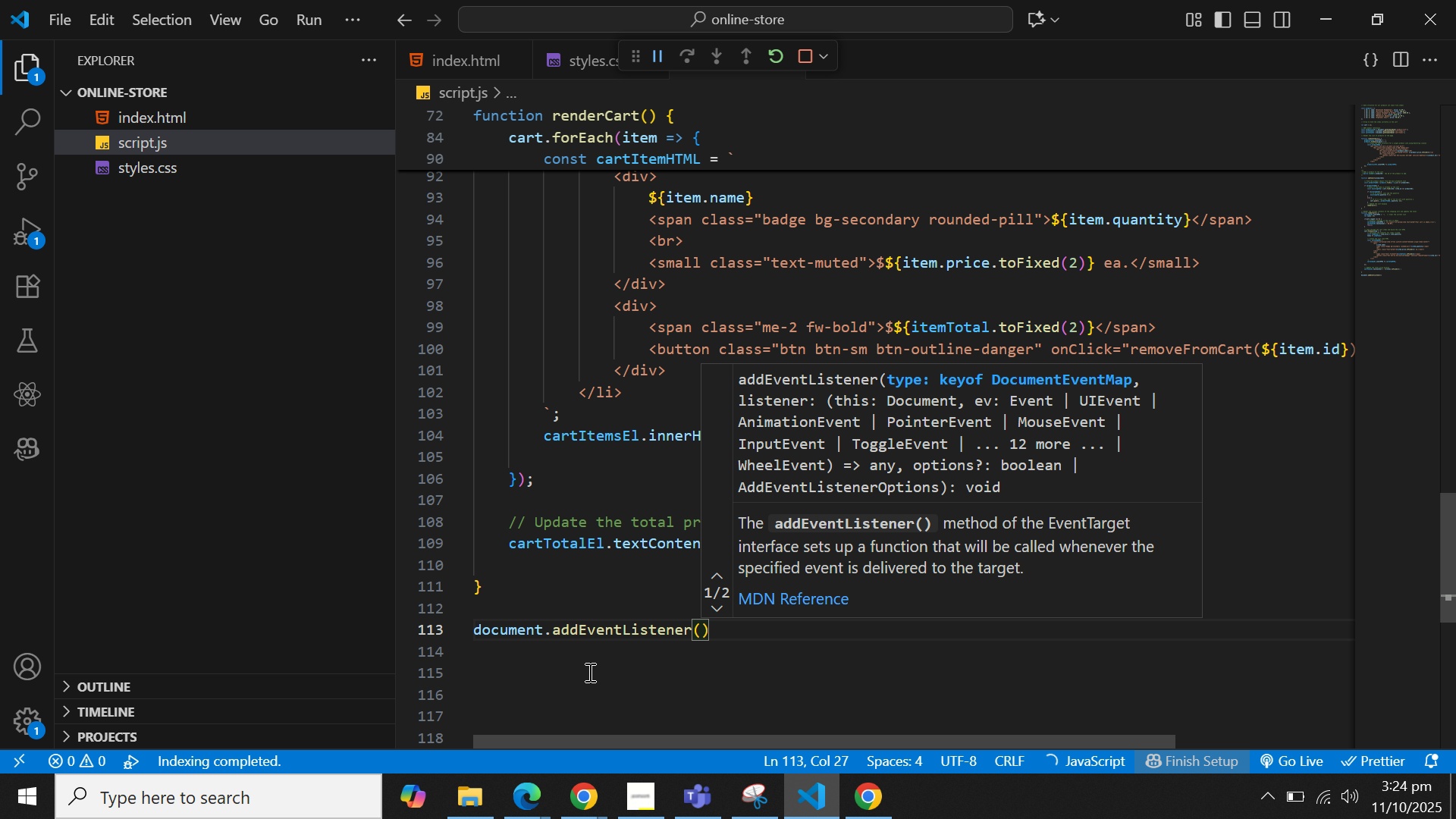 
key(Quote)
 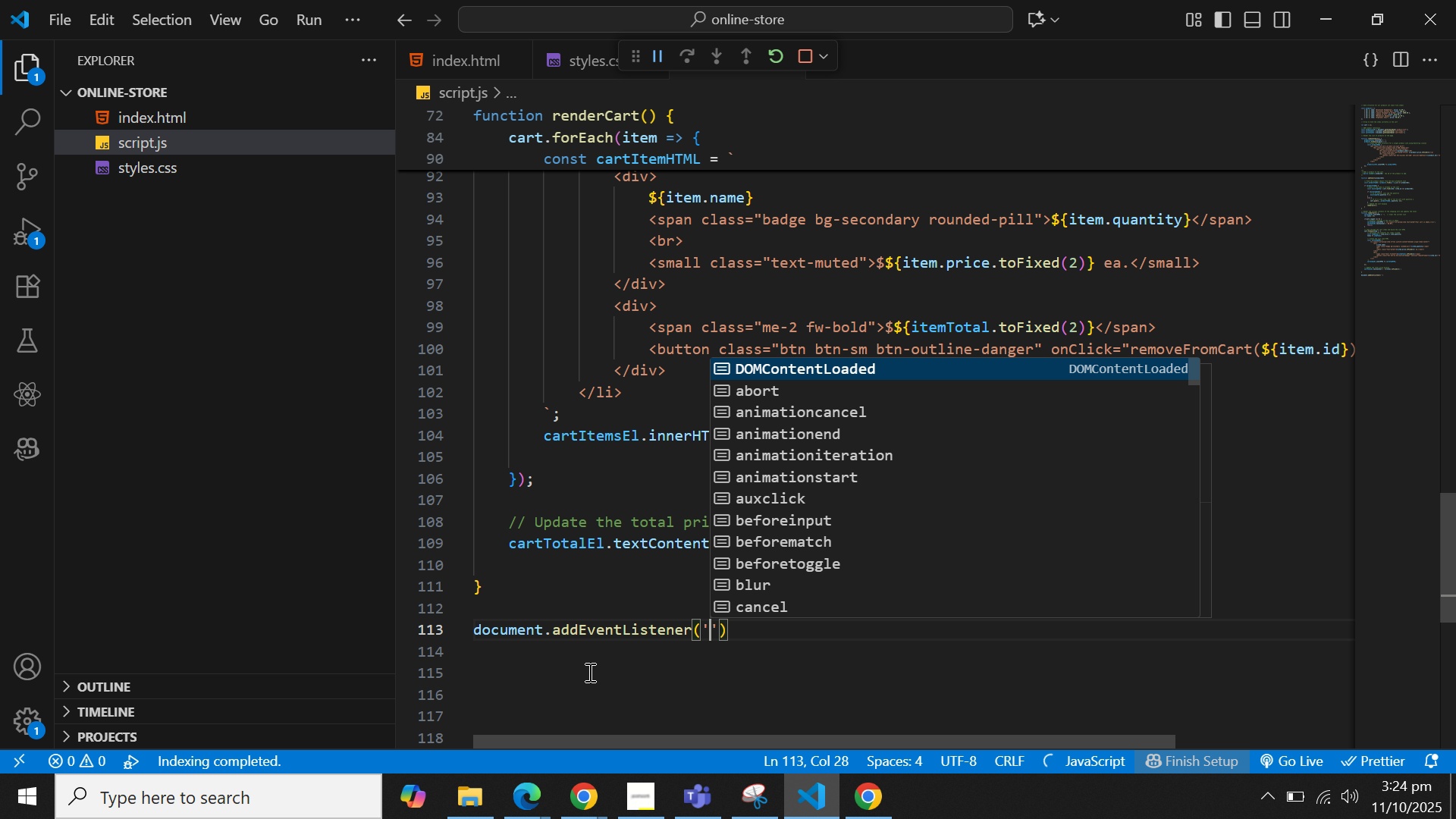 
key(Shift+D)
 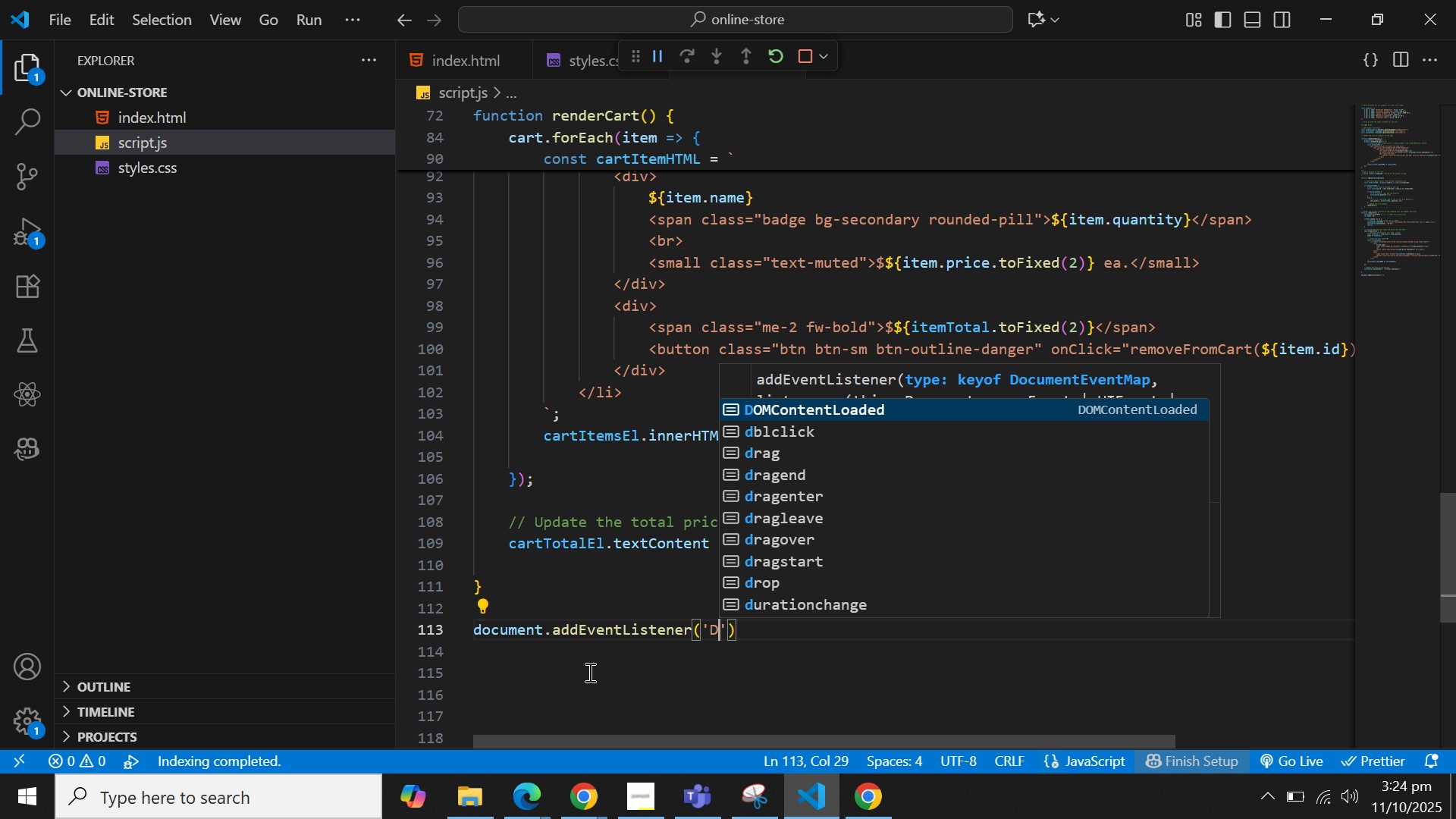 
key(Enter)
 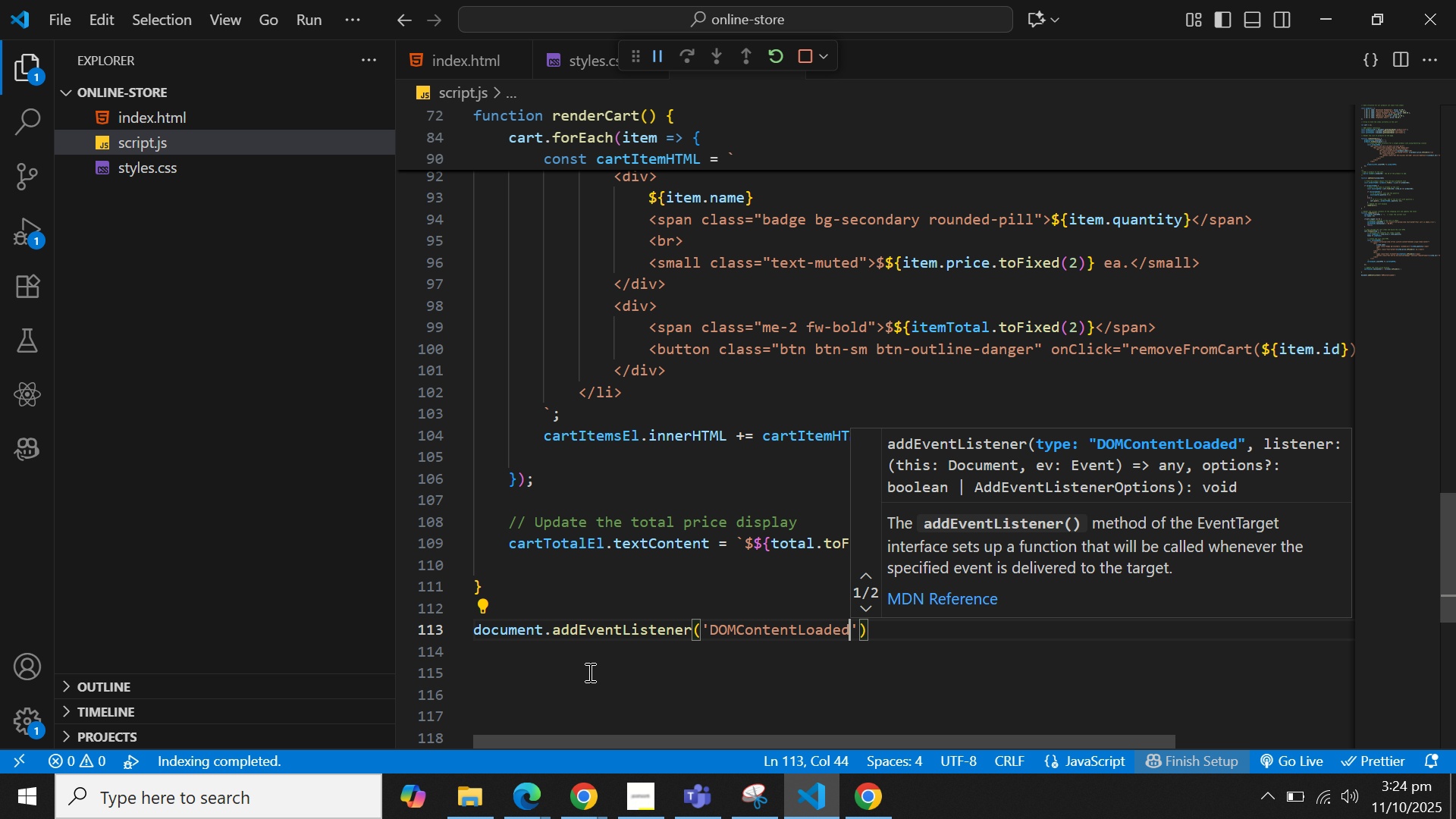 
type(, ())
 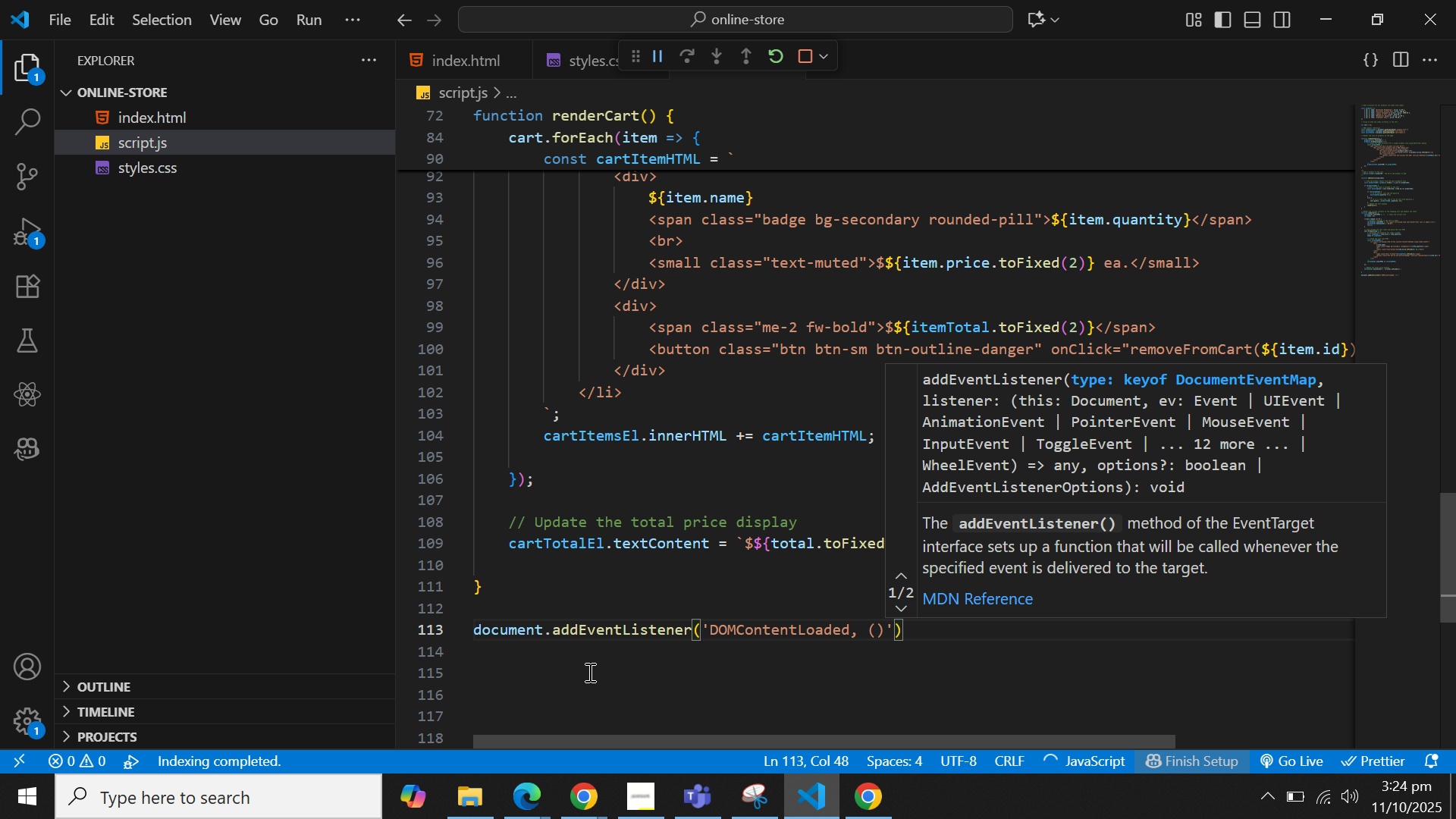 
key(ArrowLeft)
 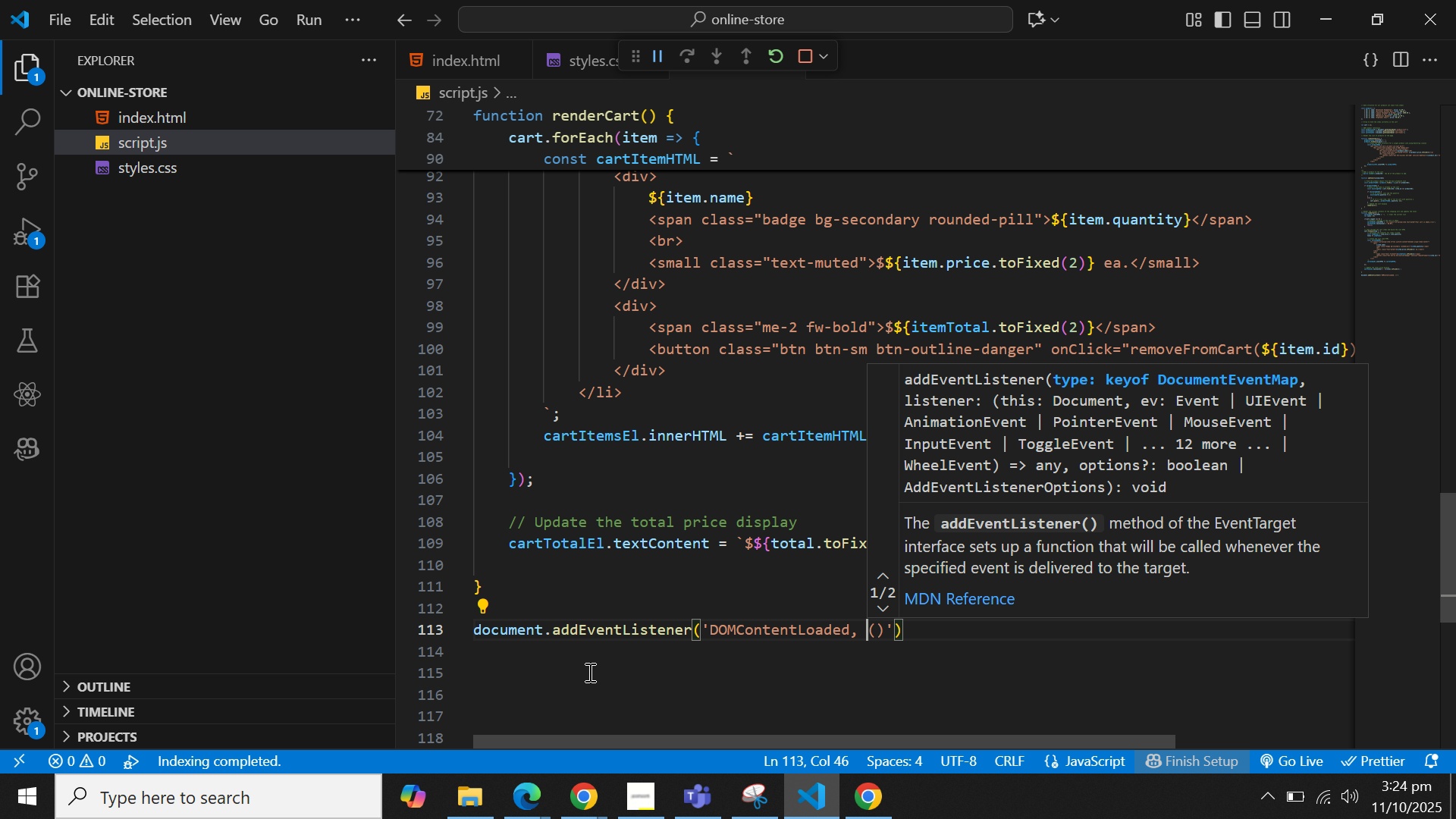 
key(ArrowLeft)
 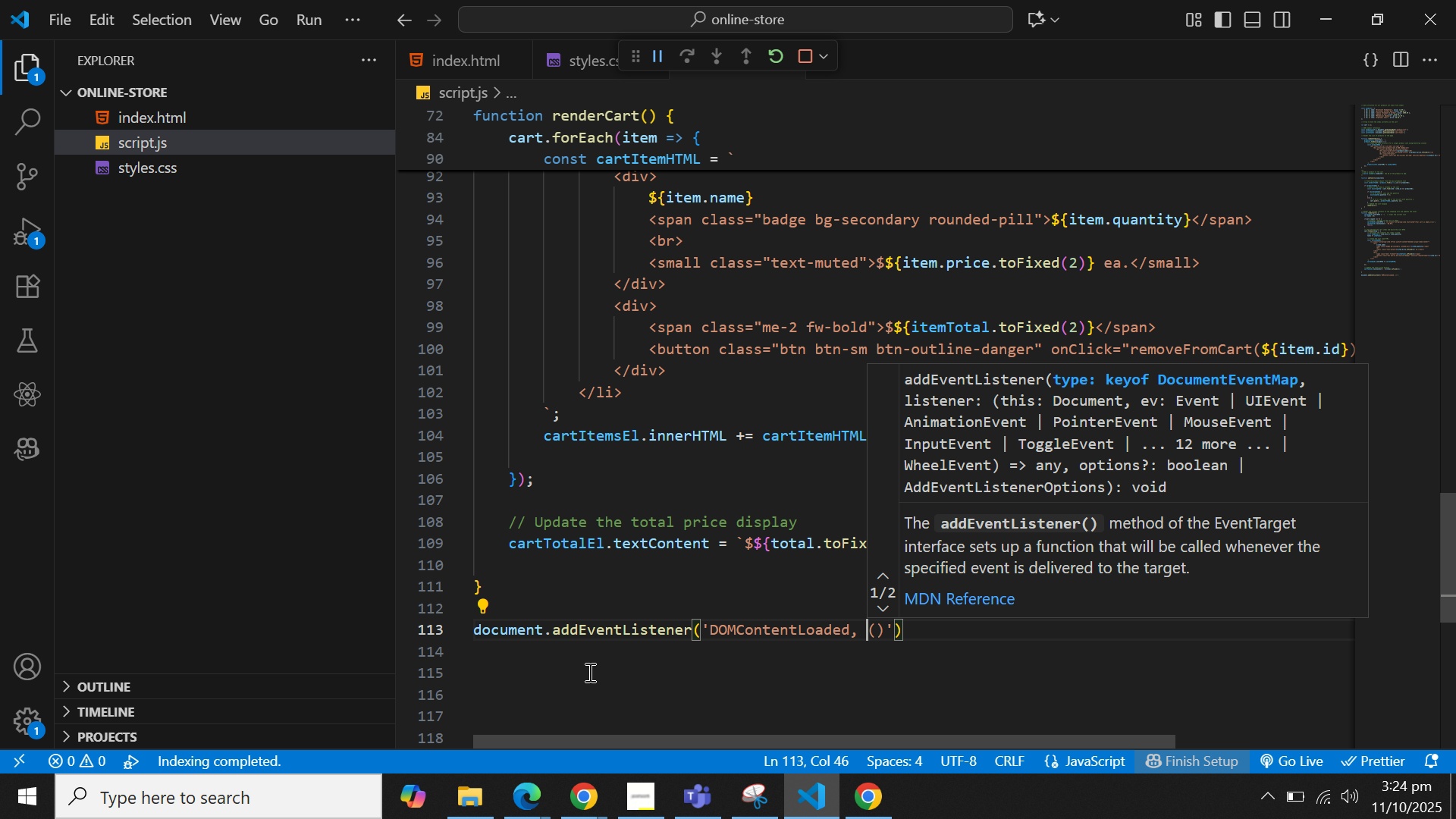 
key(ArrowLeft)
 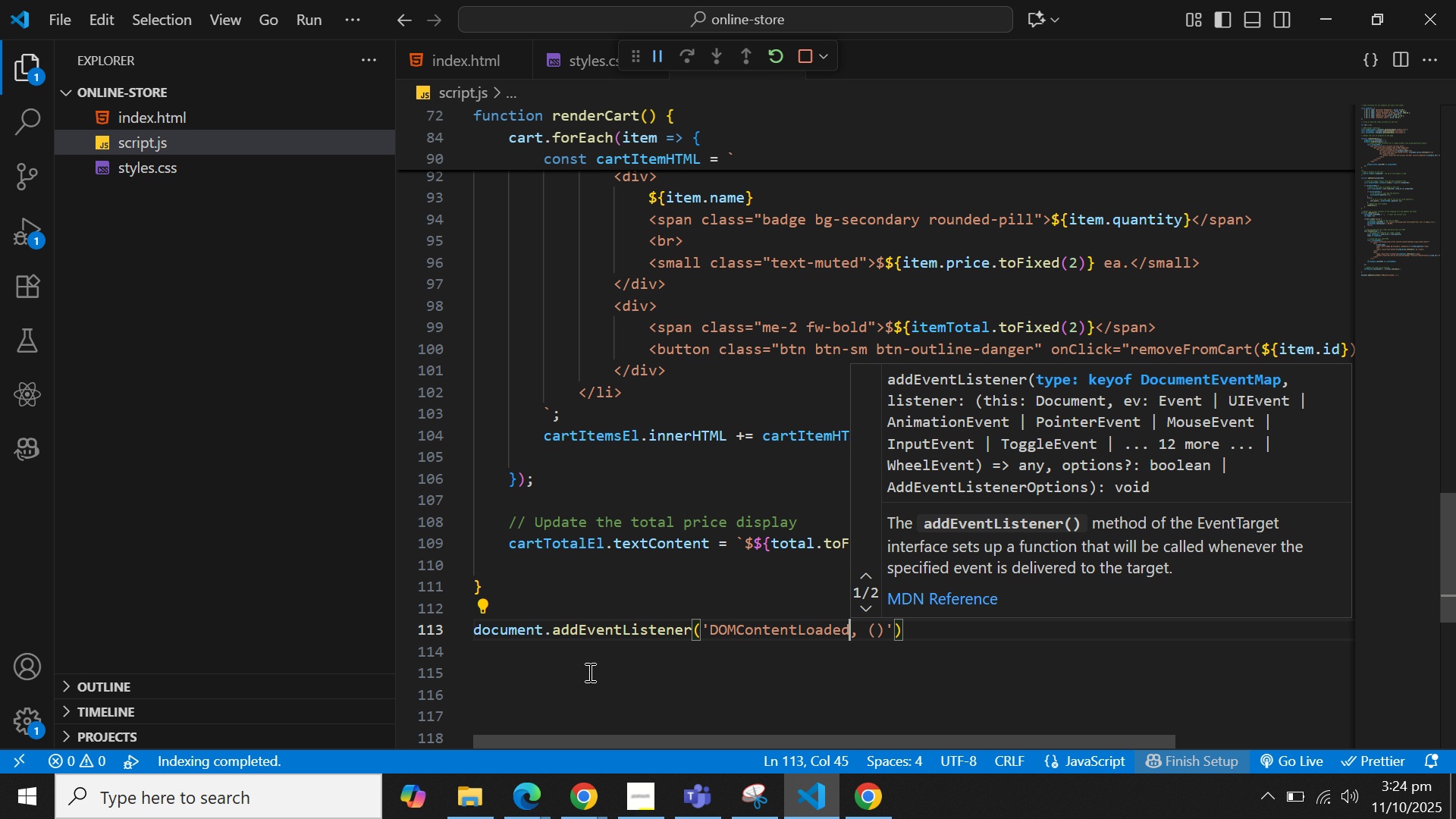 
key(ArrowLeft)
 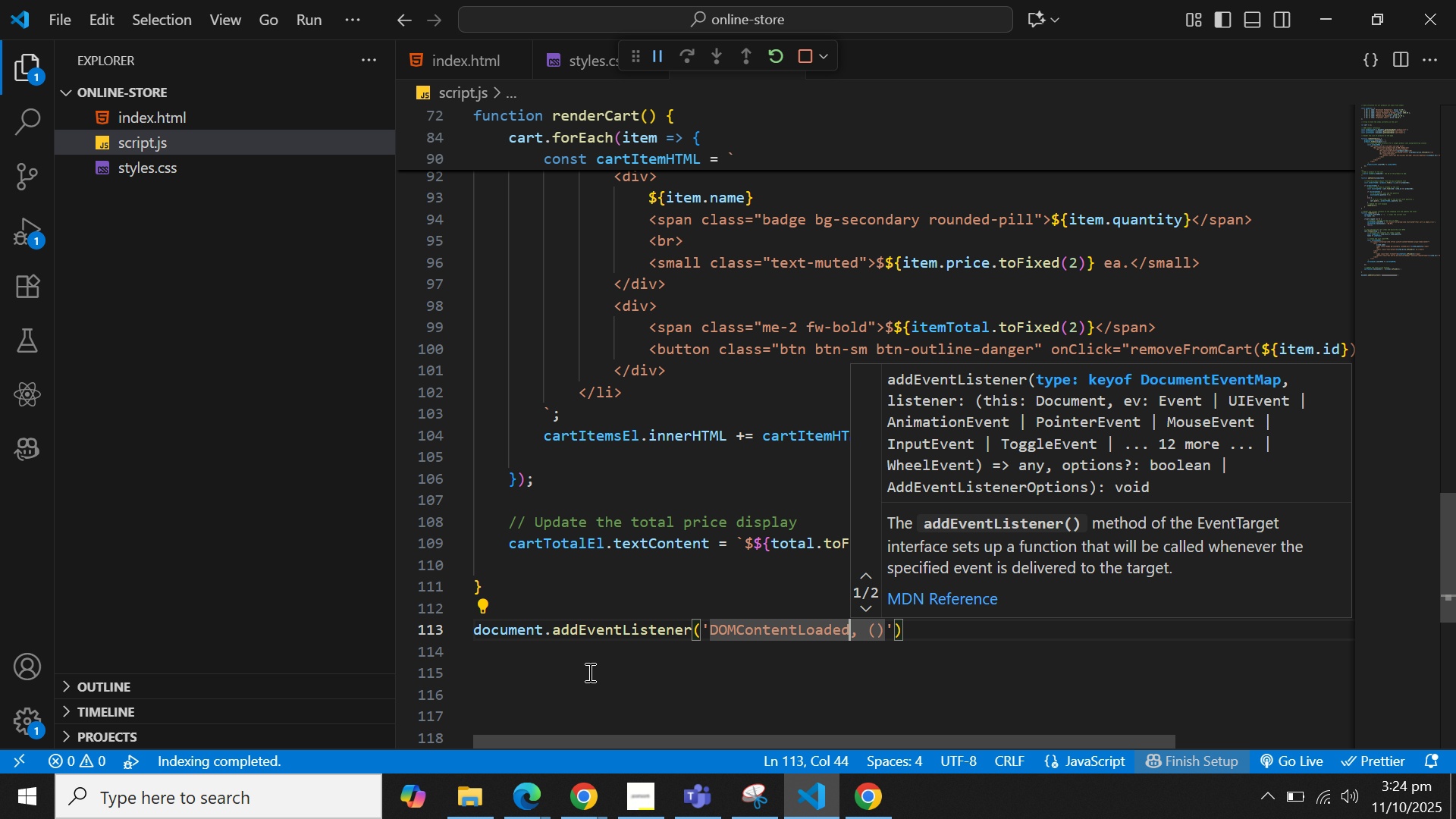 
key(Quote)
 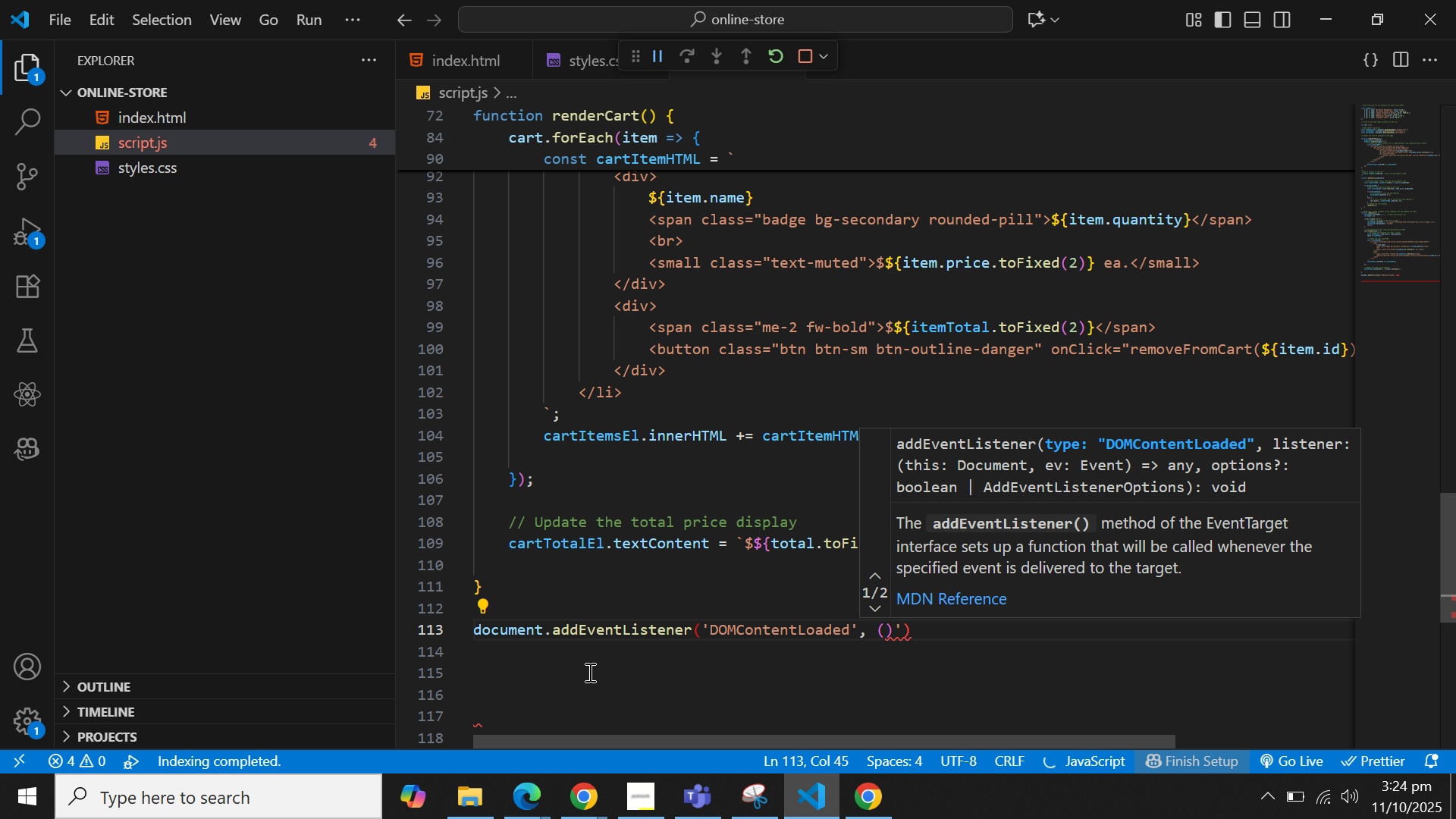 
key(ArrowRight)
 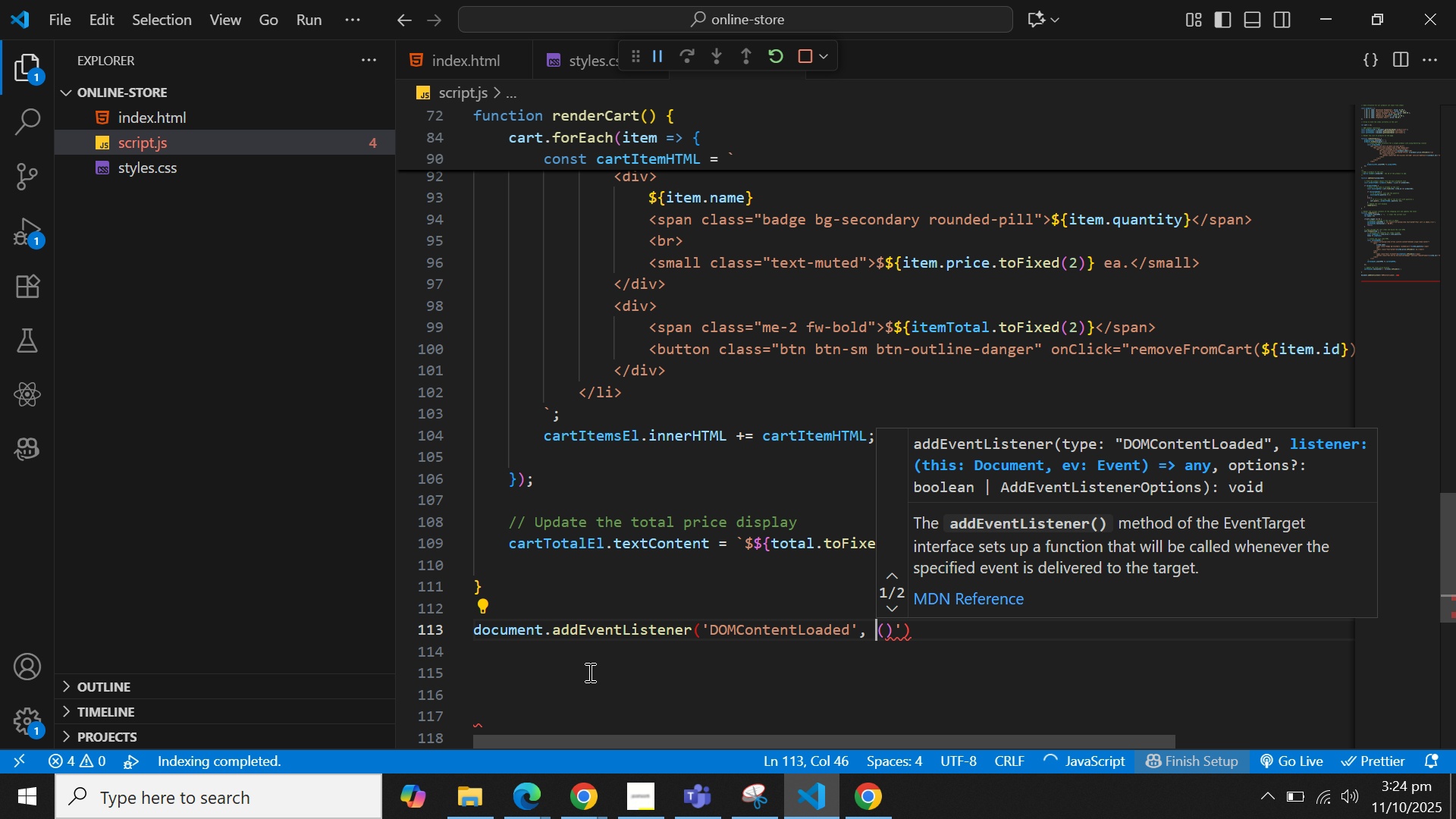 
key(ArrowRight)
 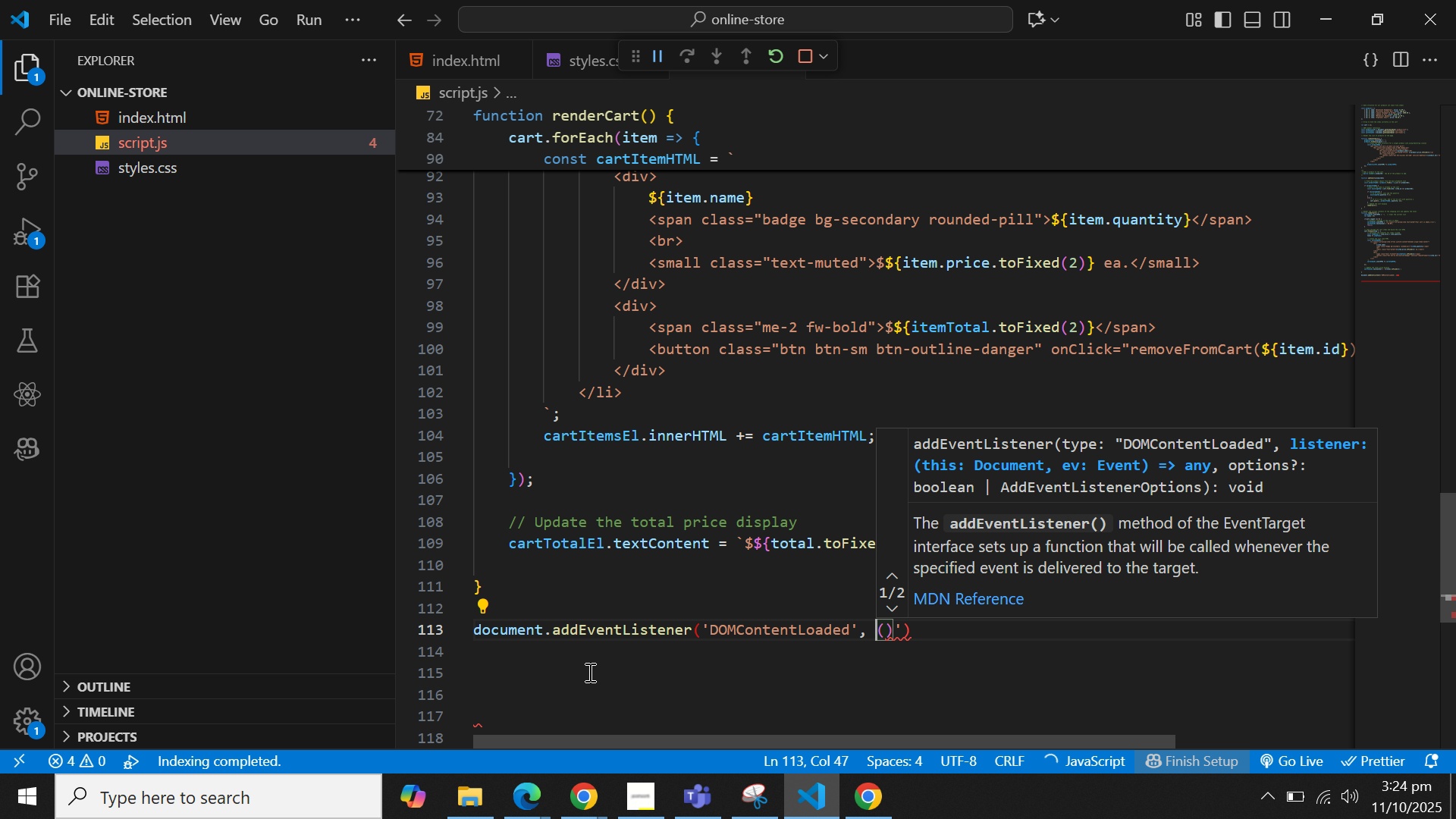 
key(ArrowRight)
 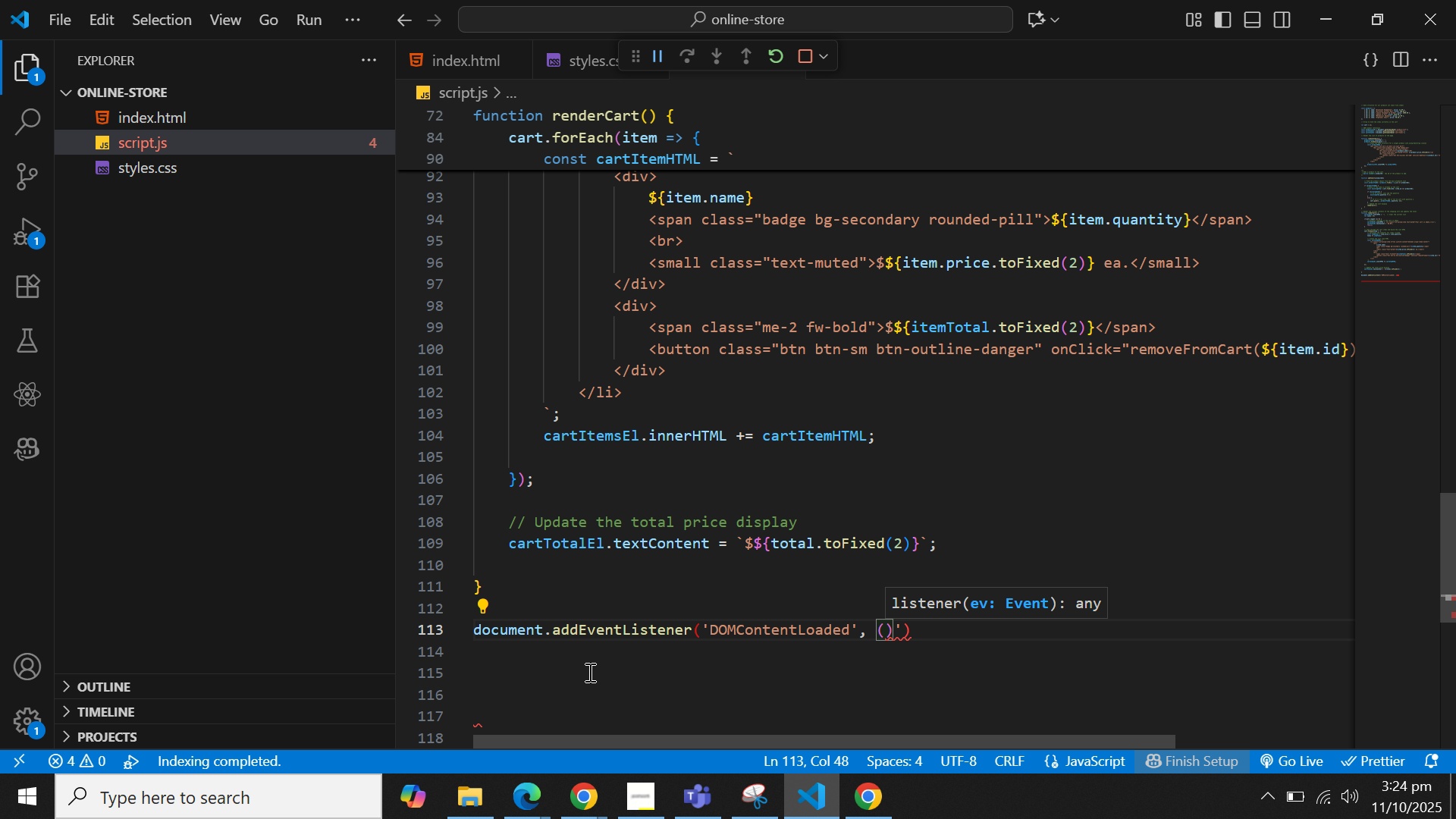 
key(ArrowRight)
 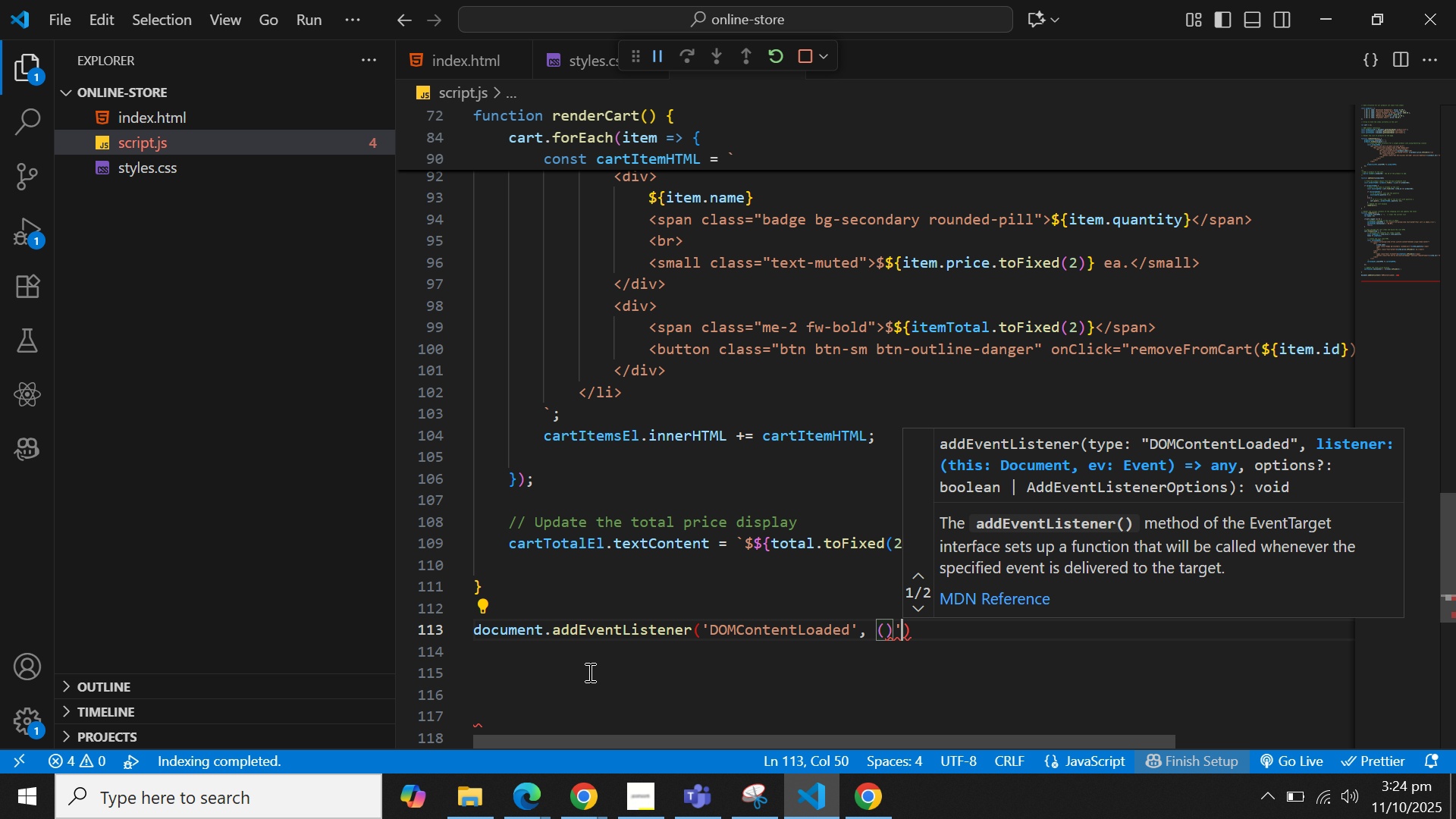 
key(ArrowRight)
 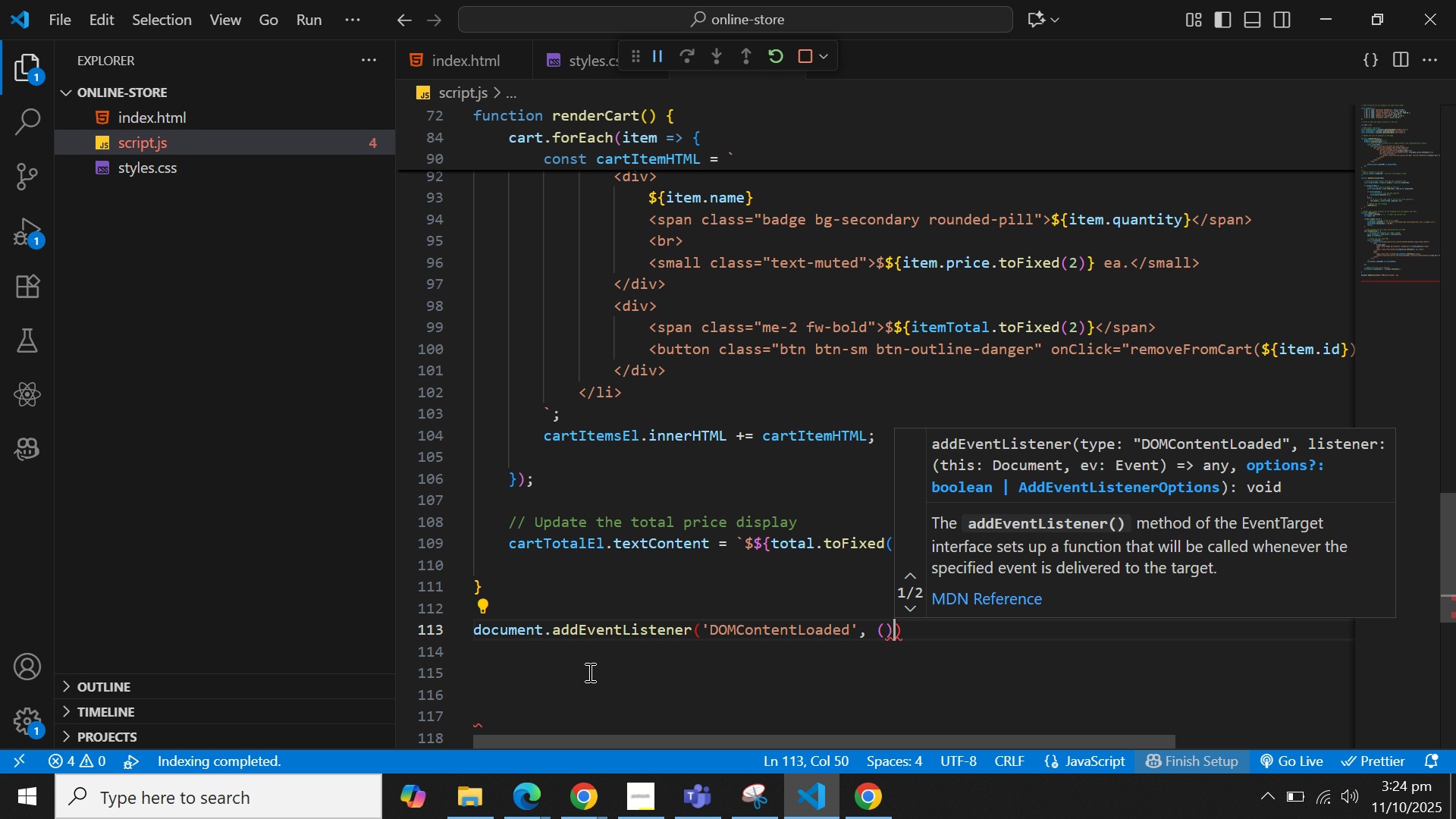 
key(Backspace)
 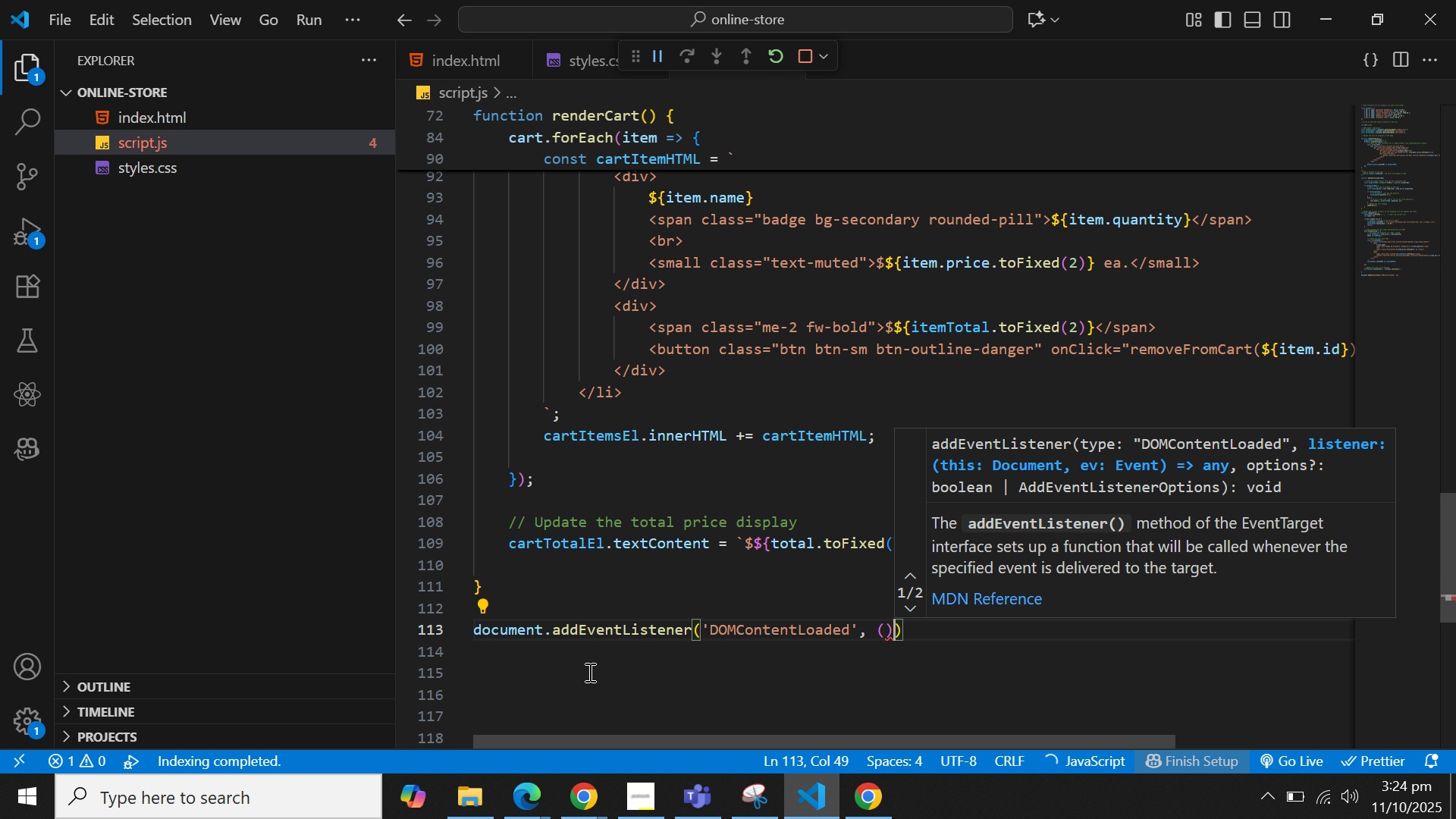 
key(Space)
 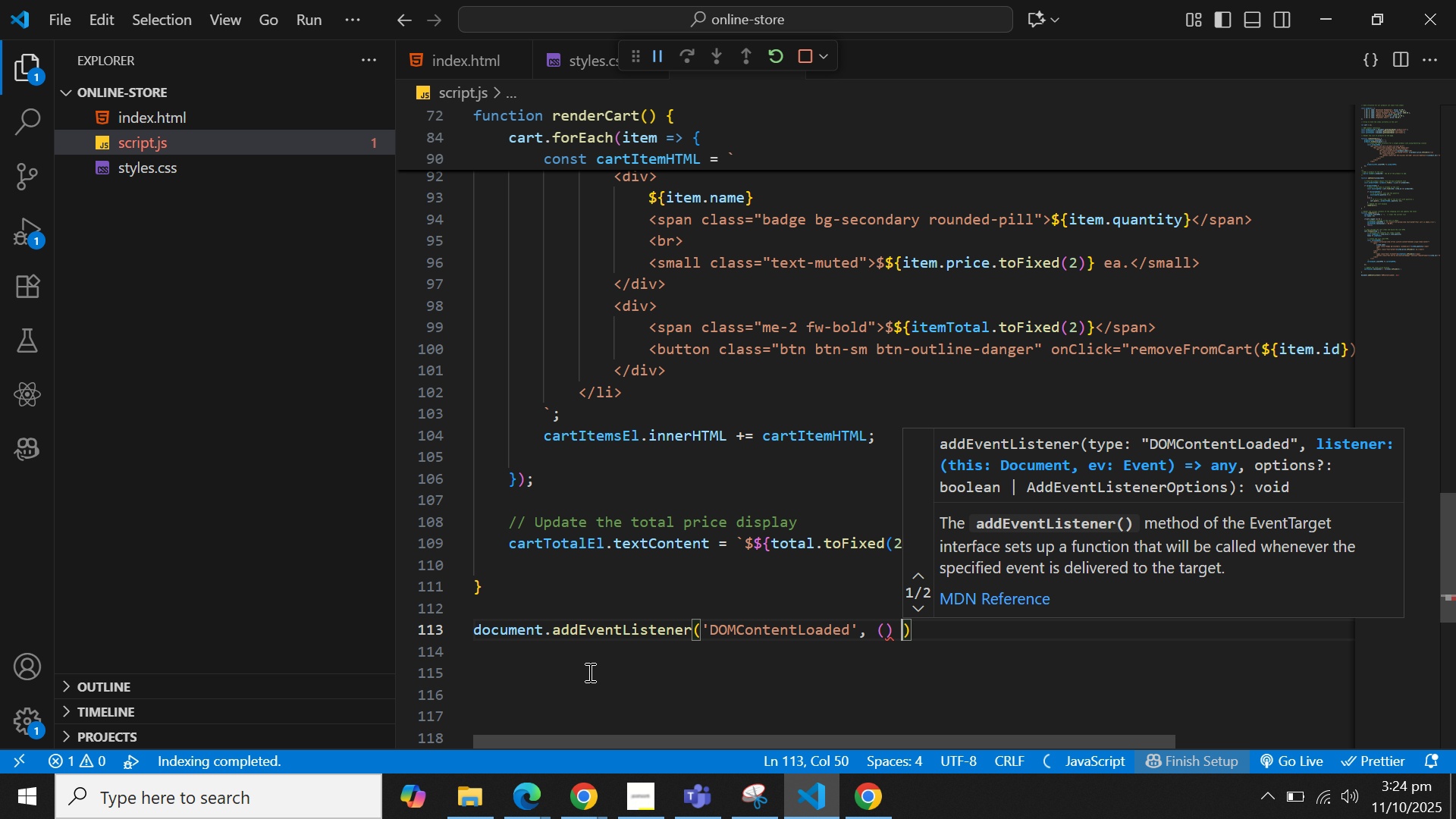 
key(Equal)
 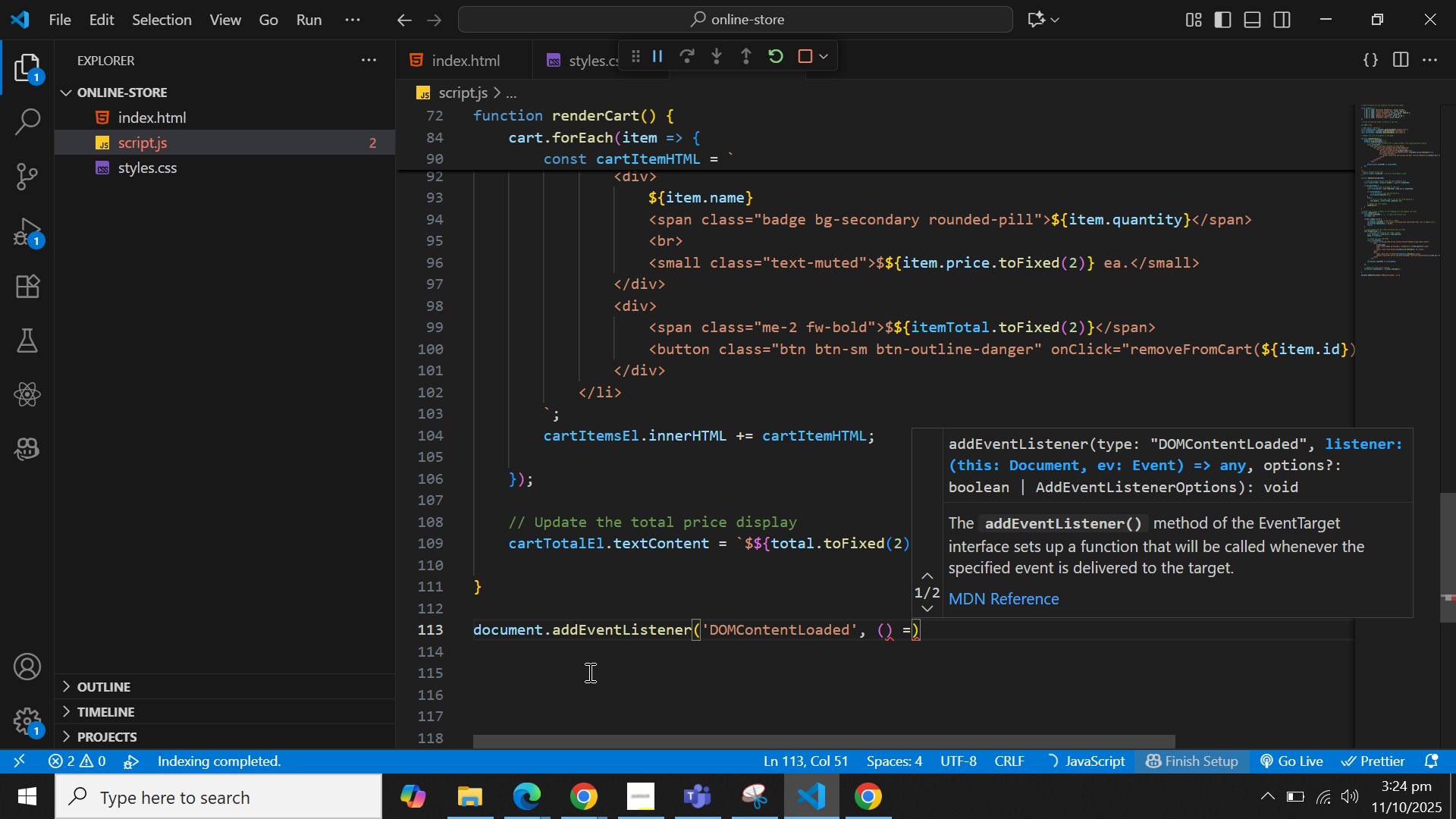 
key(Shift+Period)
 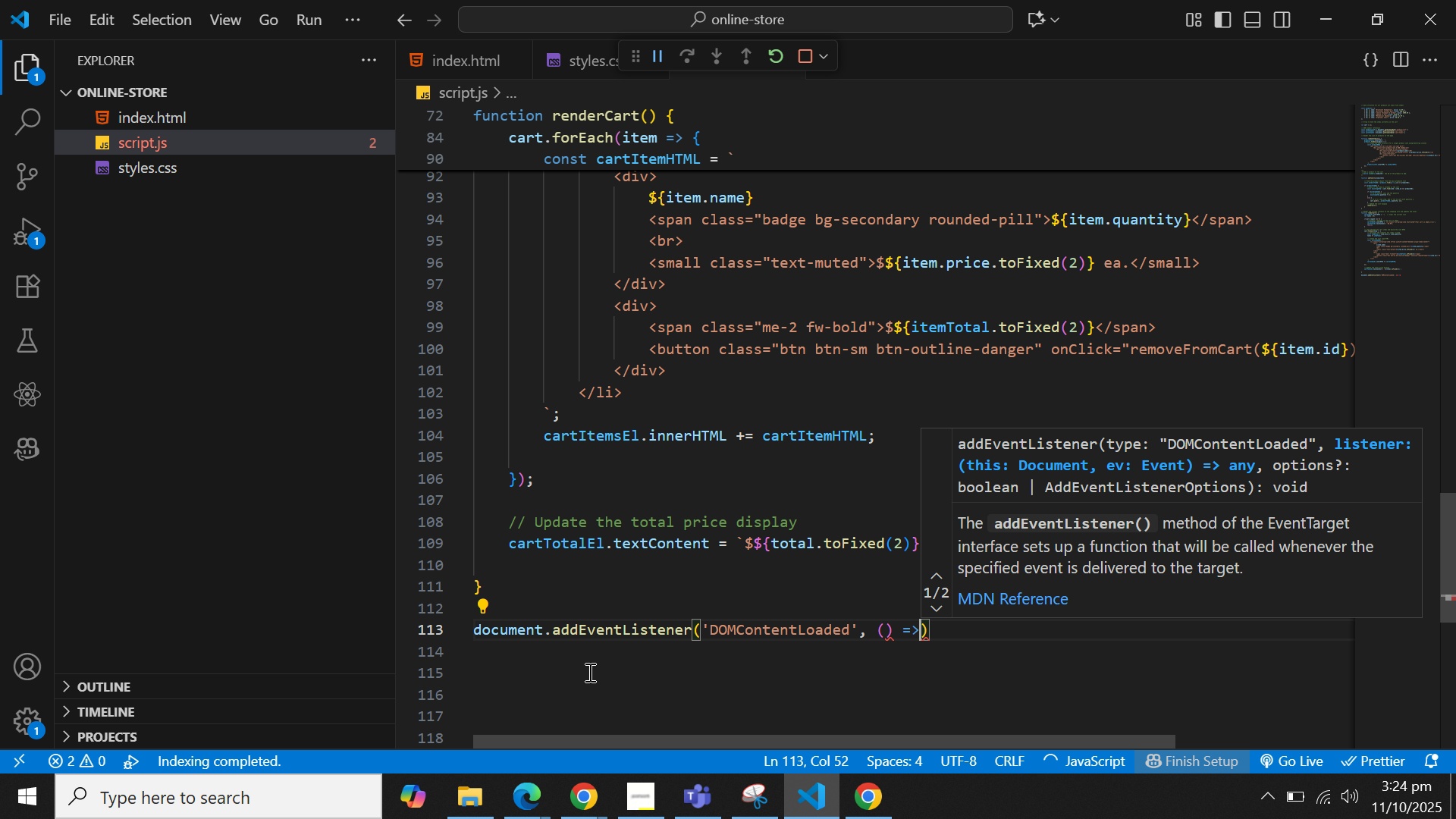 
key(Space)
 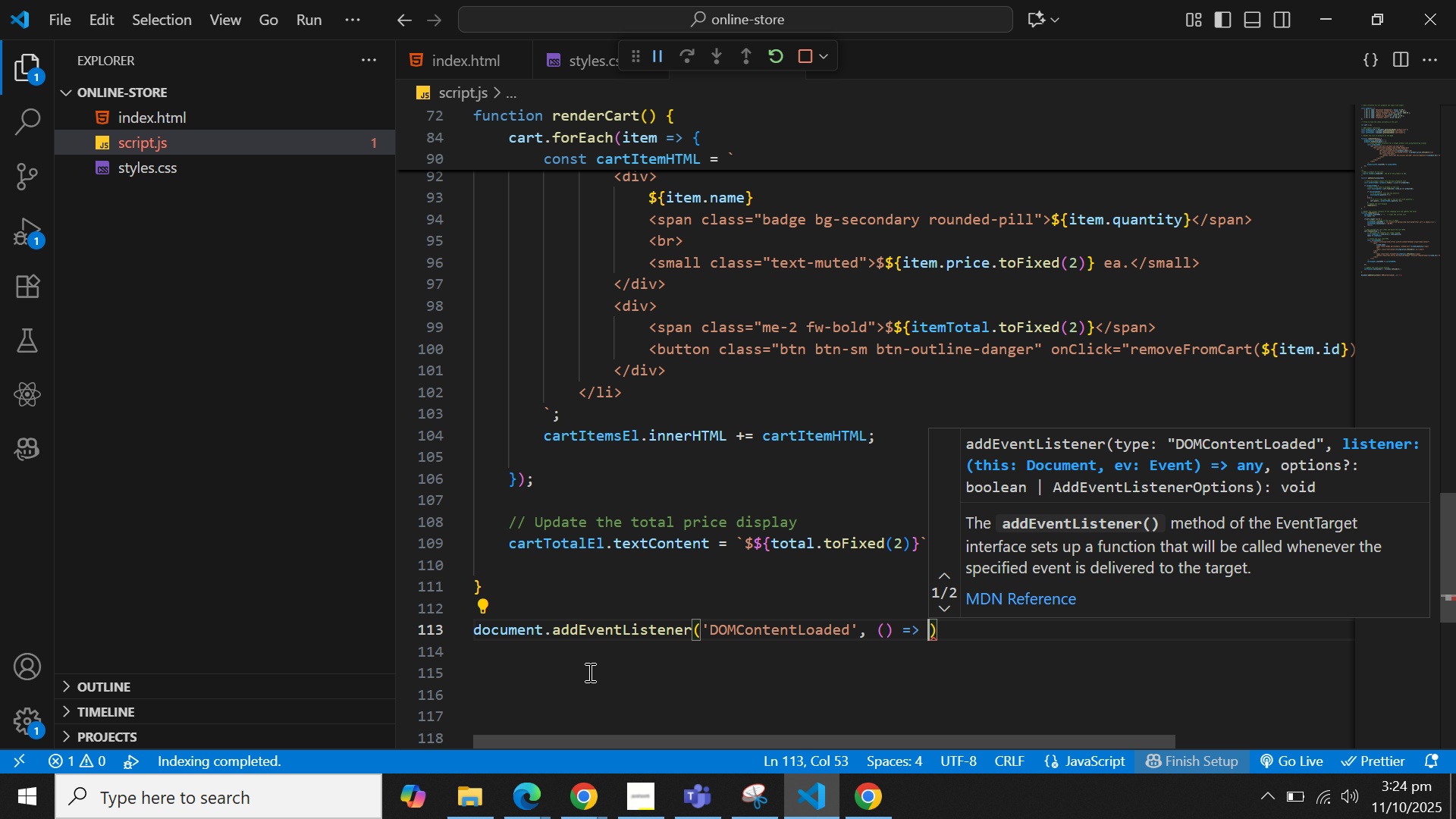 
wait(11.24)
 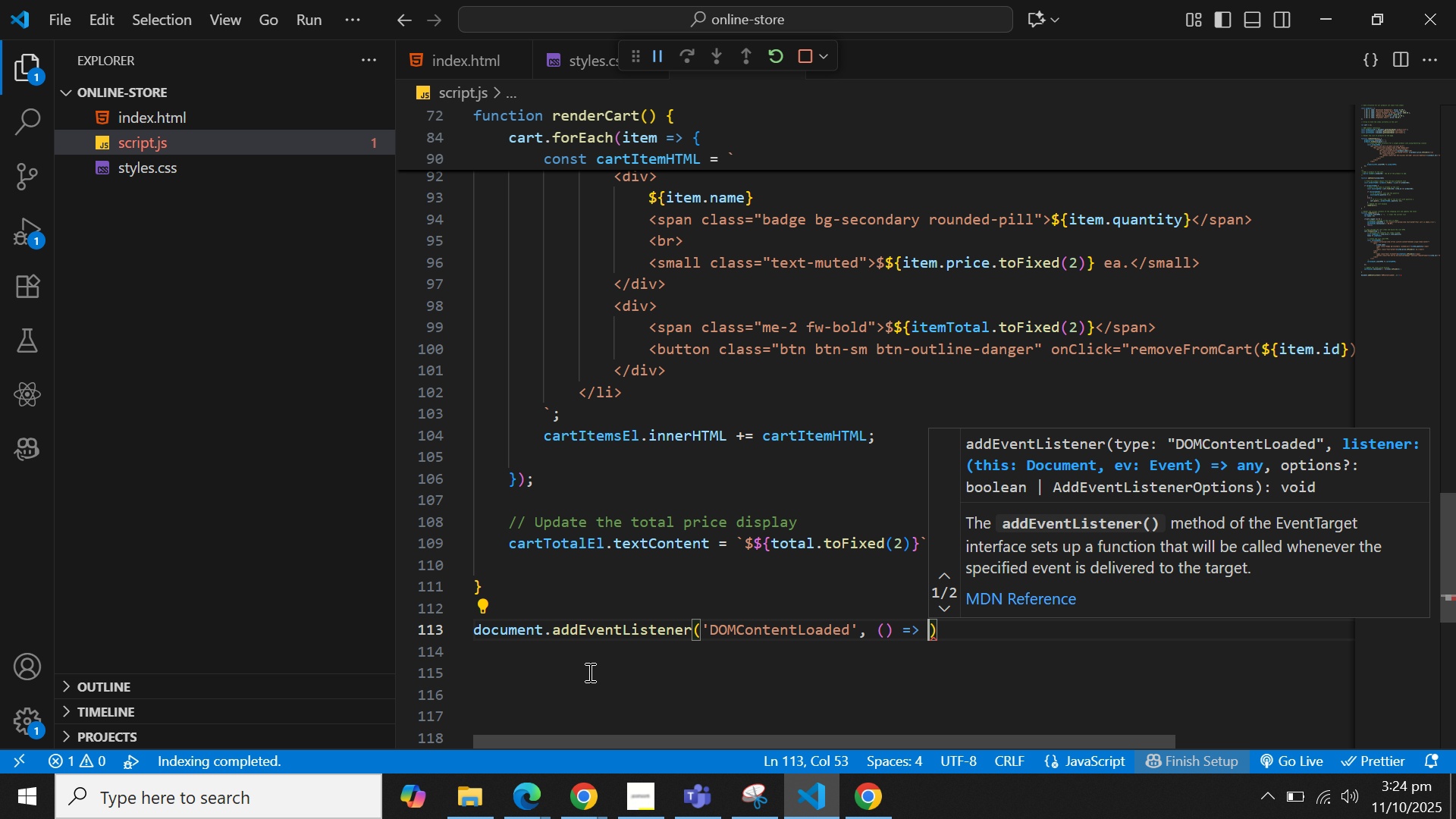 
key(Enter)
 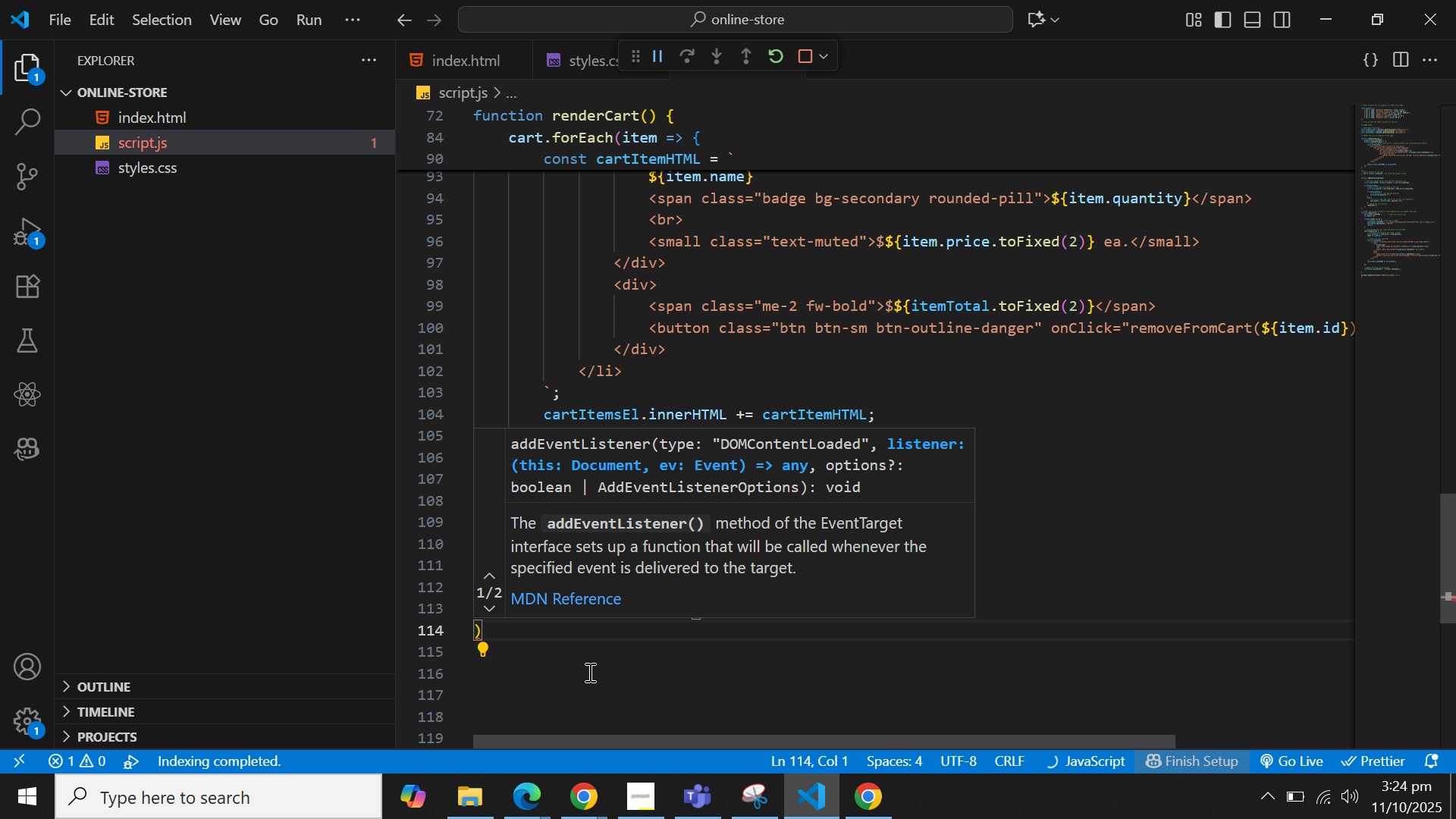 
key(Backspace)
 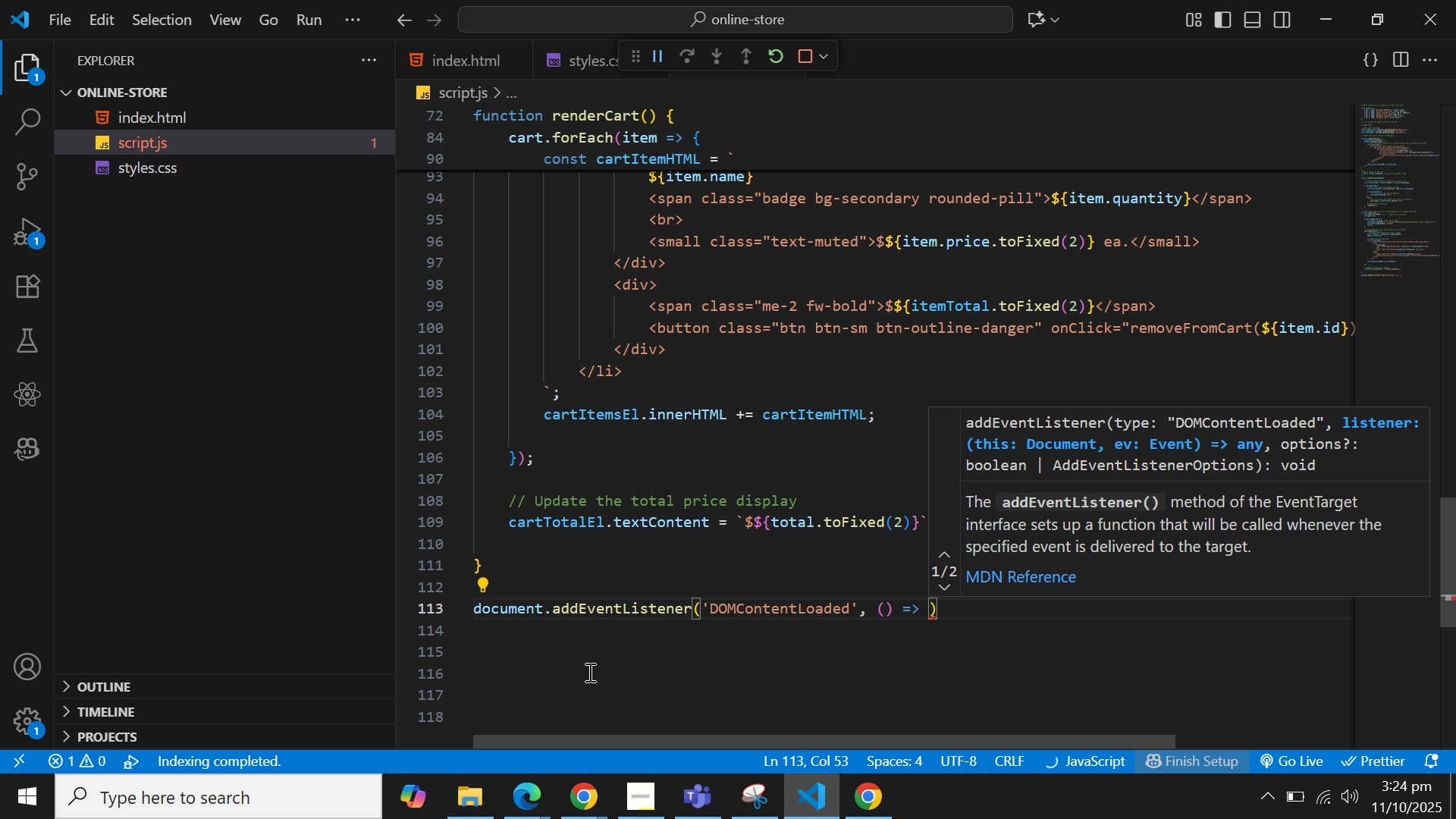 
key(Shift+BracketLeft)
 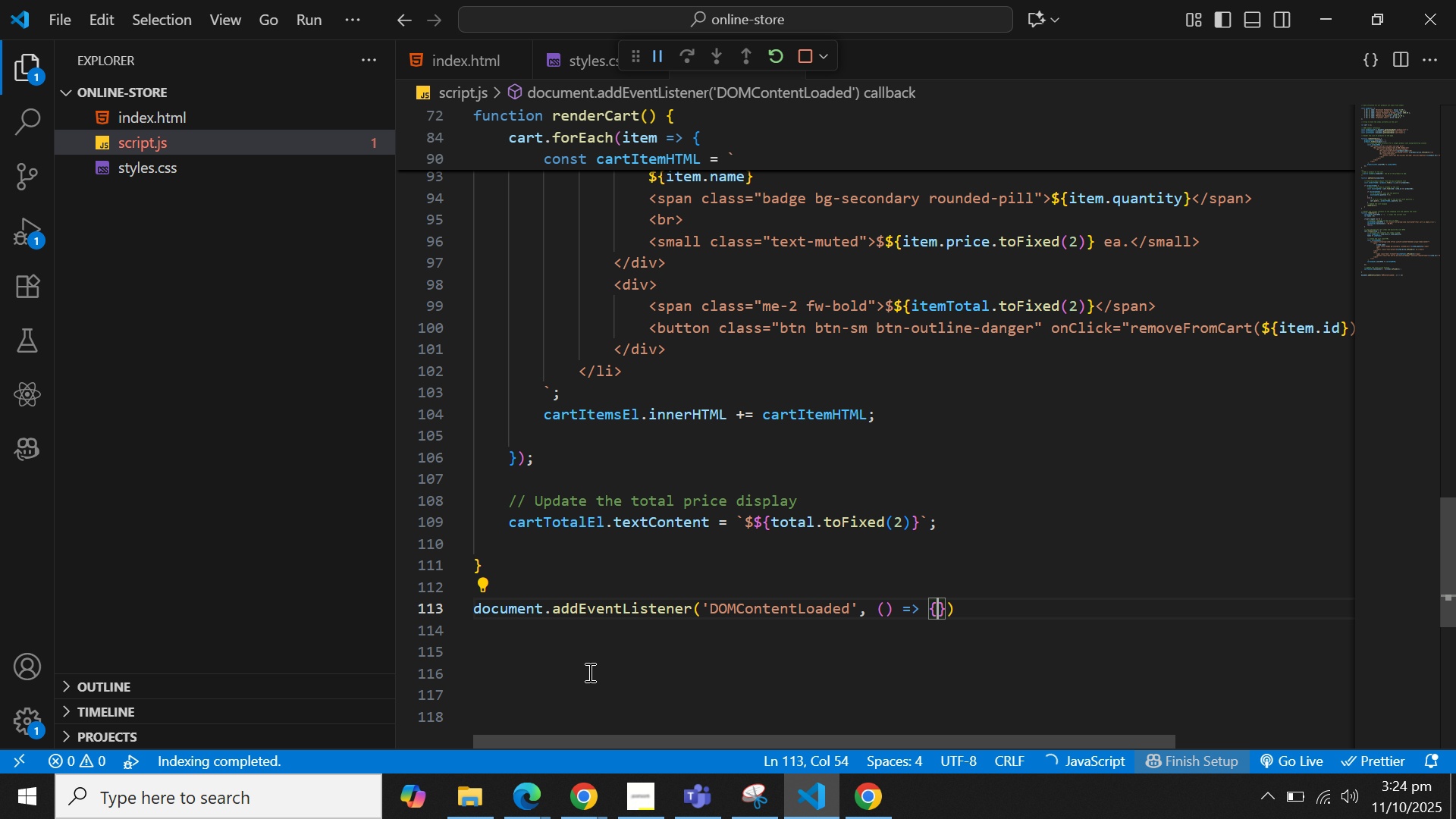 
key(Shift+Enter)
 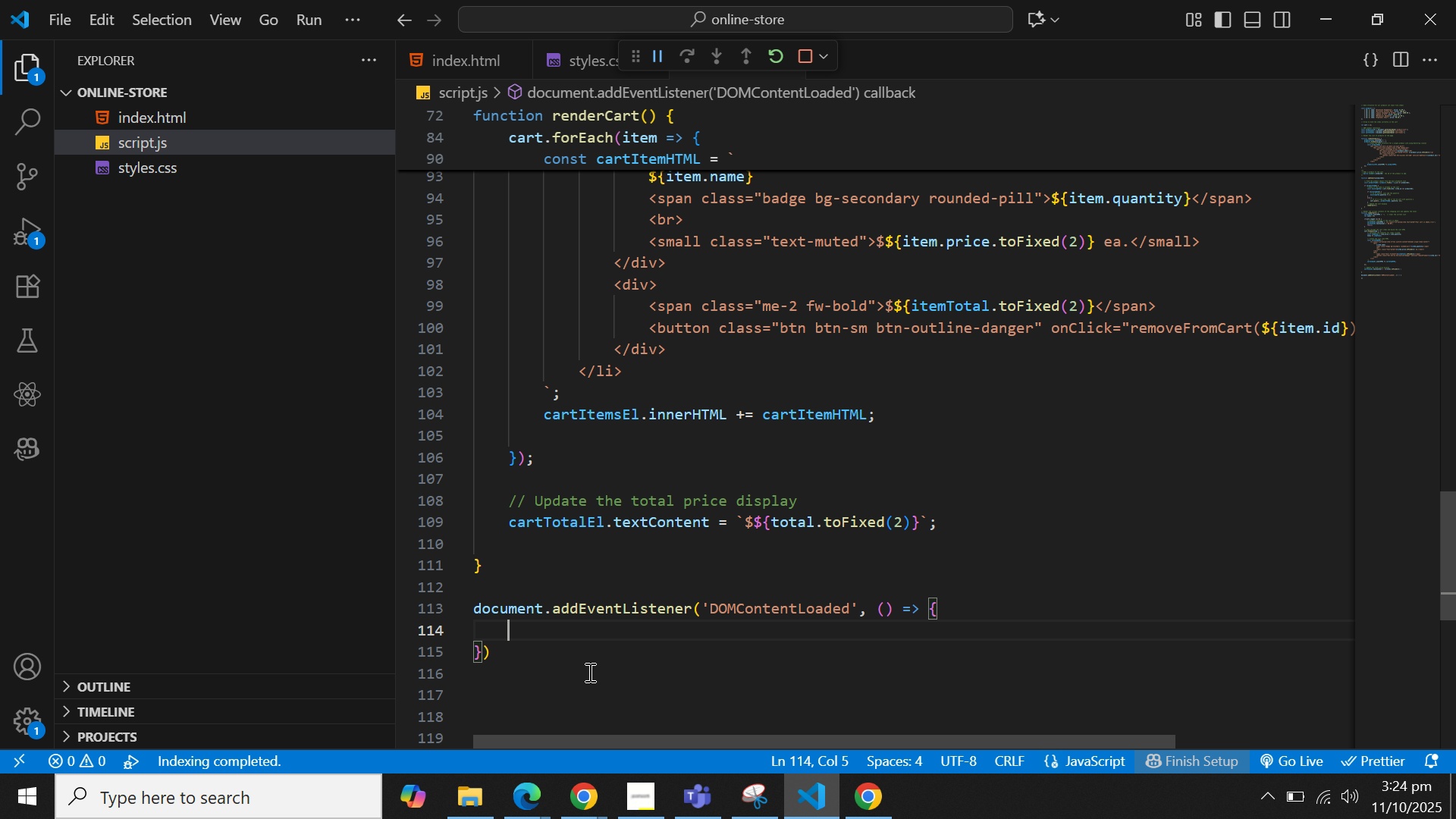 
key(ArrowDown)
 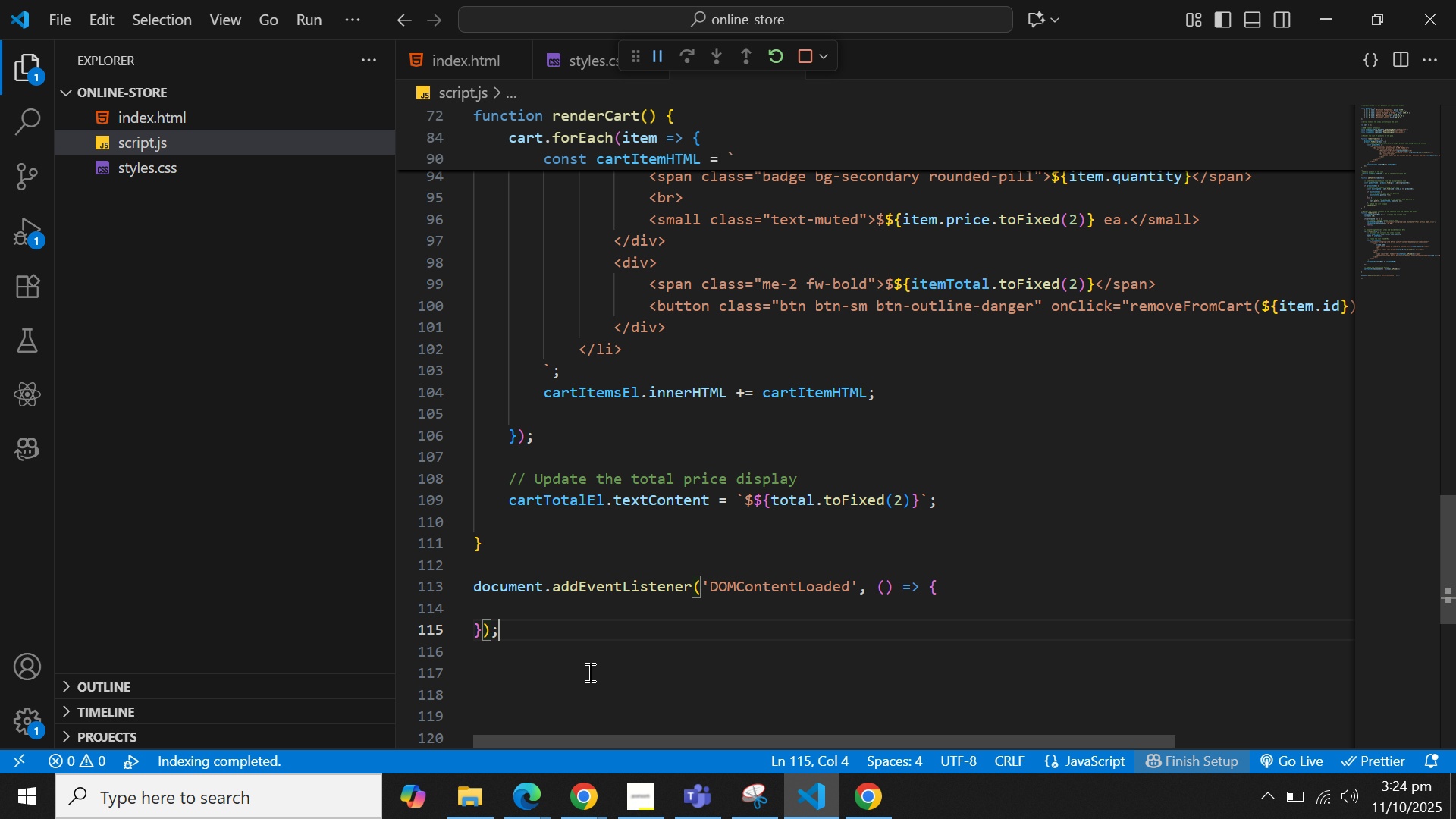 
key(Semicolon)
 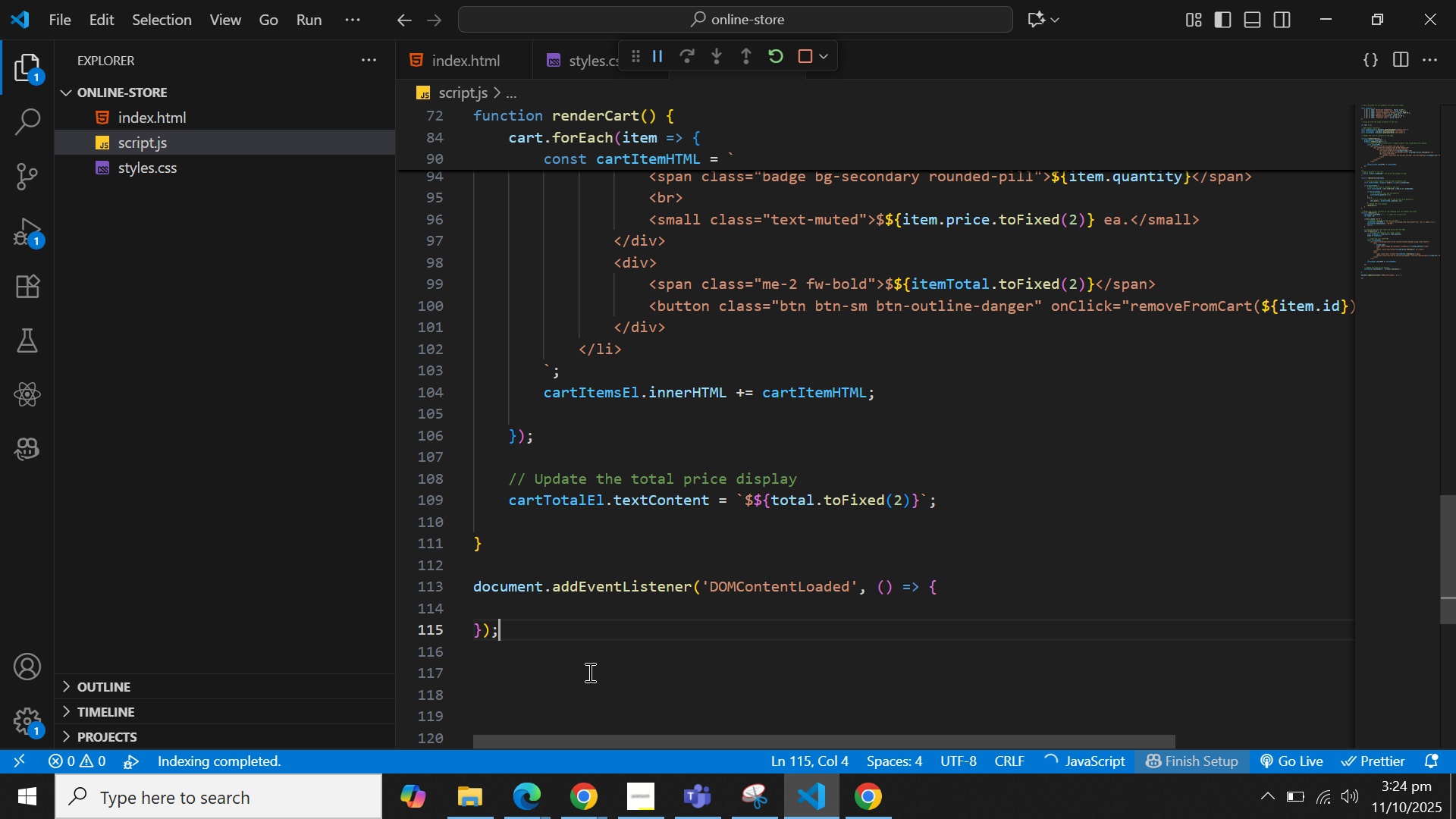 
key(ArrowUp)
 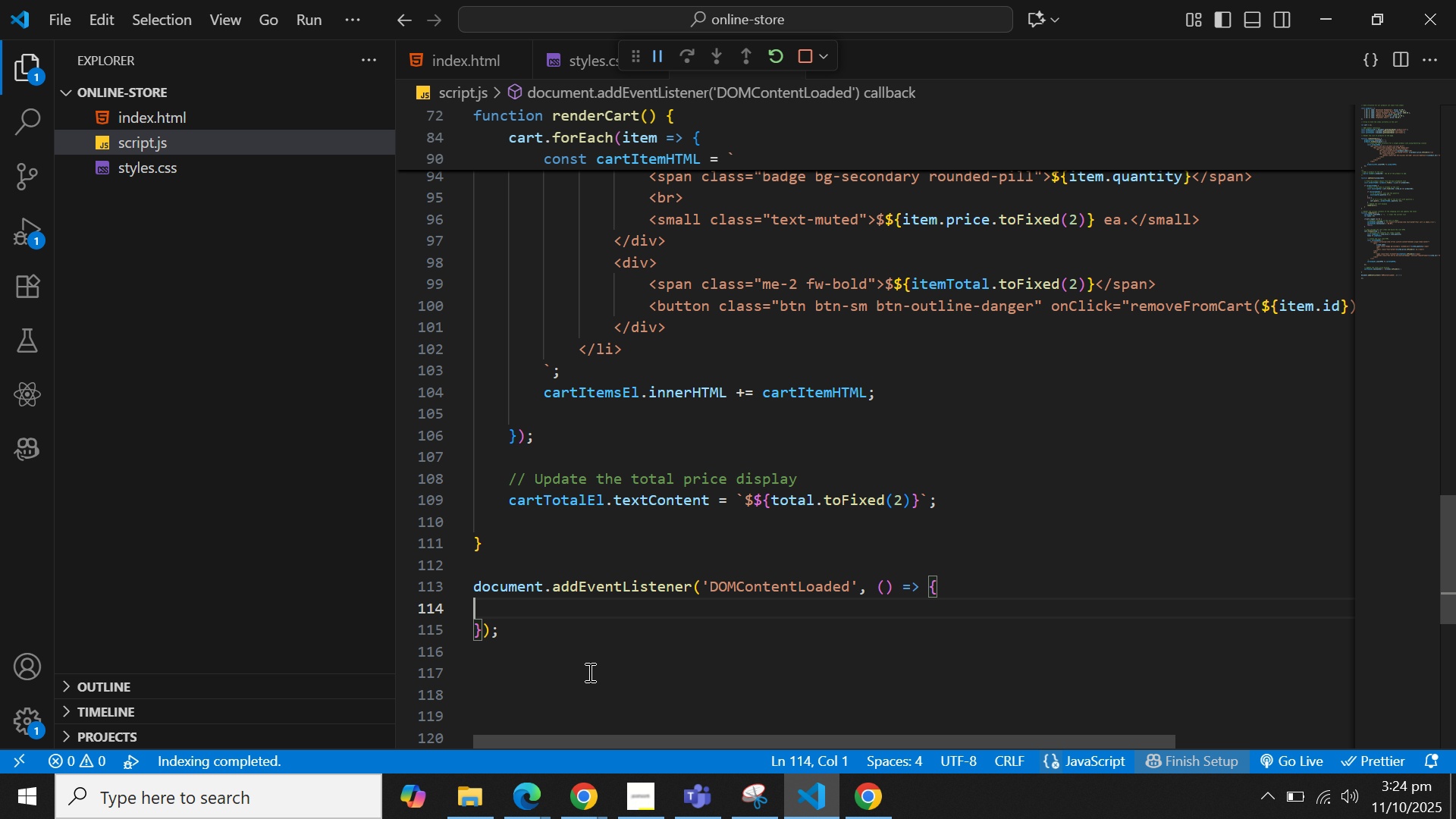 
key(Tab)
type(rend)
 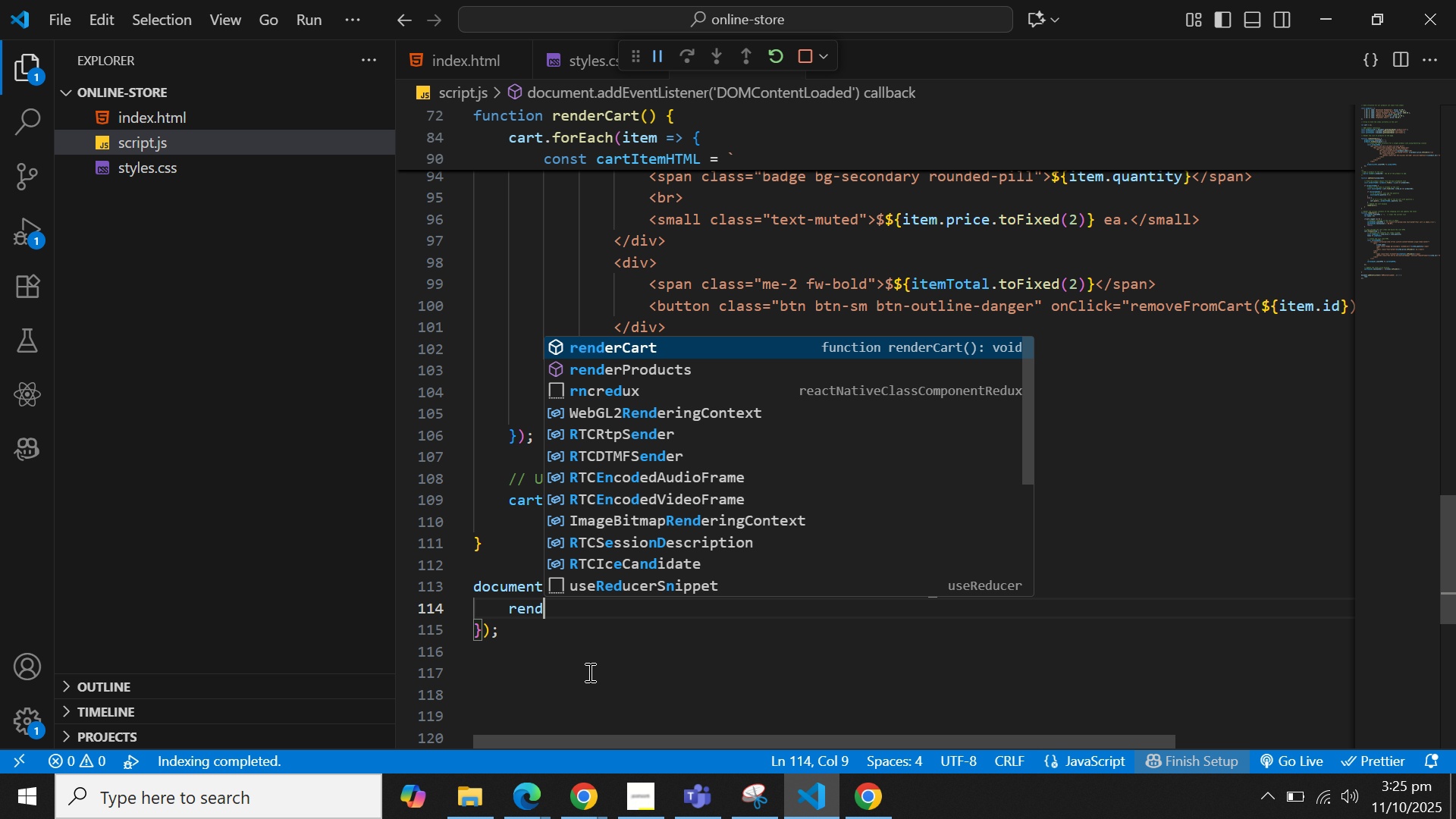 
key(ArrowDown)
 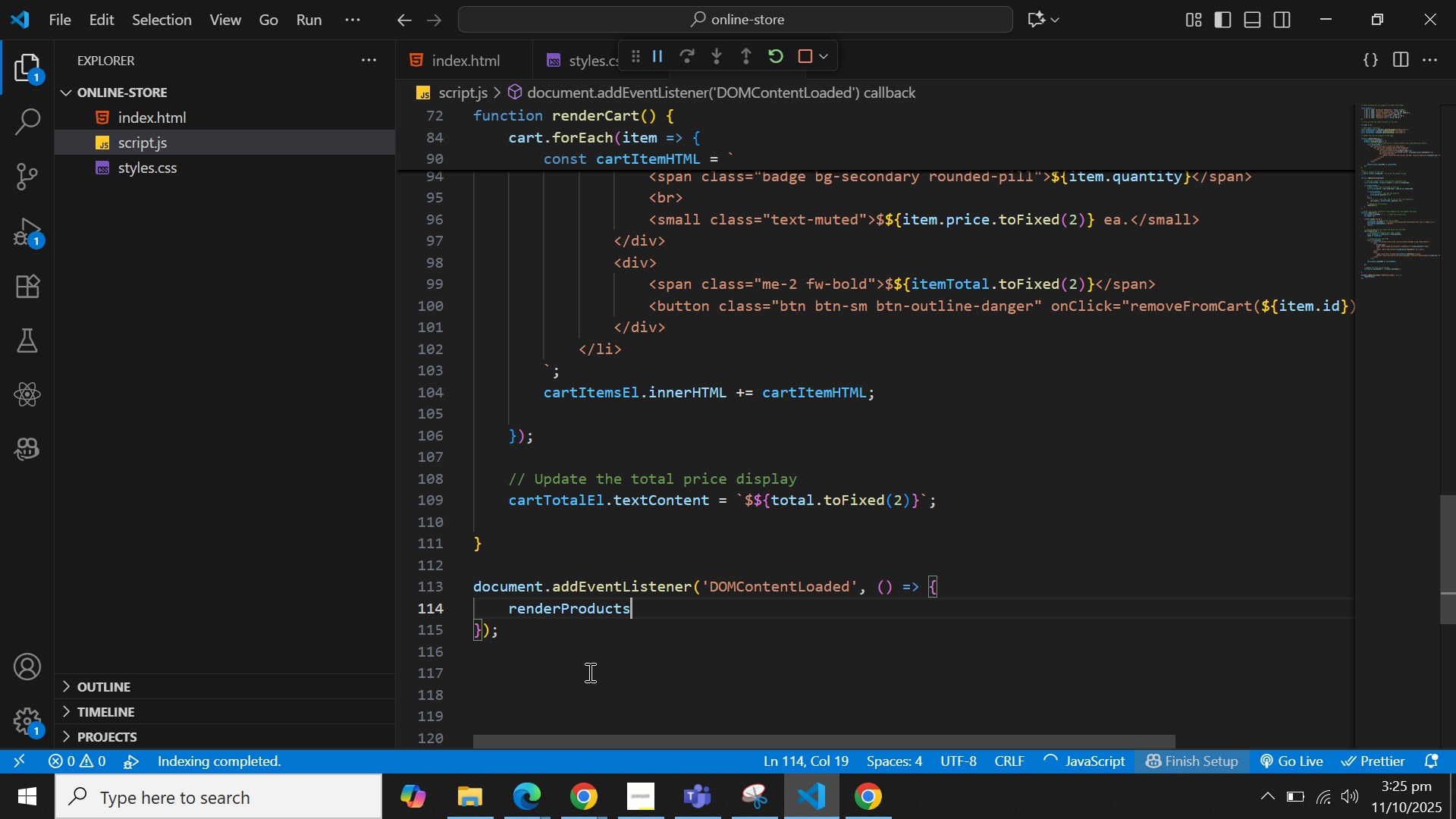 
key(Enter)
 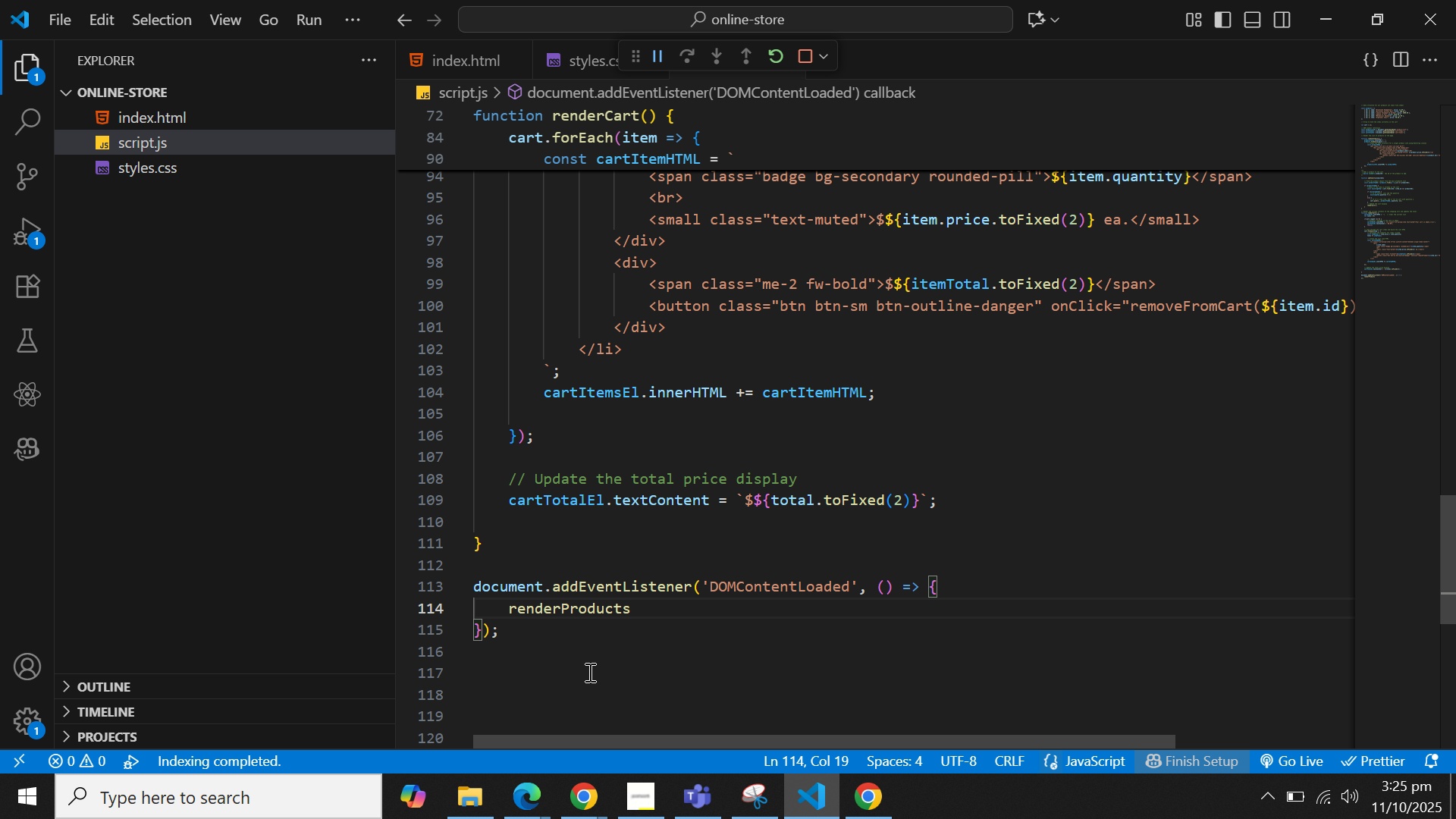 
type(();)
 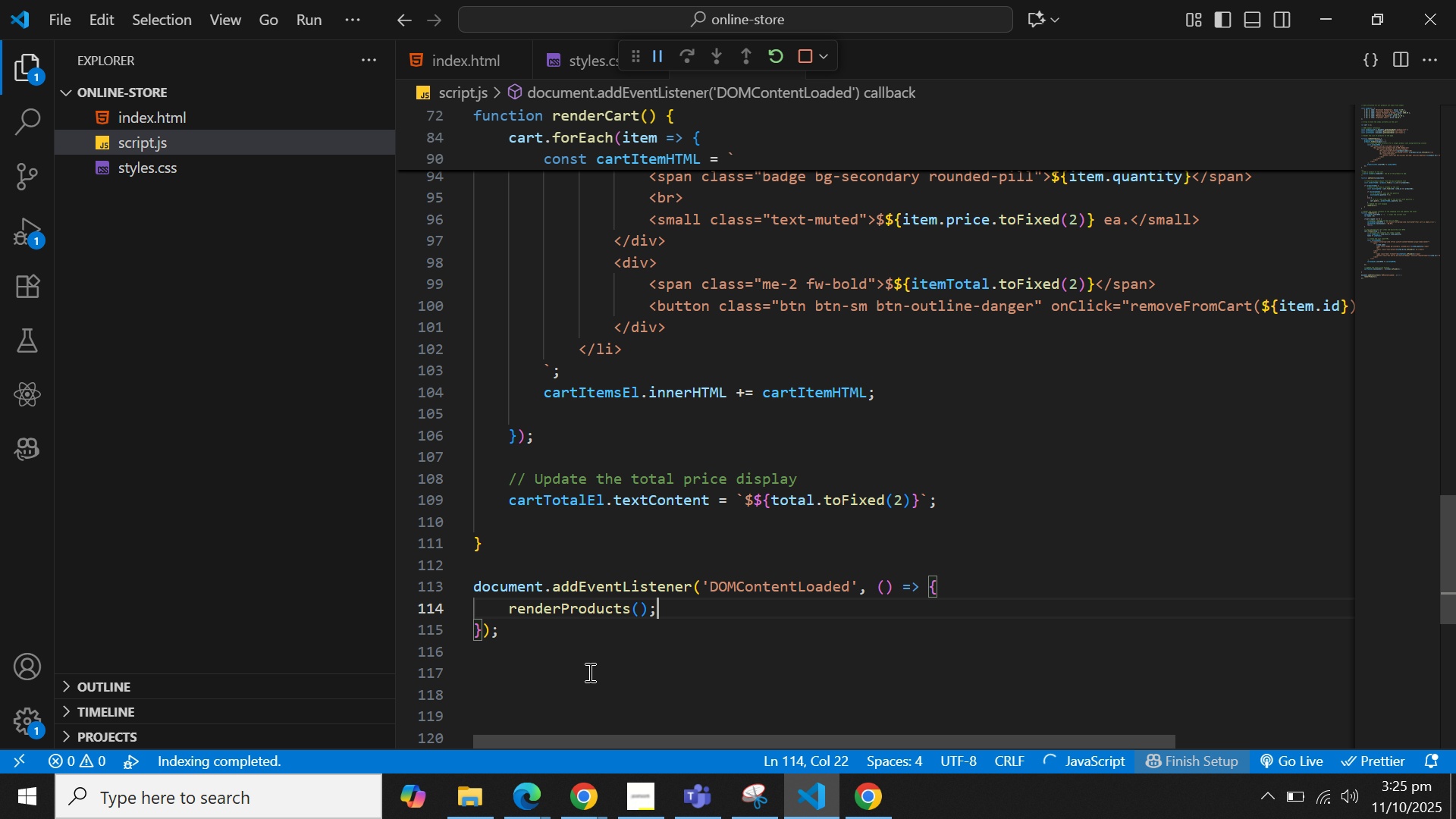 
key(Enter)
 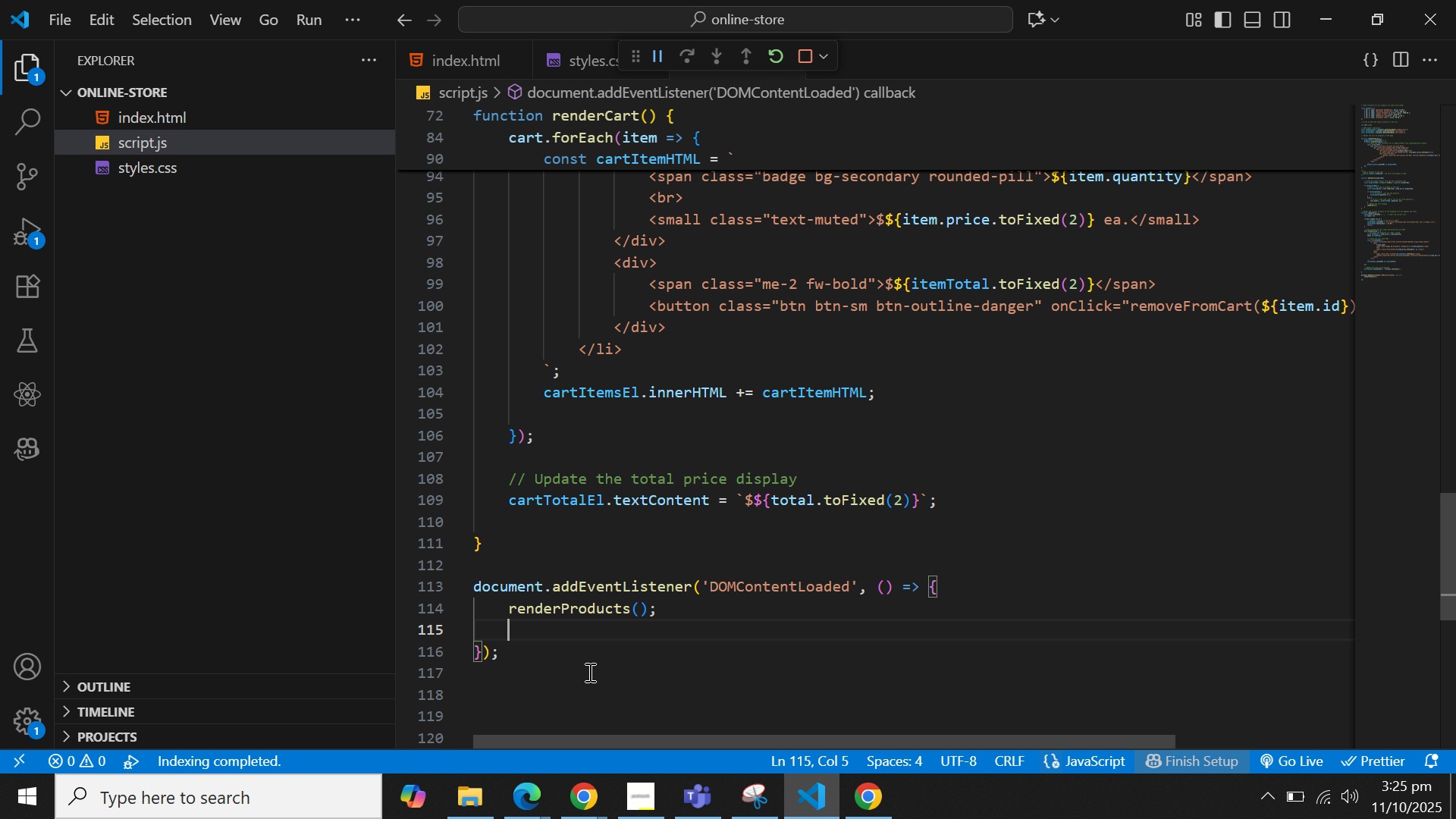 
type(redn)
 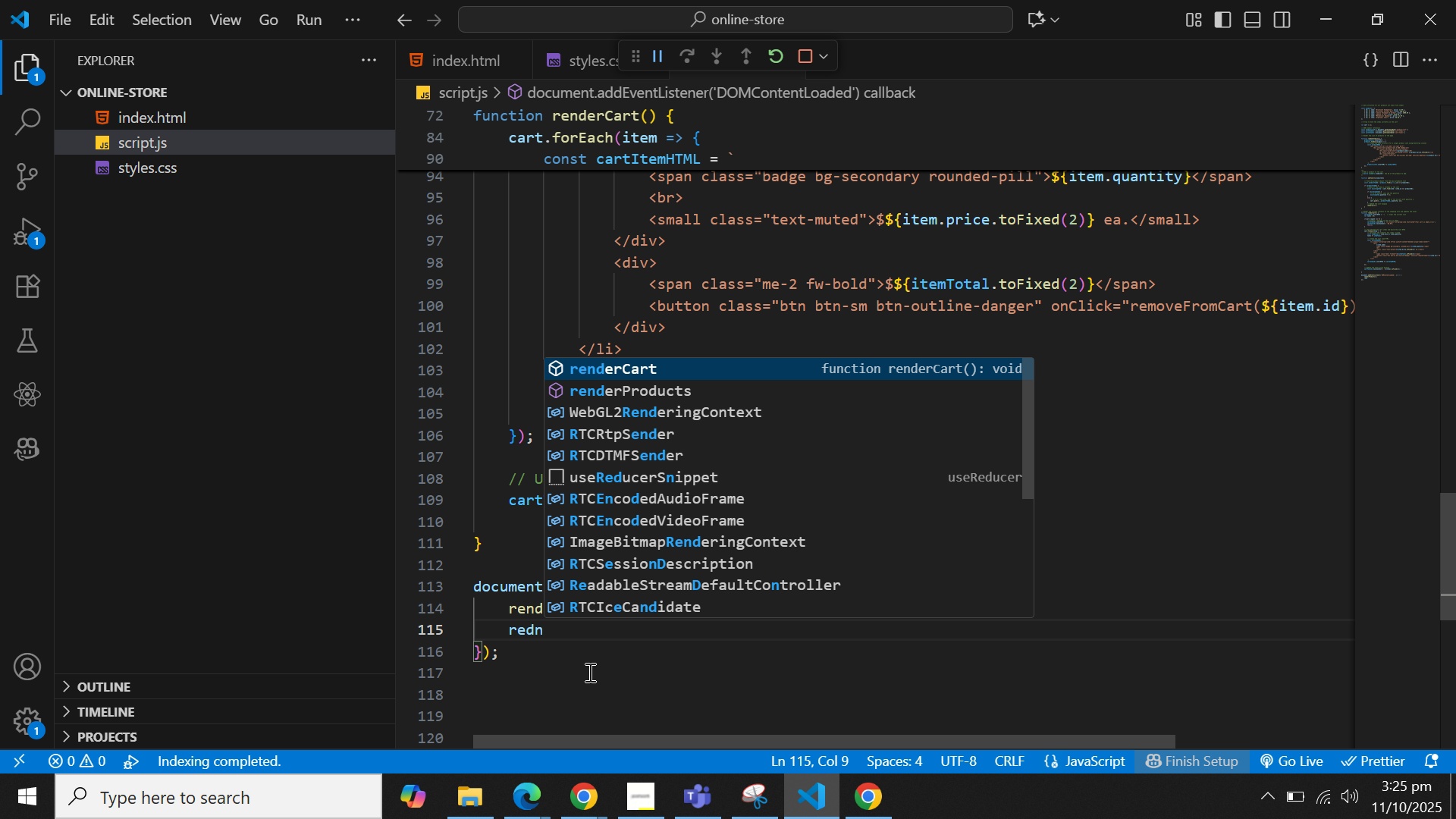 
key(Enter)
 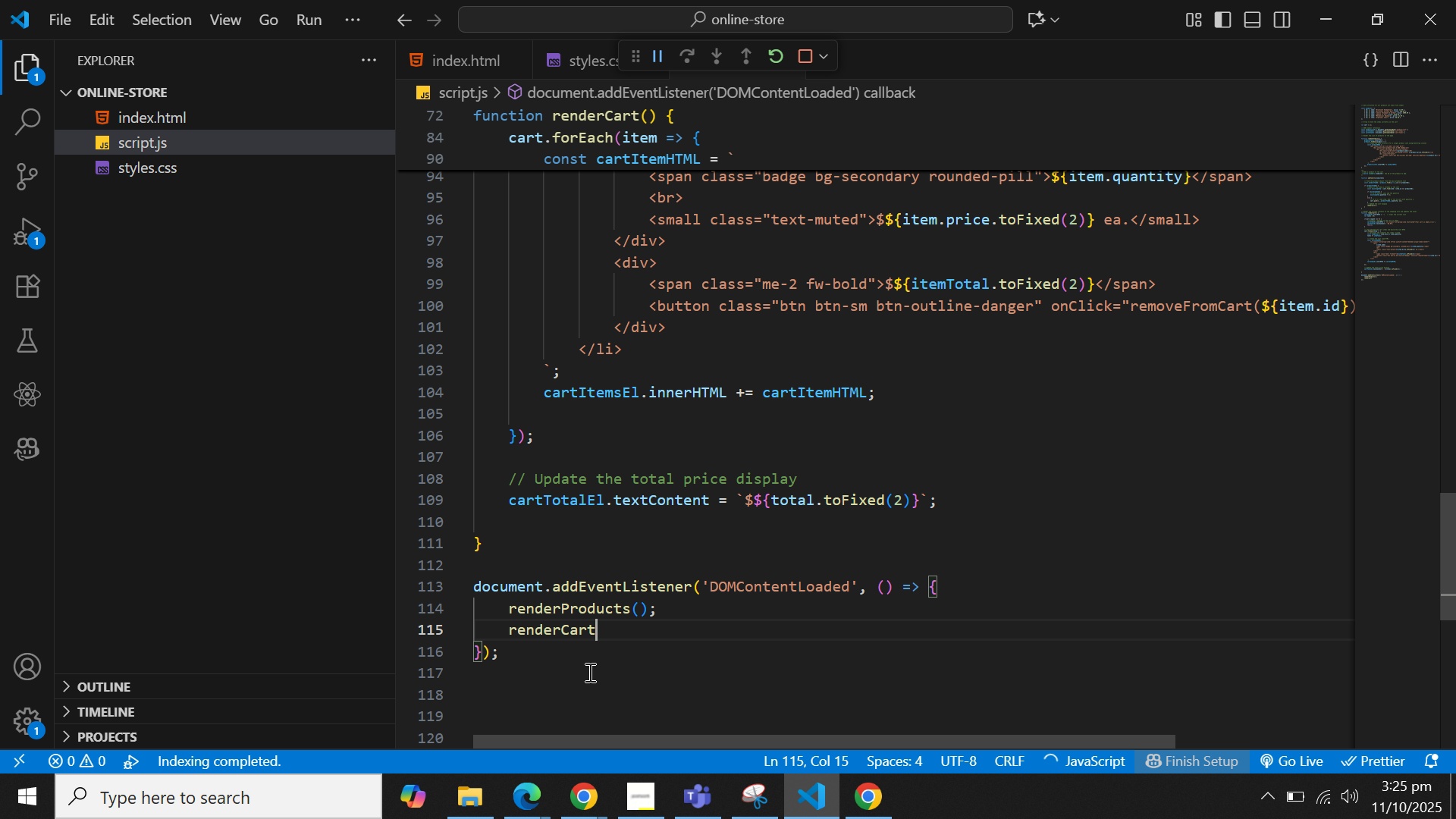 
hold_key(key=ShiftLeft, duration=0.85)
 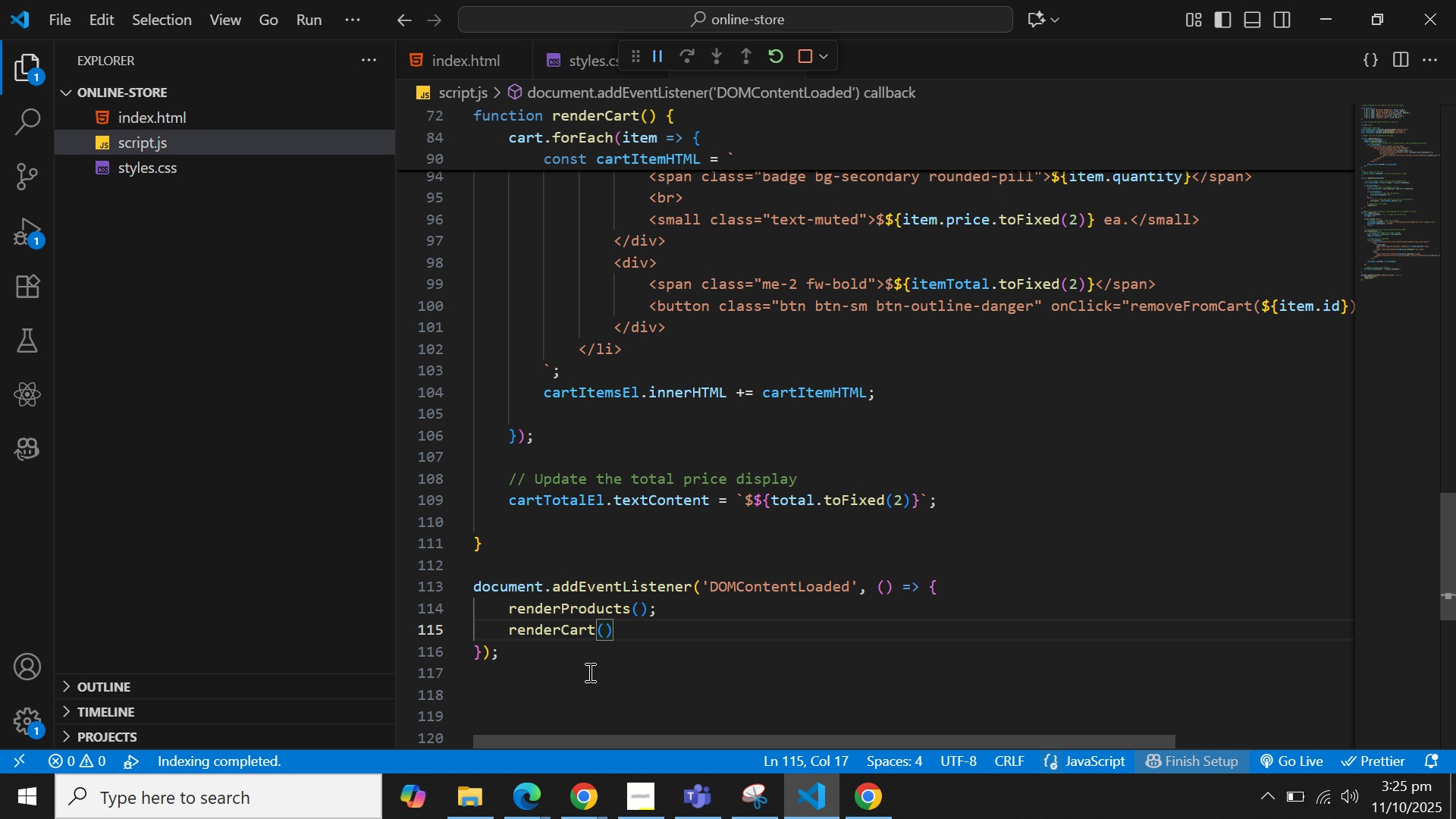 
type(90;)
 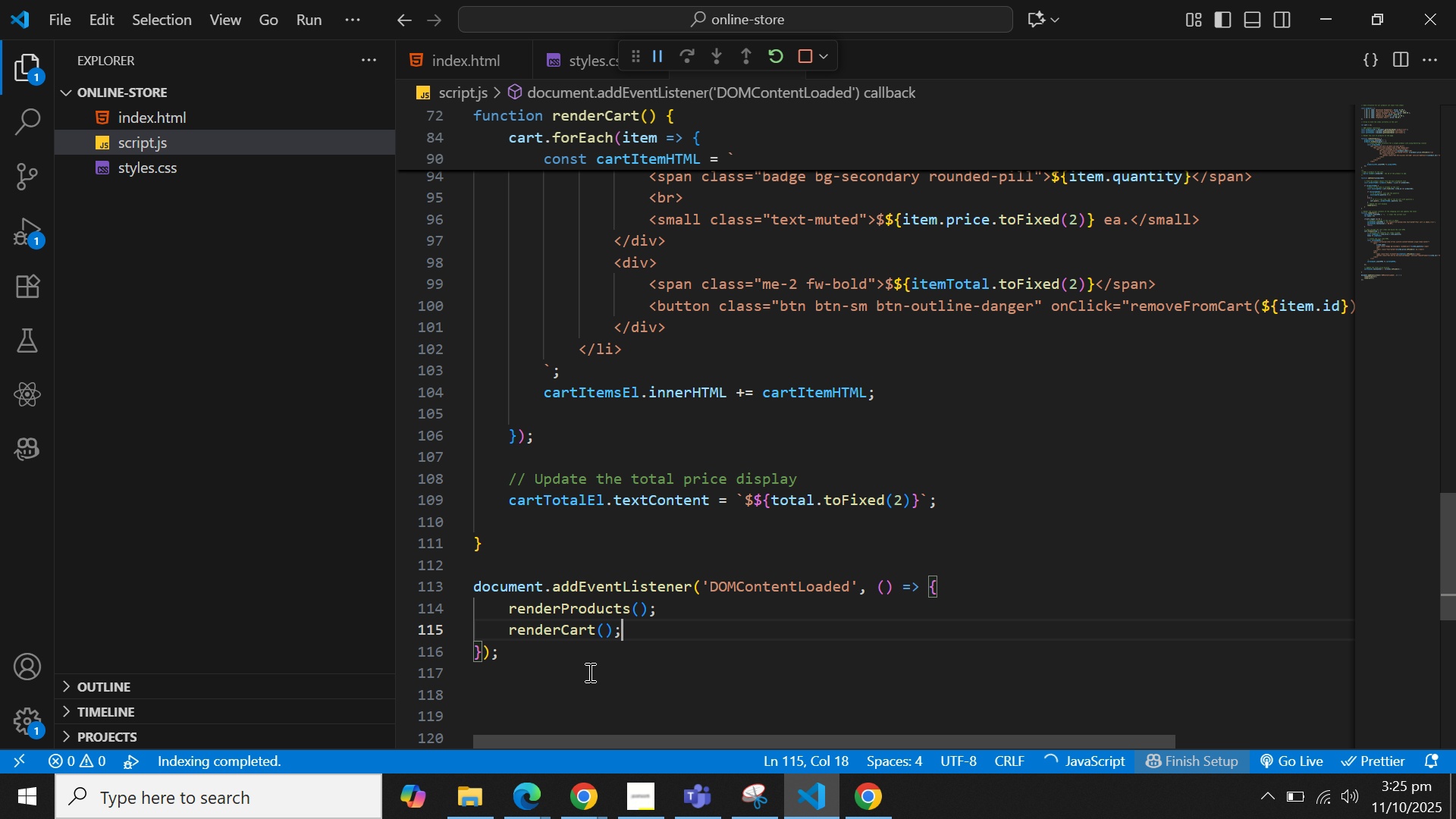 
key(Control+S)
 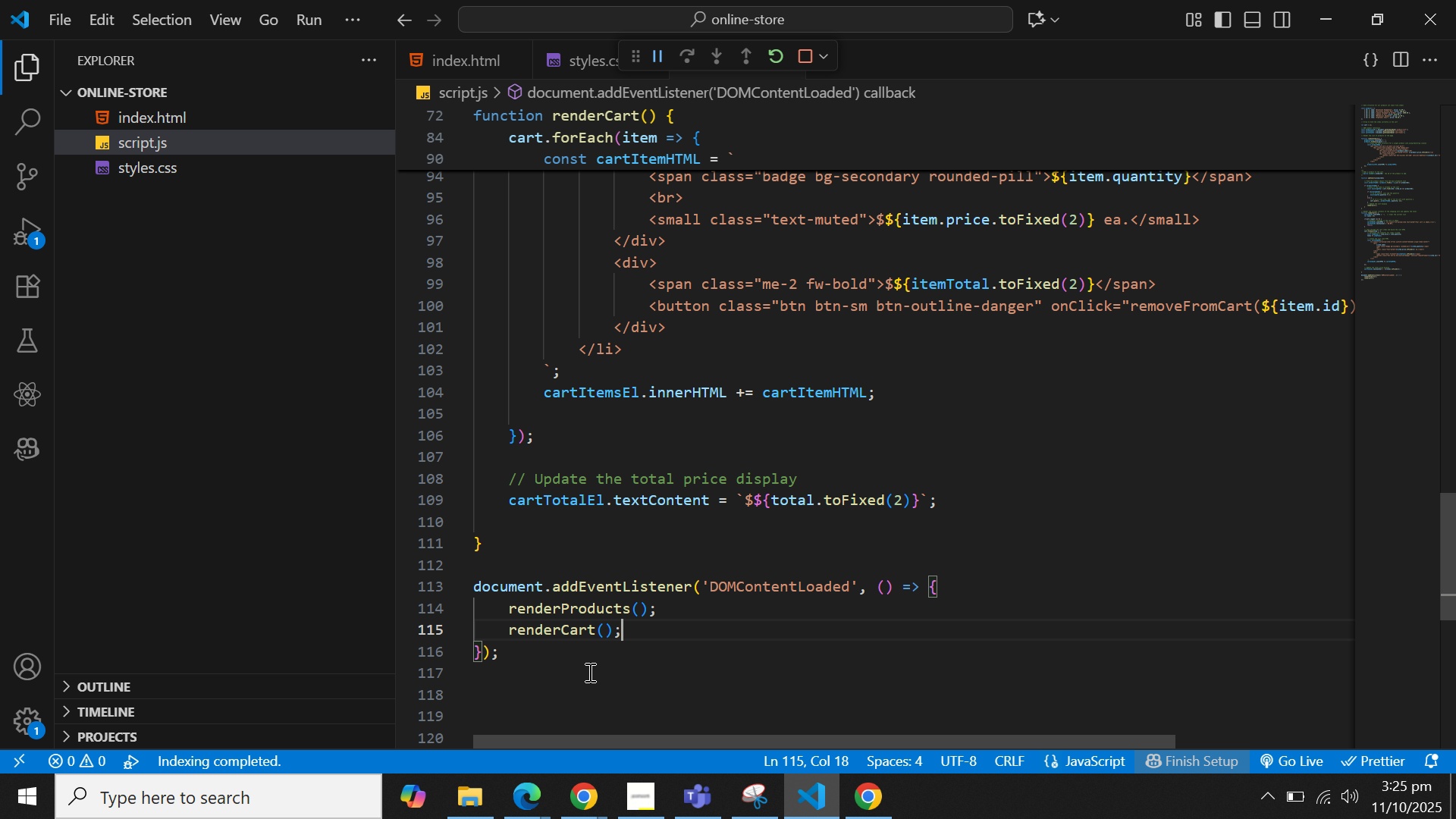 
key(Meta+MetaLeft)
 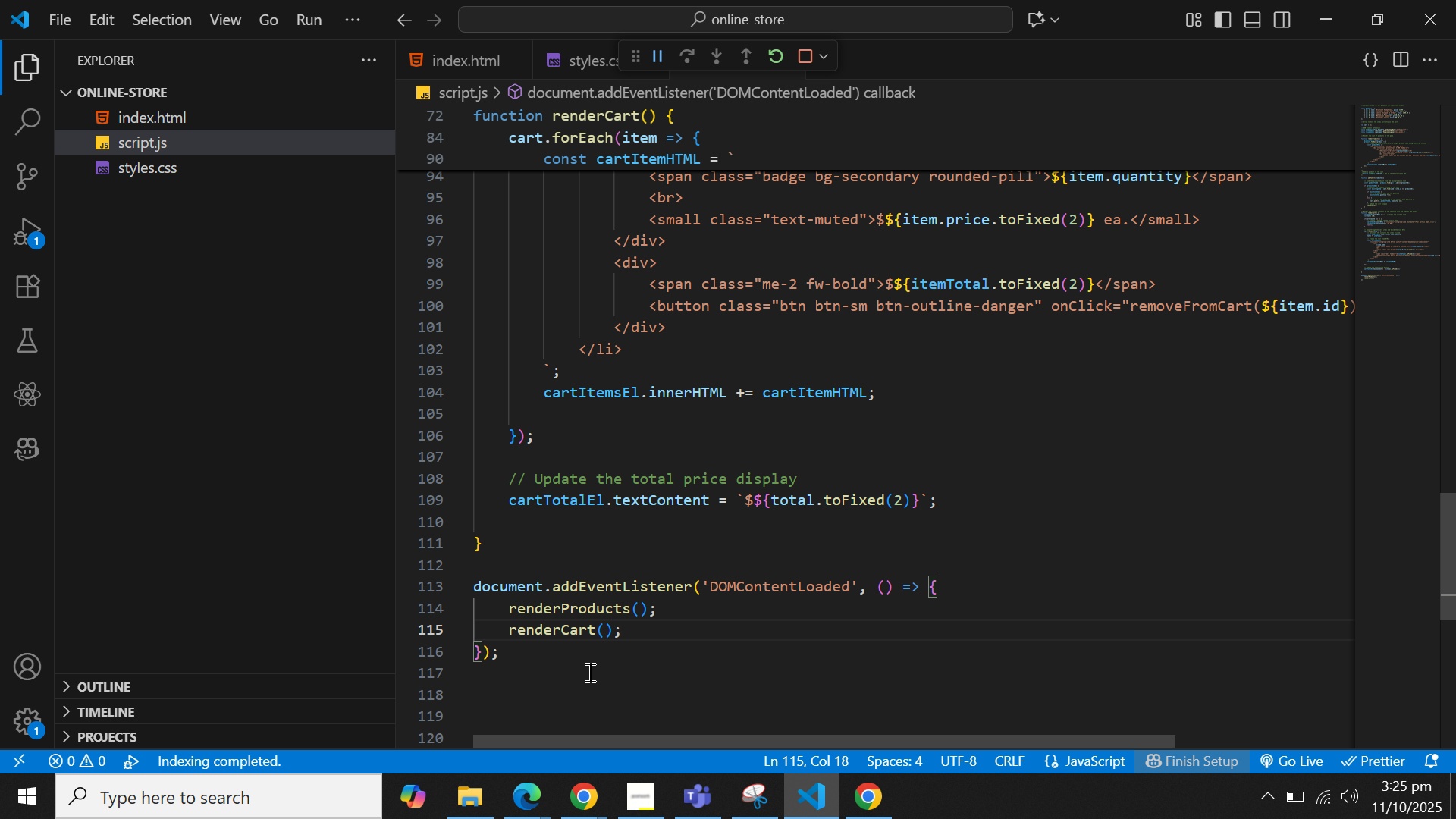 
key(Meta+Tab)
 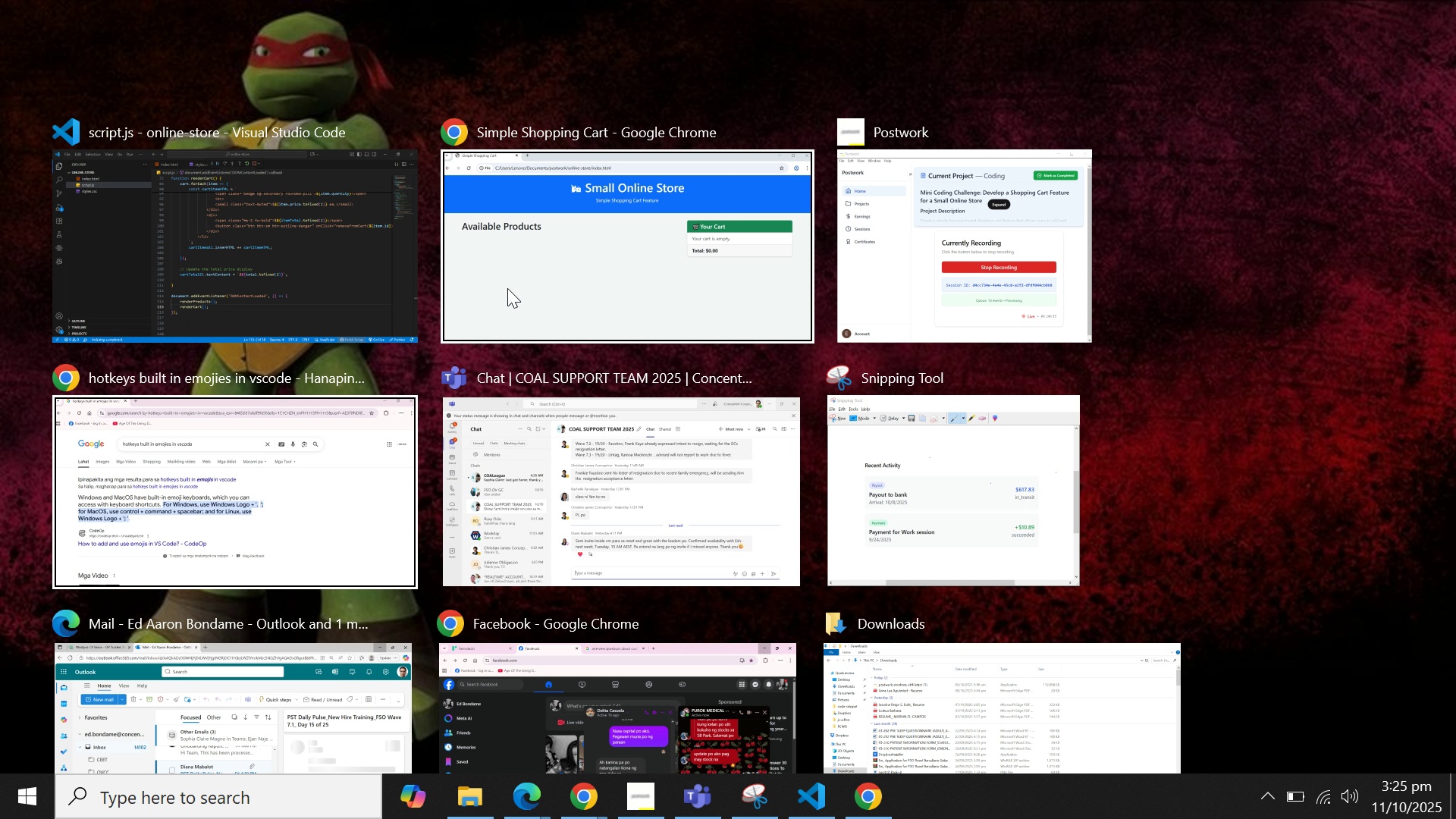 
left_click([511, 288])
 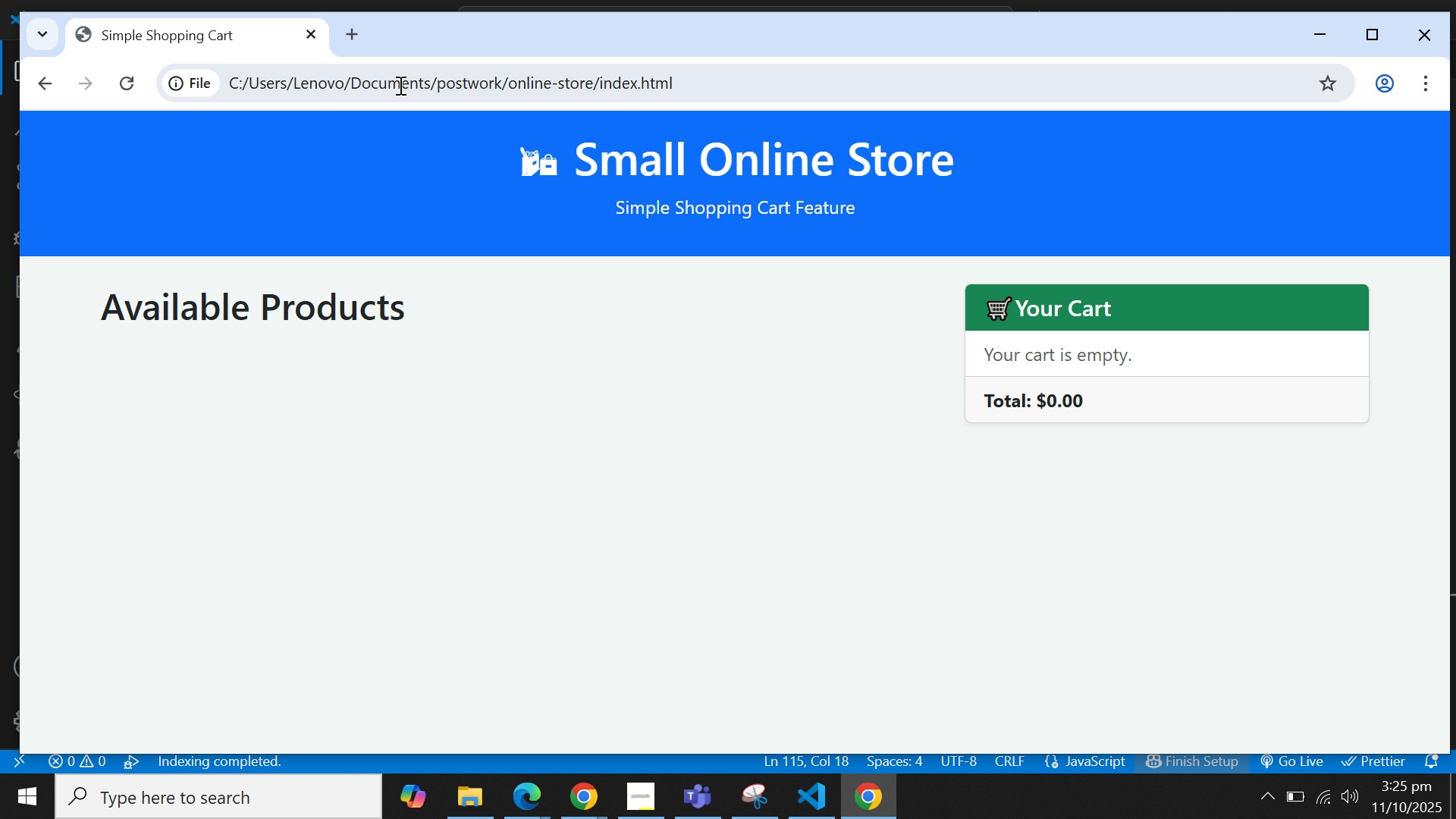 
left_click([399, 85])
 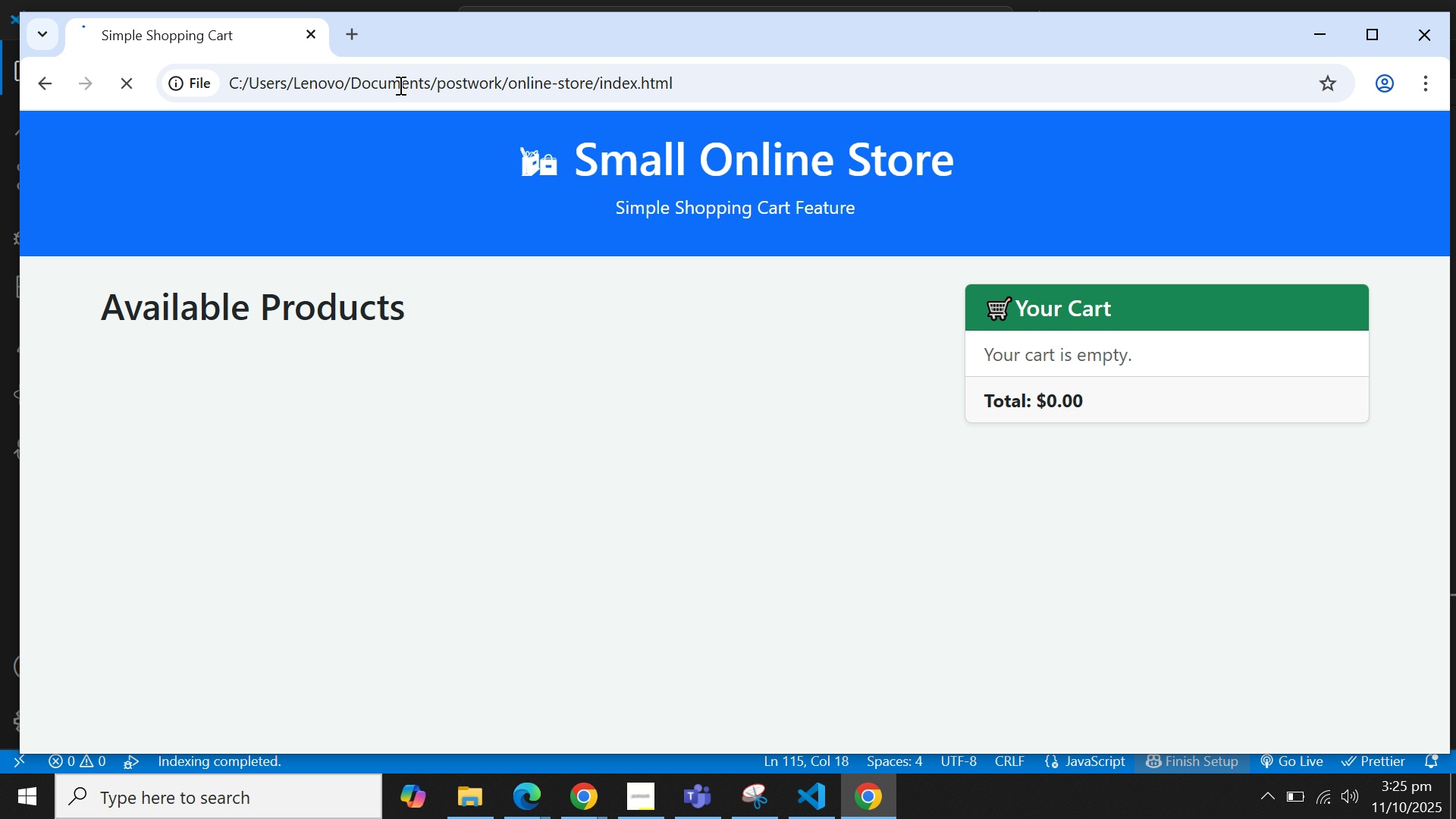 
key(Enter)
 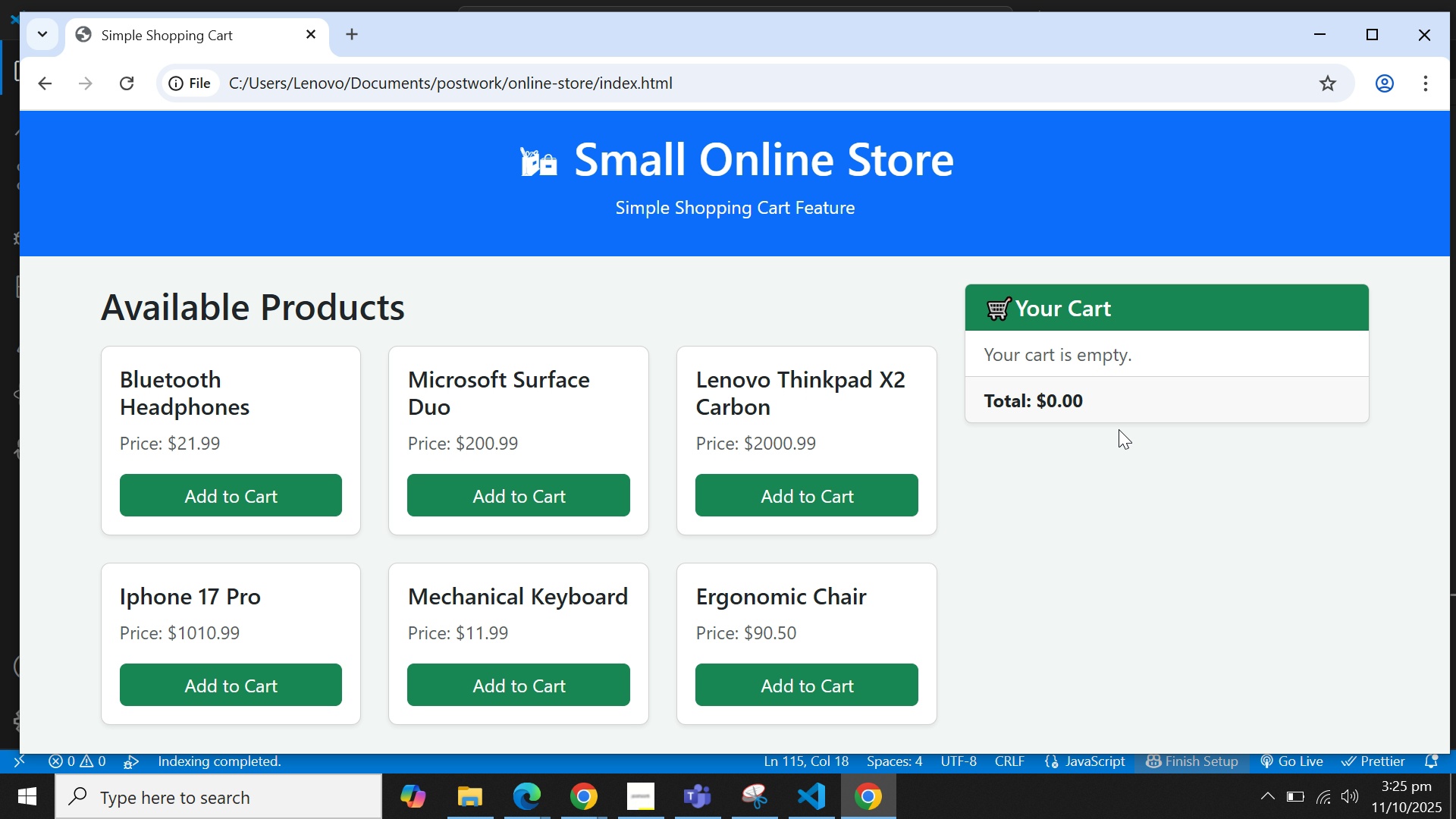 
scroll: coordinate [1101, 460], scroll_direction: down, amount: 5.0
 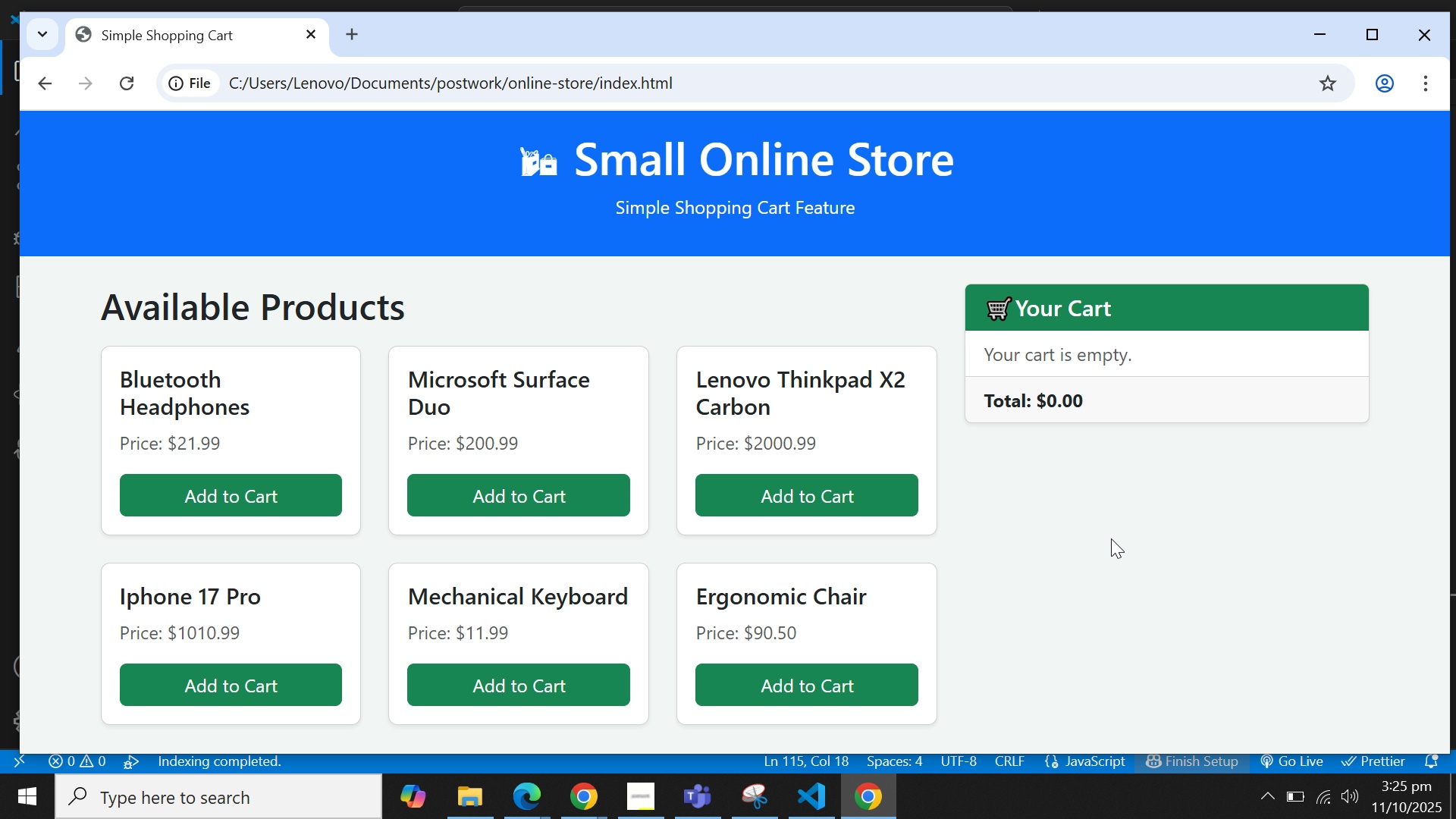 
left_click([1111, 540])
 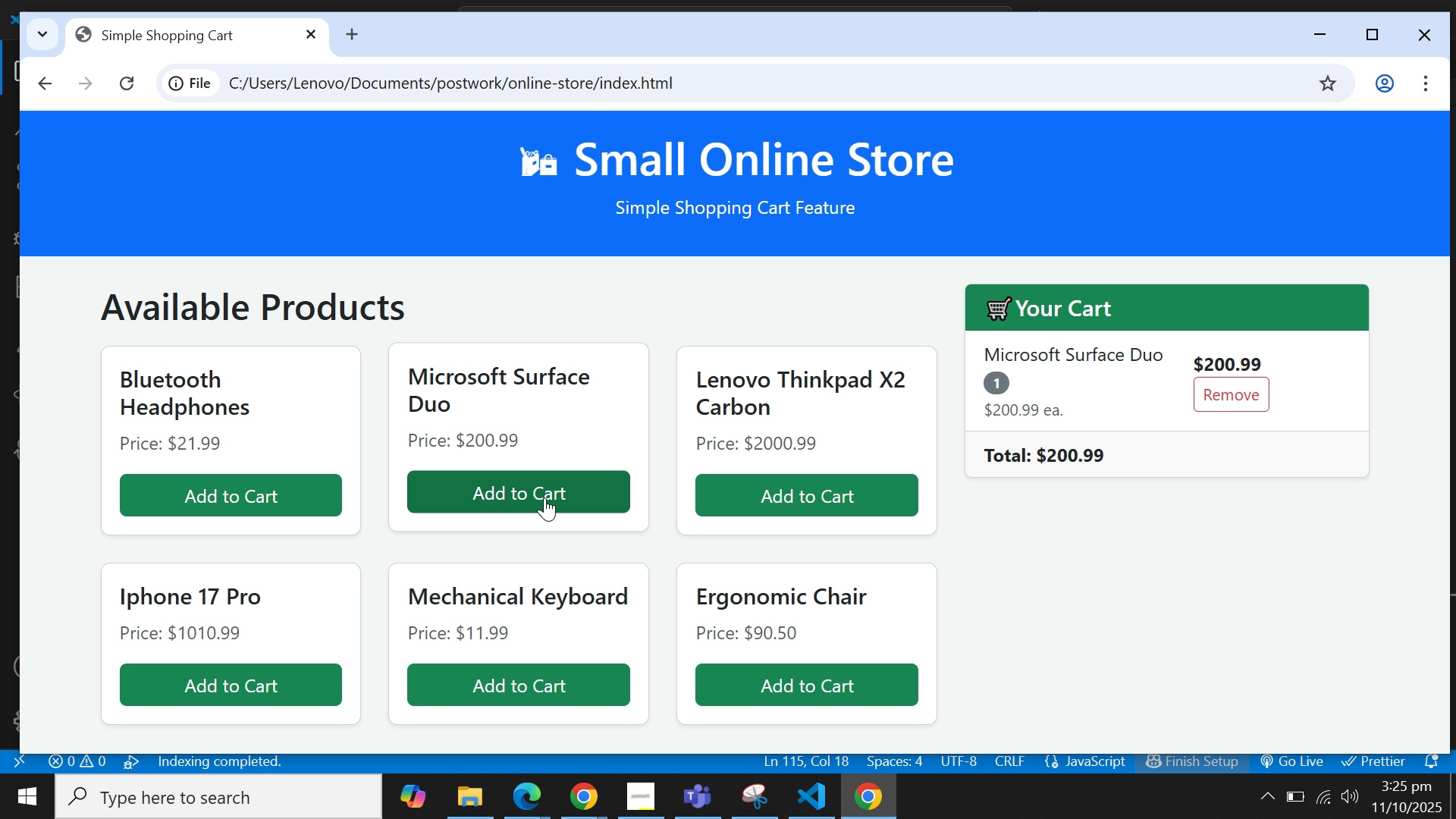 
left_click([770, 500])
 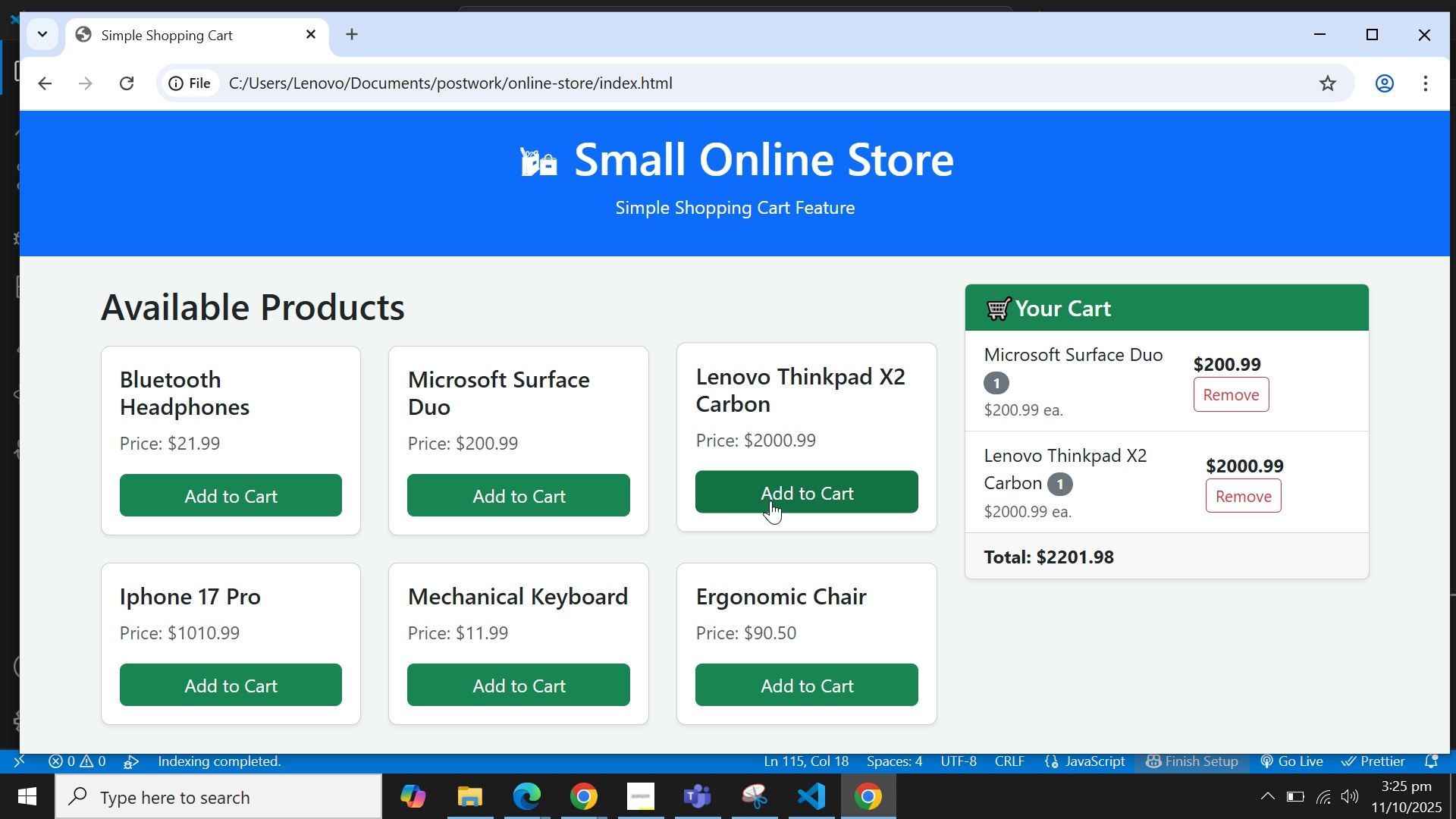 
left_click([770, 500])
 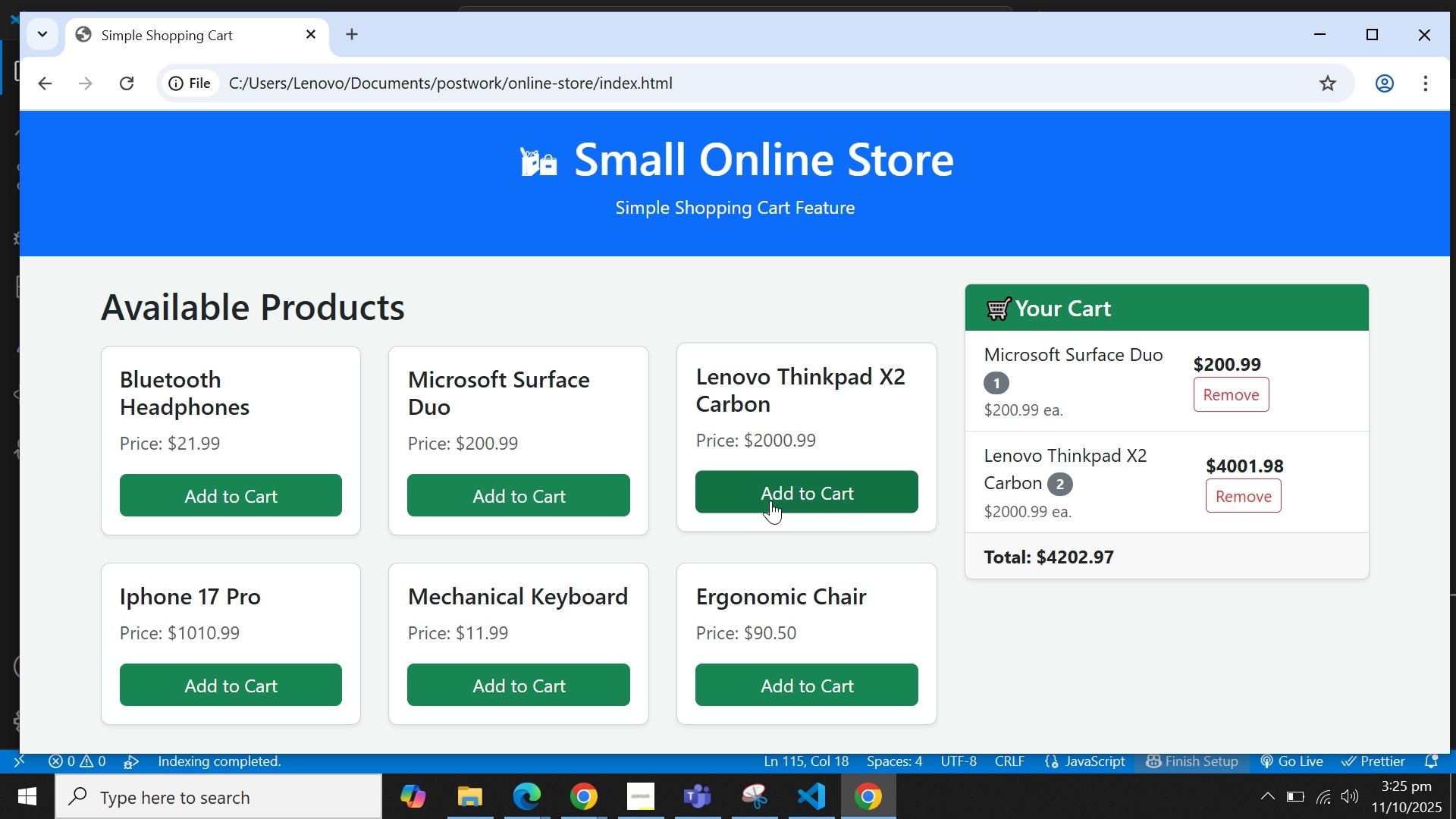 
left_click([770, 500])
 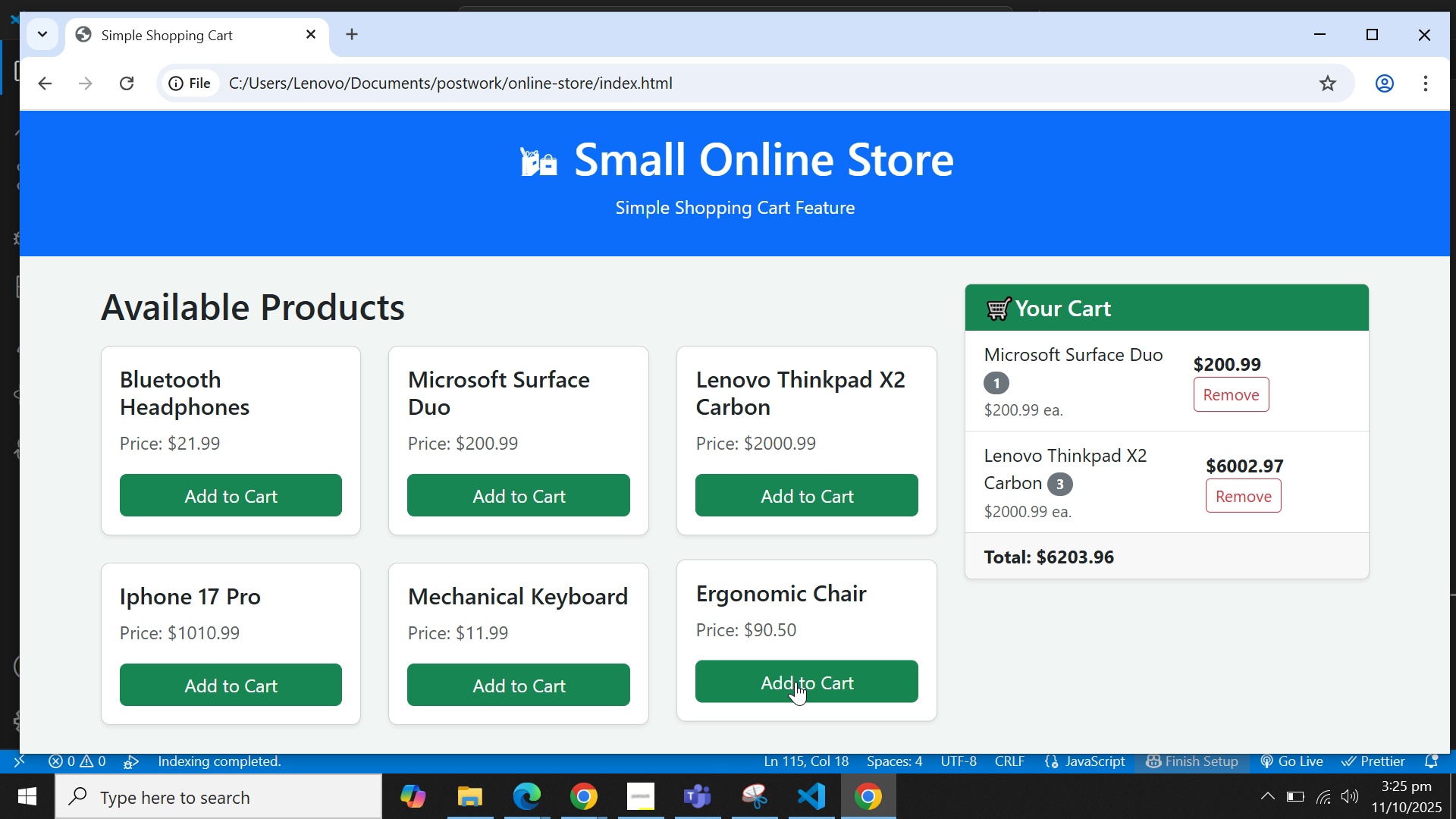 
left_click([803, 693])
 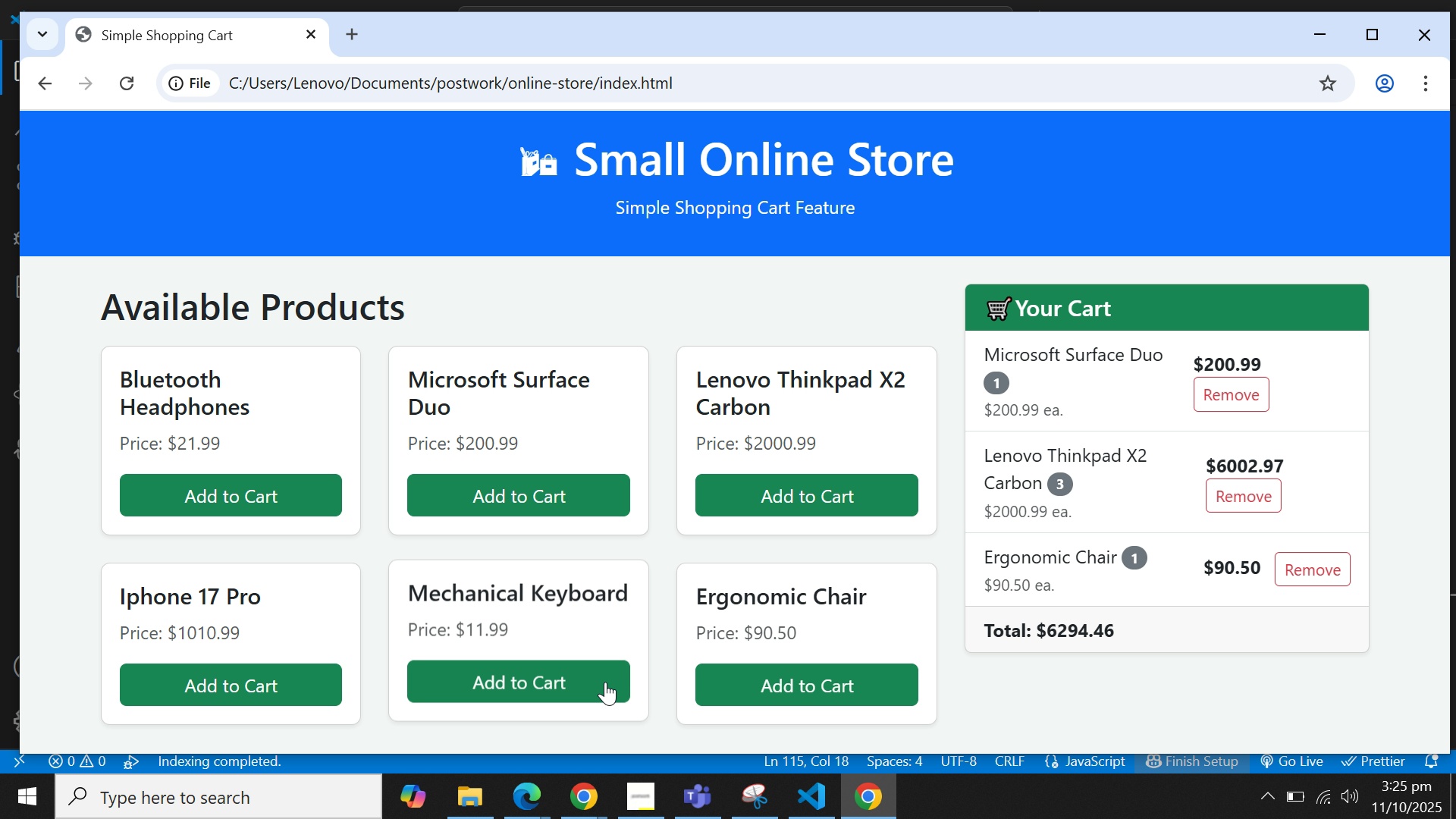 
left_click([593, 682])
 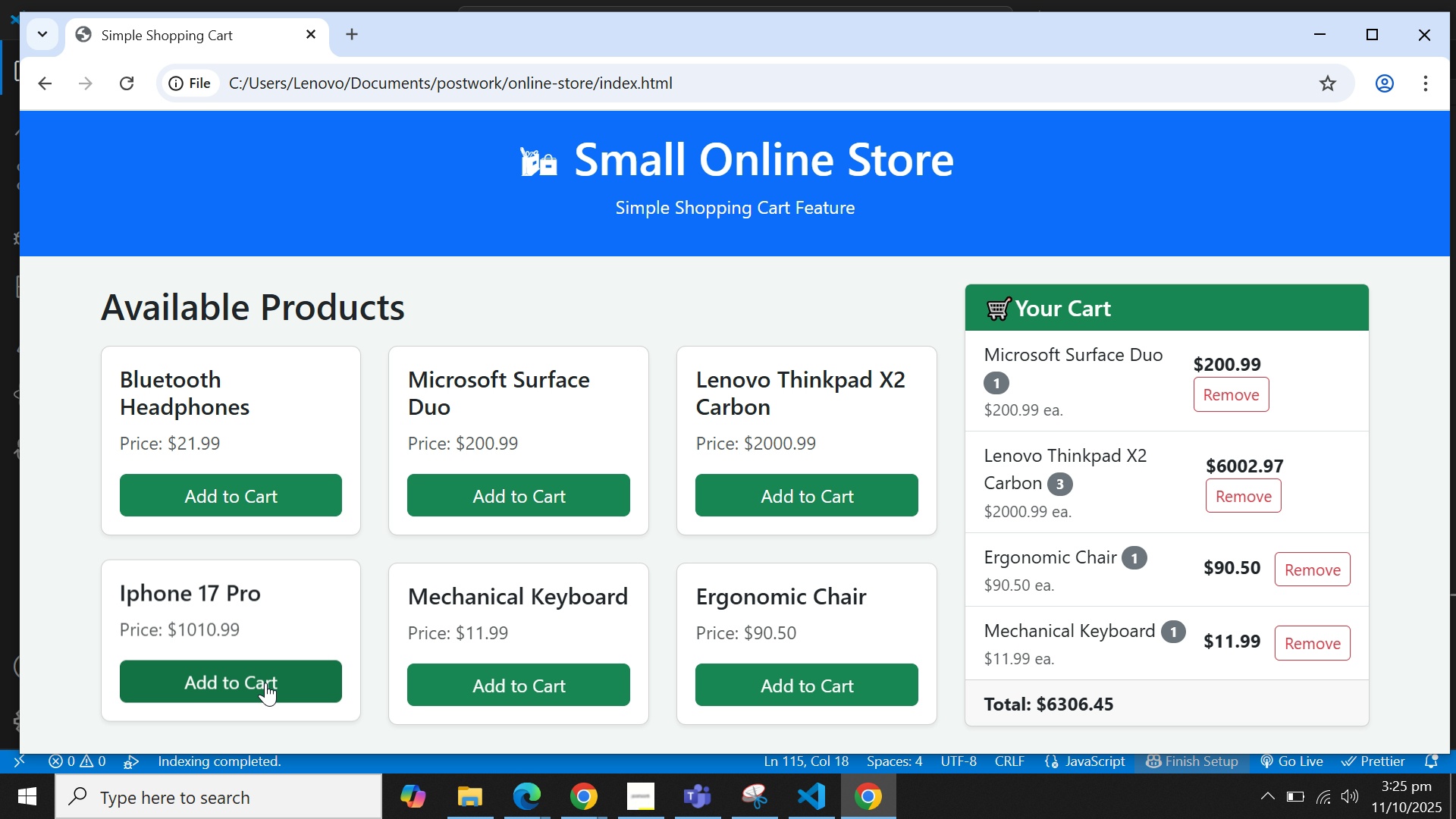 
left_click([265, 682])
 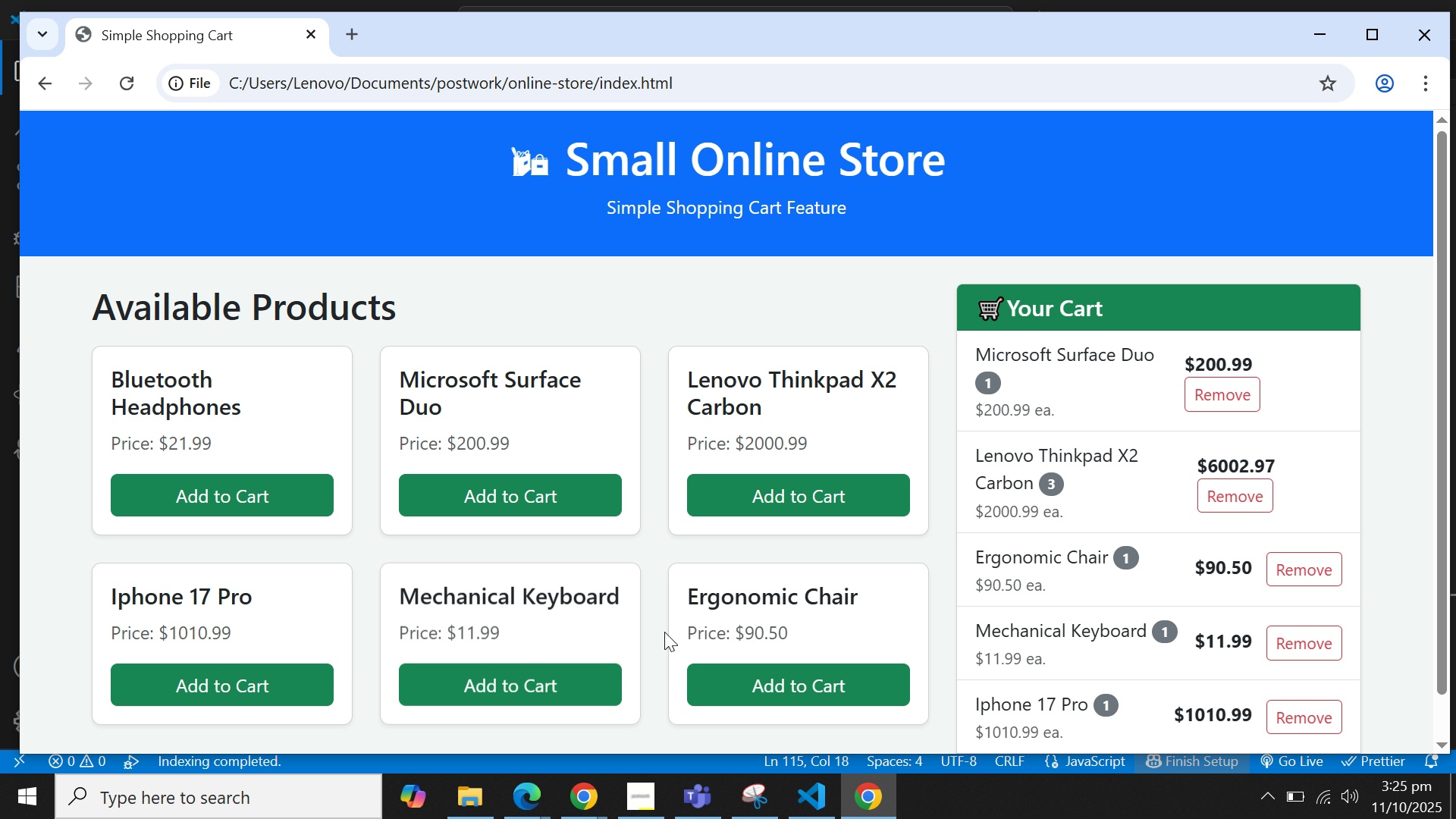 
scroll: coordinate [937, 619], scroll_direction: down, amount: 4.0
 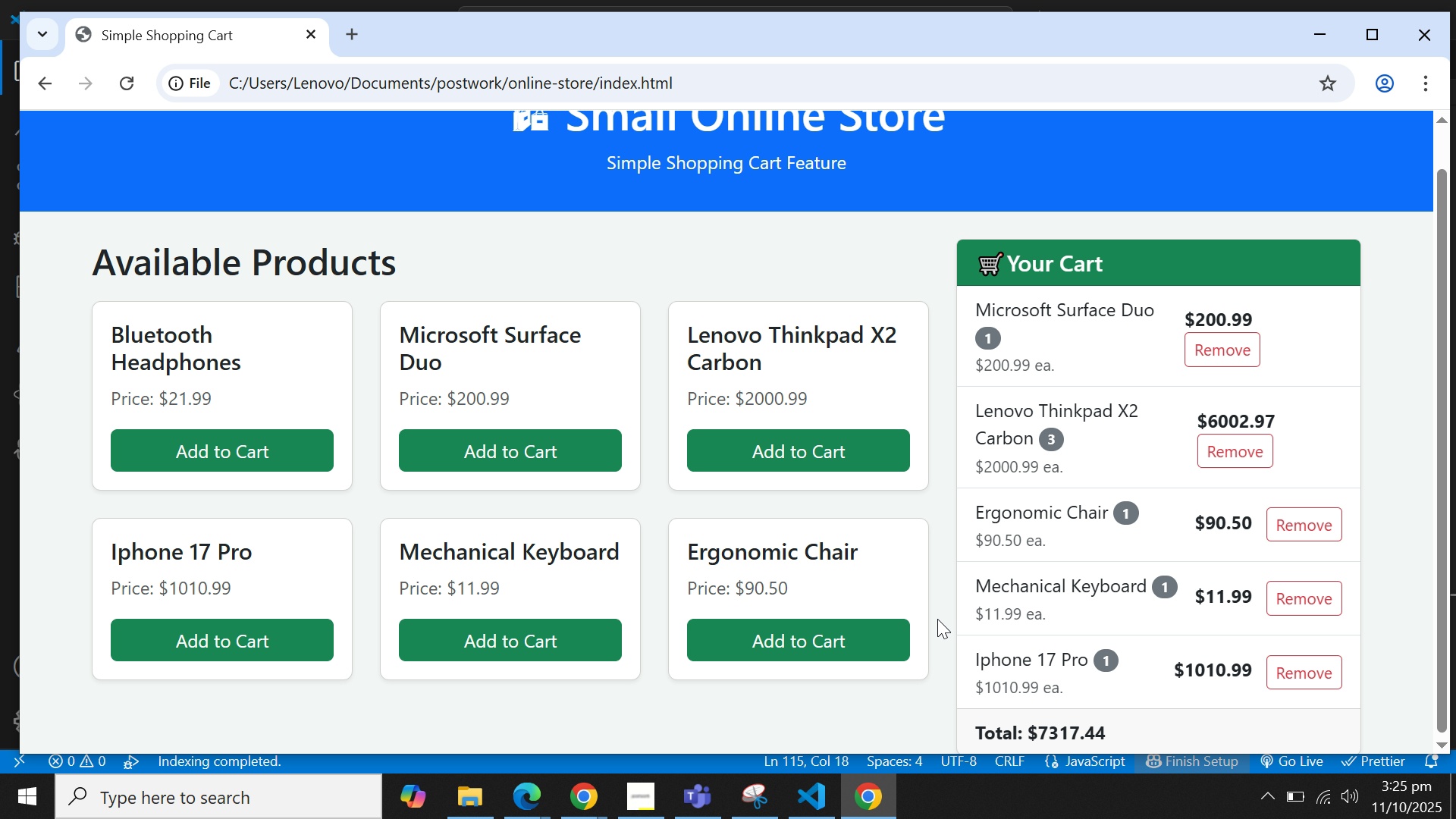 
scroll: coordinate [937, 616], scroll_direction: up, amount: 5.0
 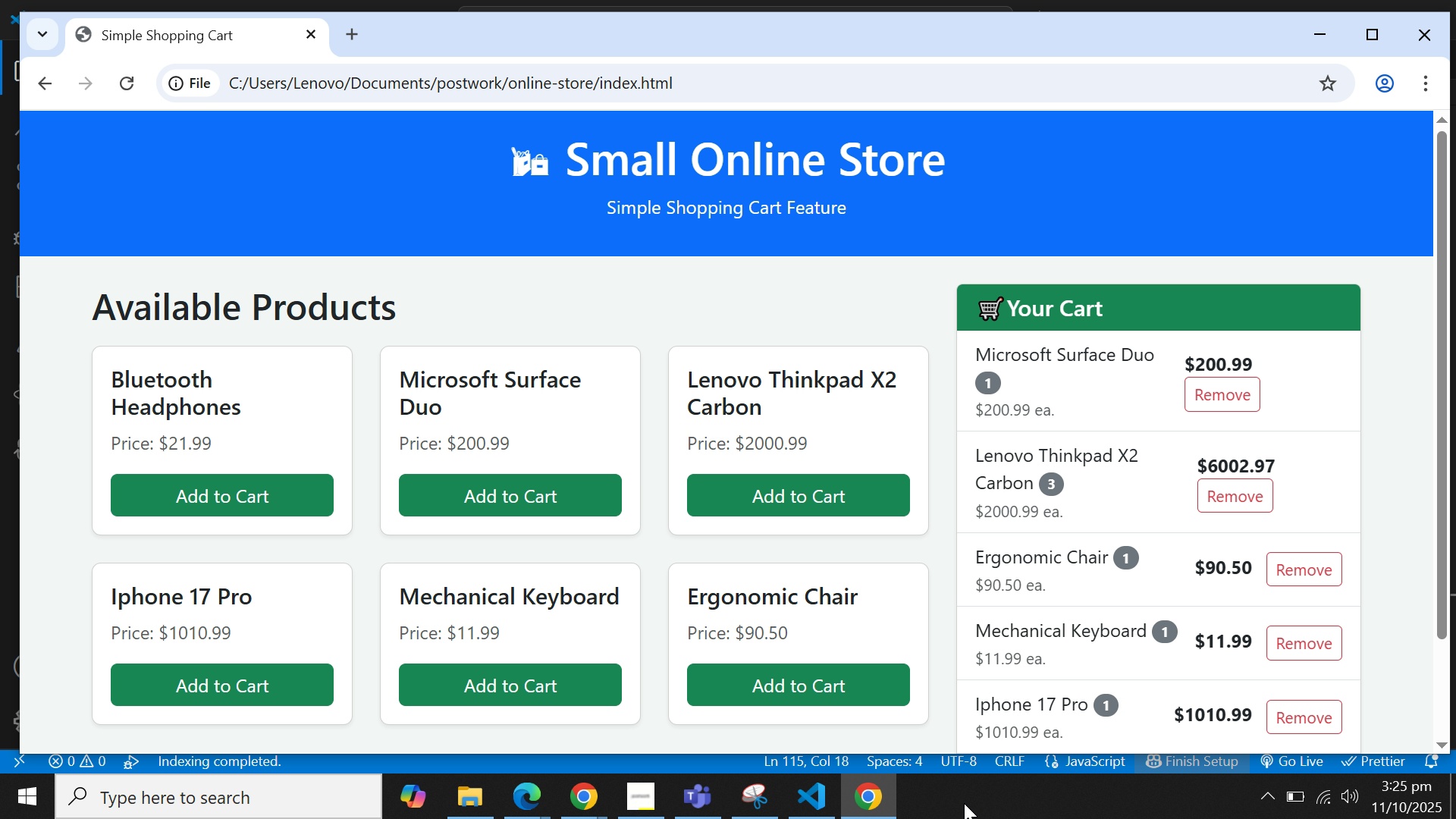 
left_click([793, 791])
 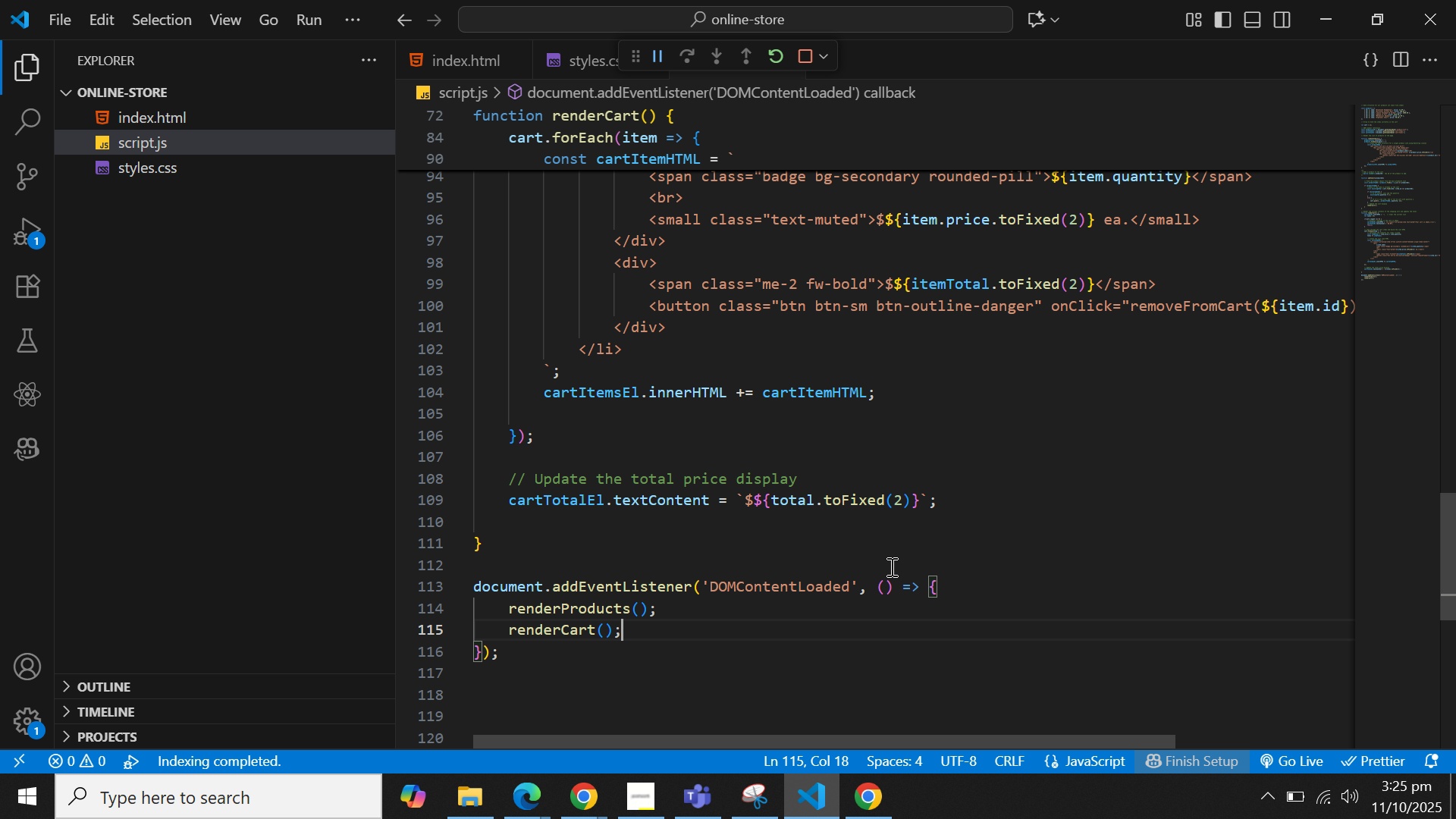 
double_click([682, 474])
 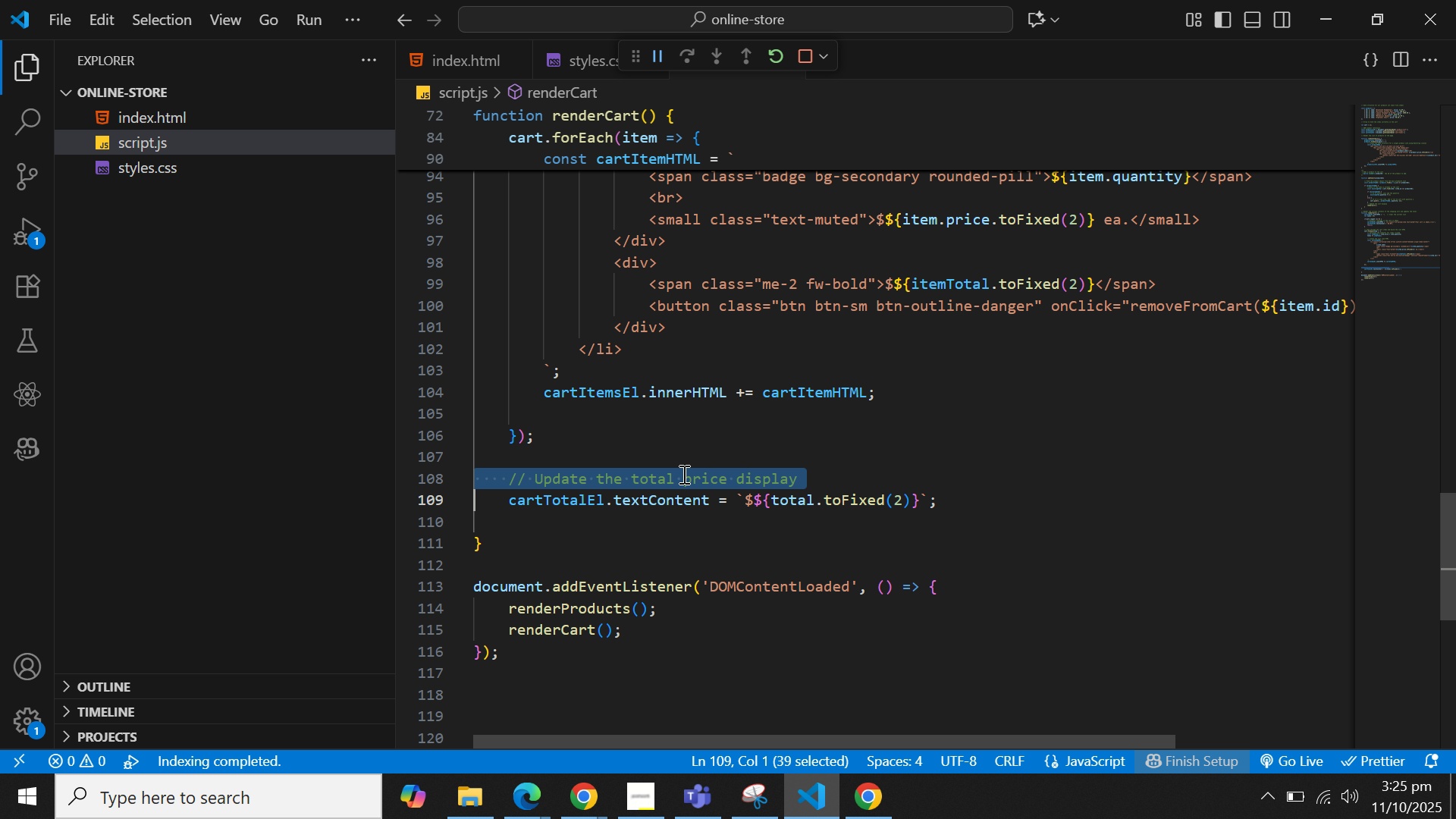 
triple_click([682, 474])
 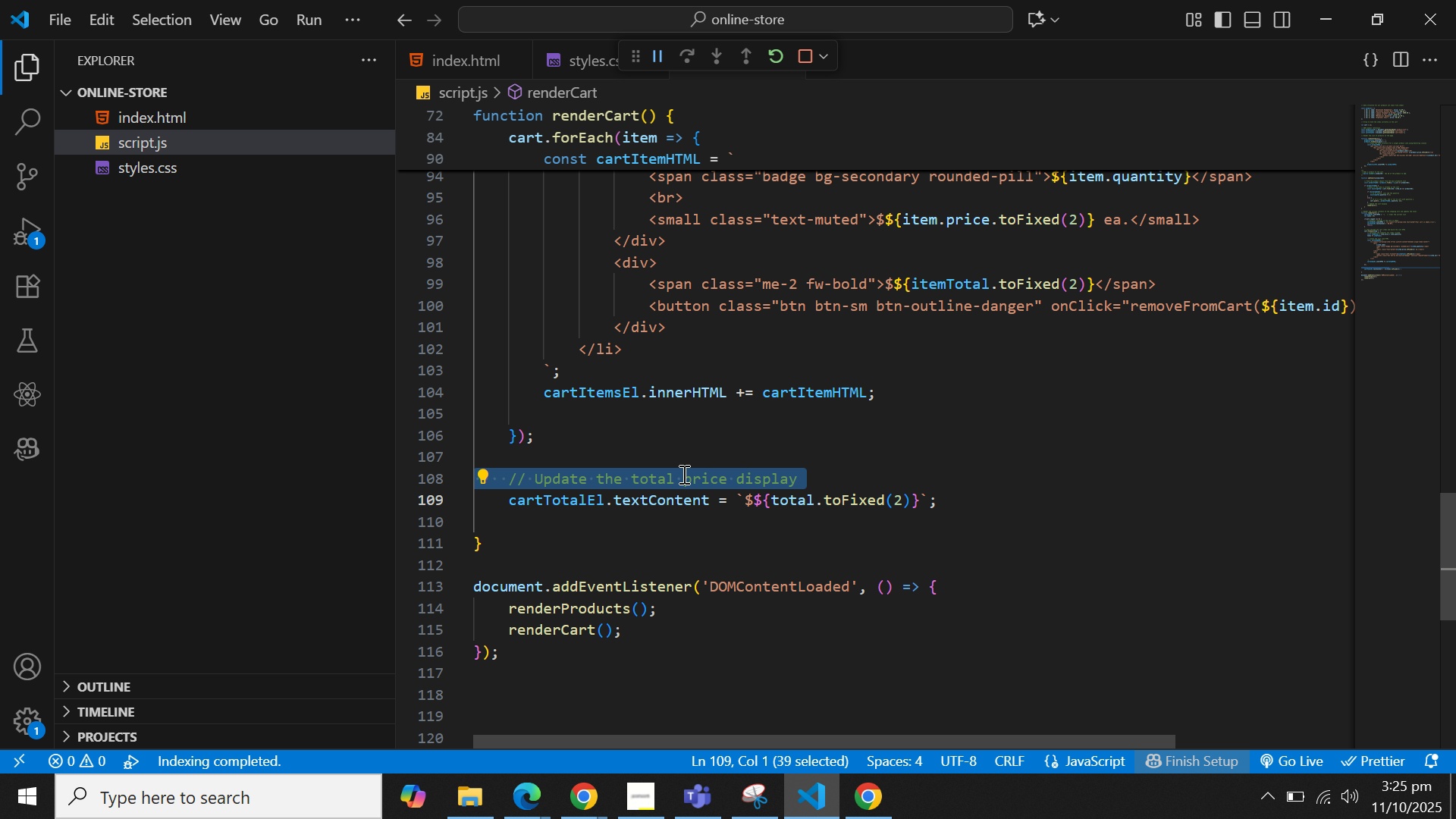 
key(Control+C)
 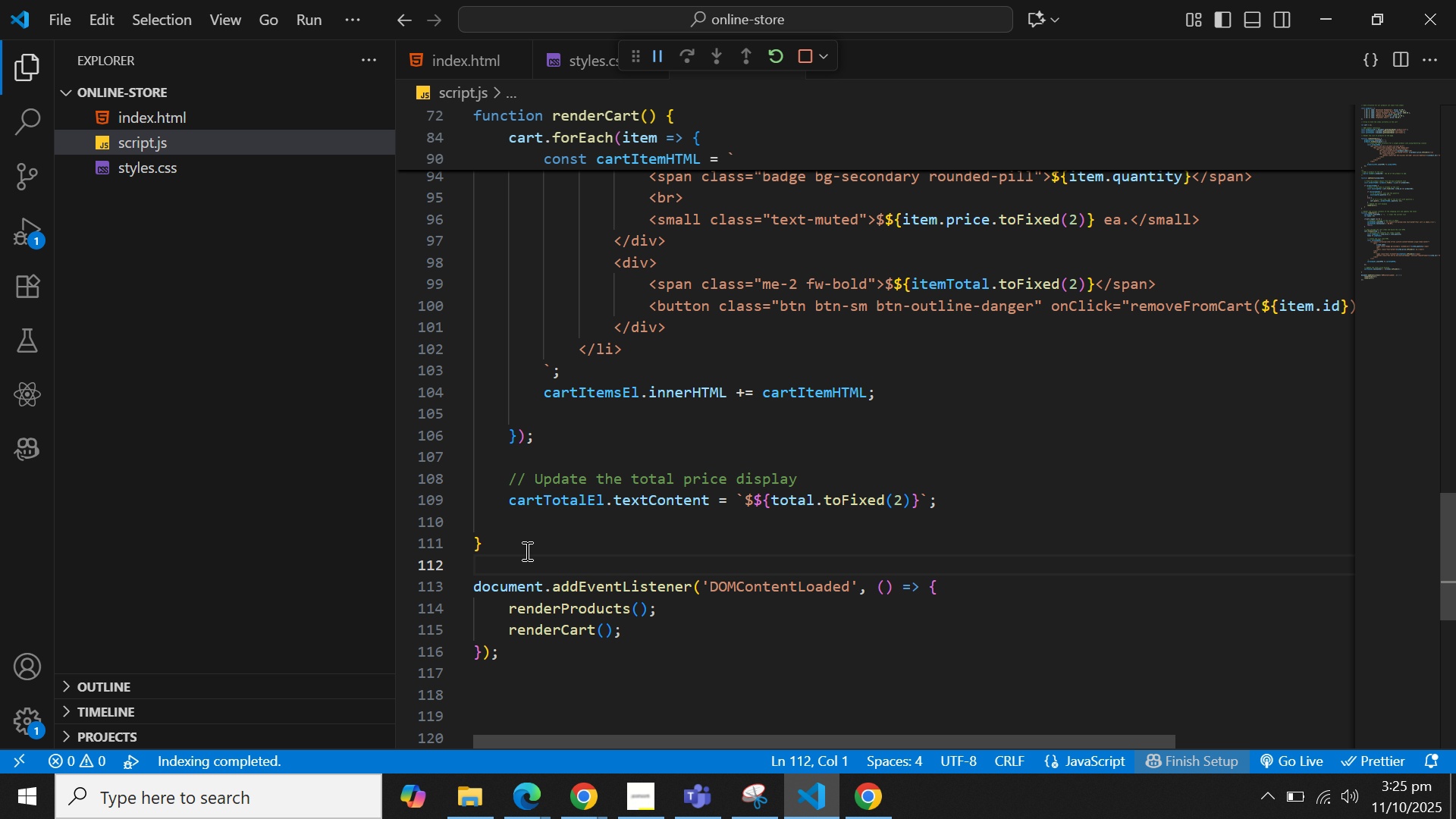 
key(Enter)
 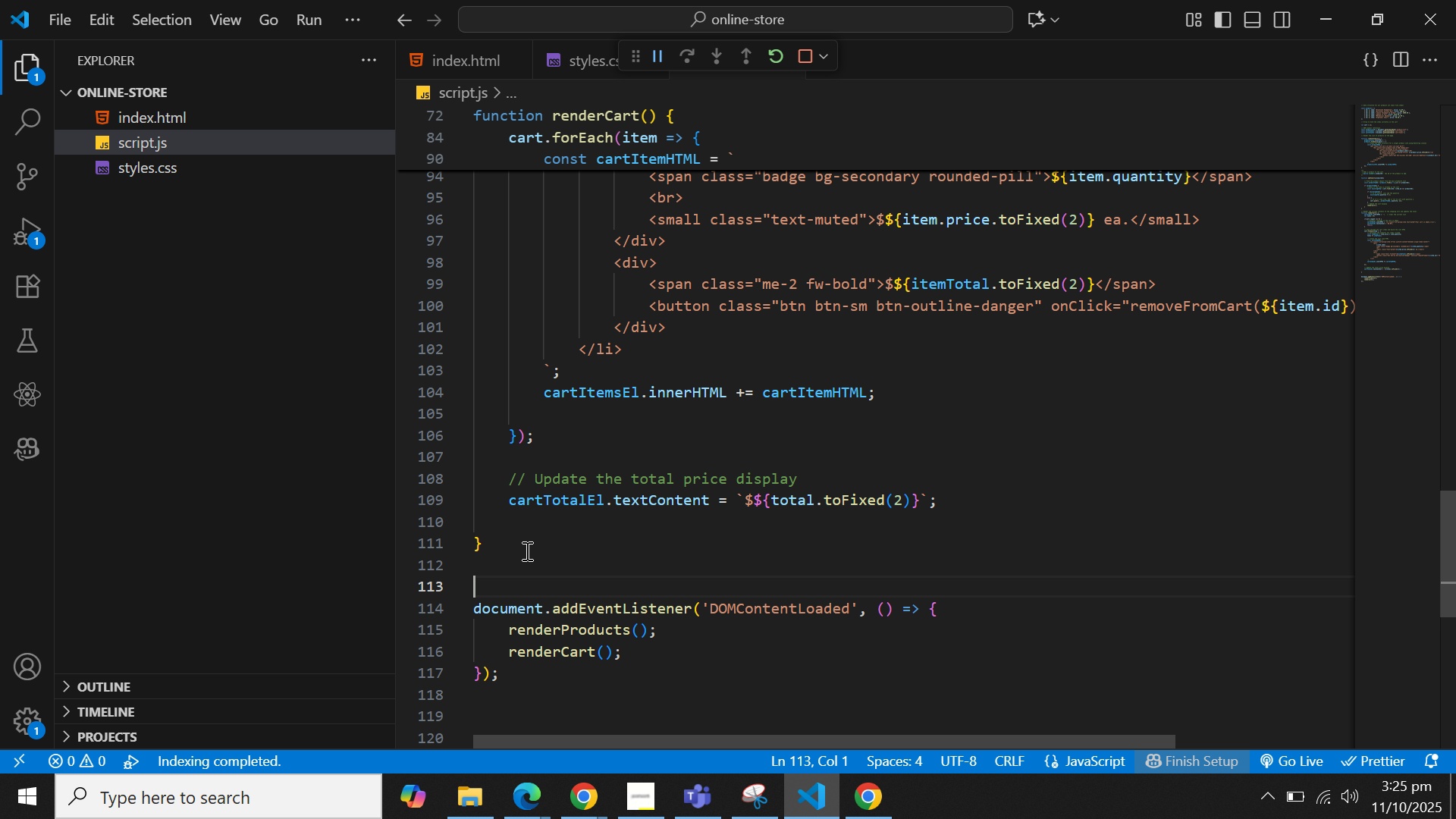 
key(Control+V)
 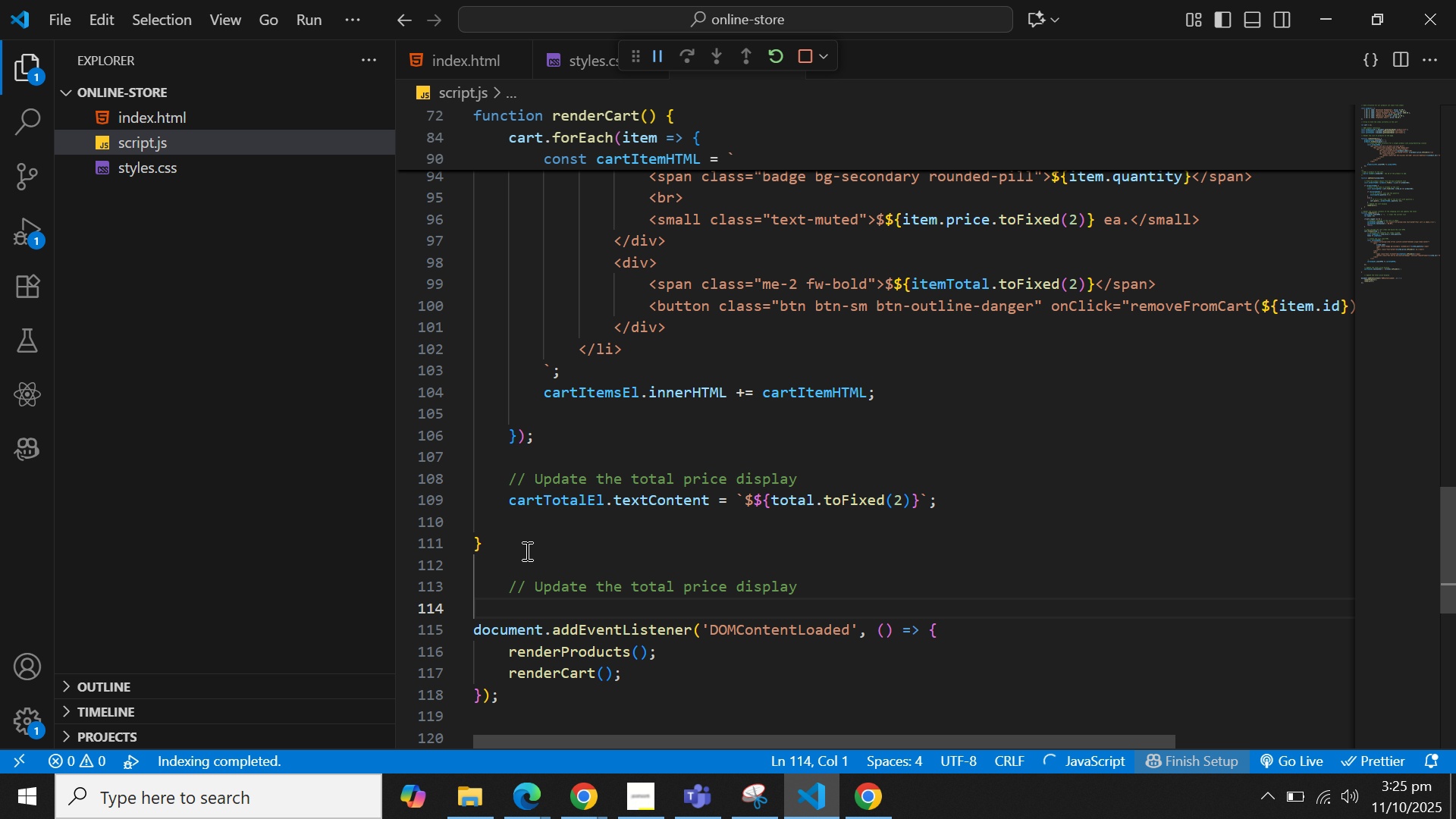 
key(ArrowUp)
 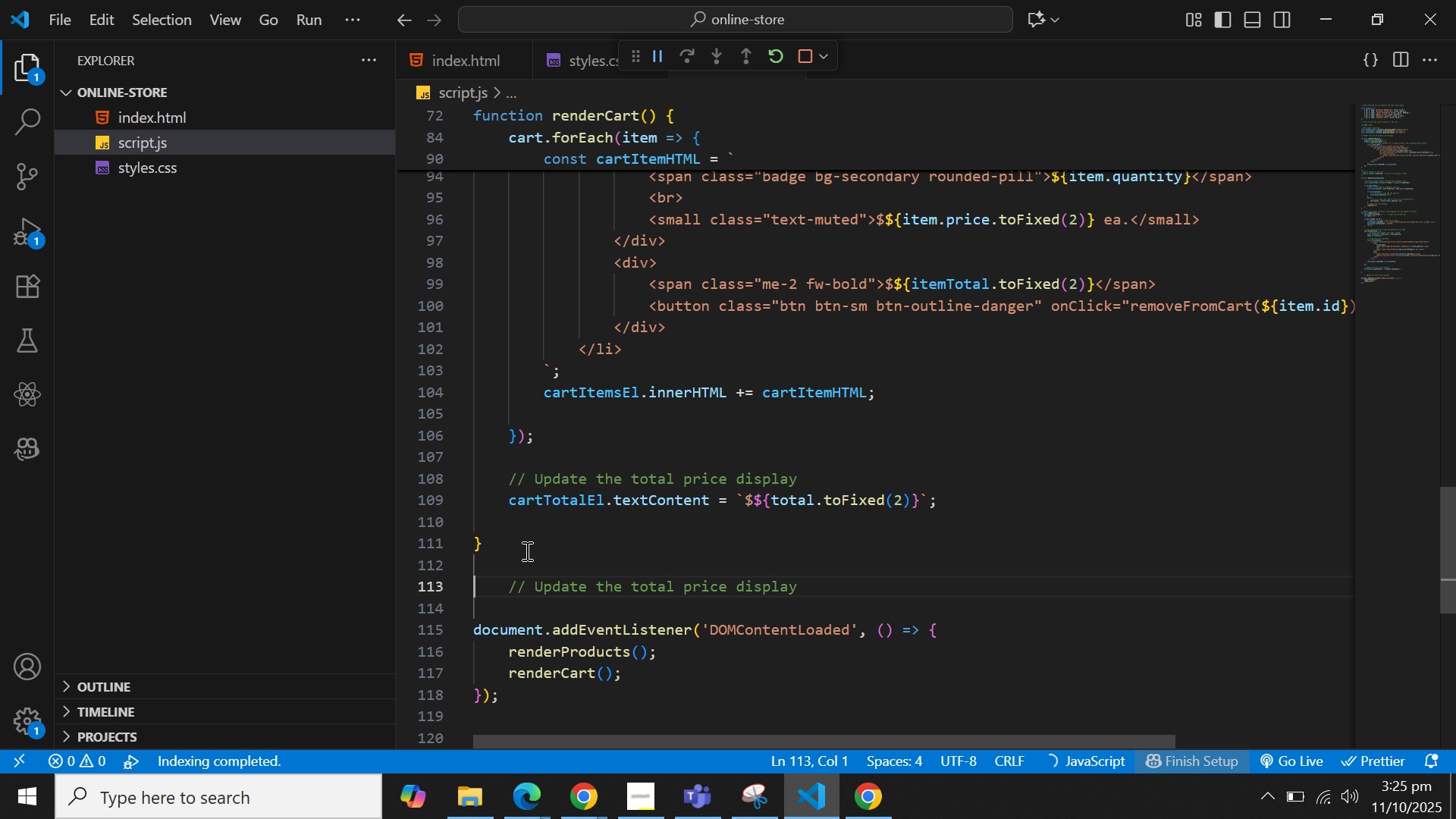 
key(ArrowRight)
 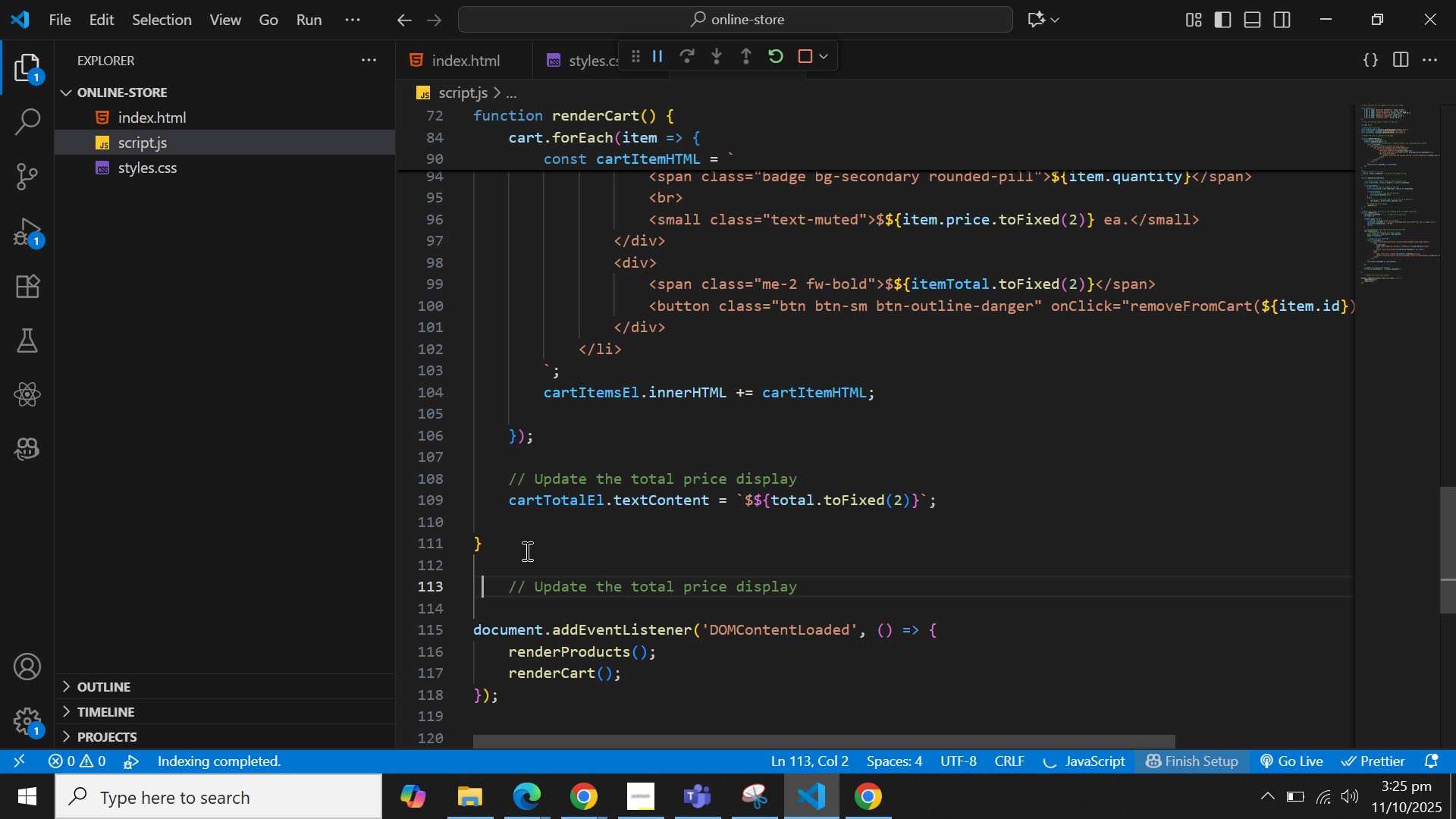 
key(ArrowRight)
 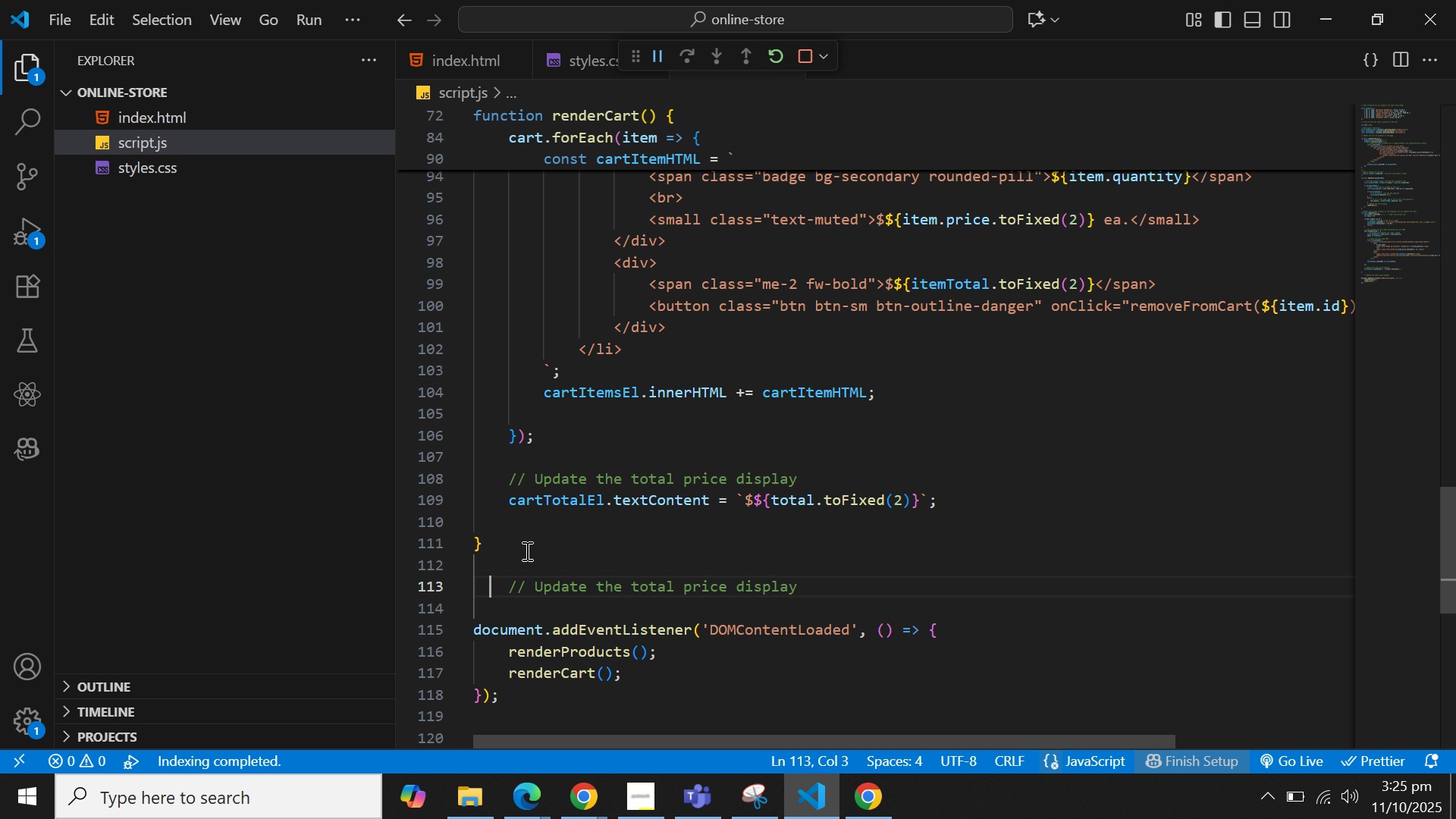 
key(ArrowRight)
 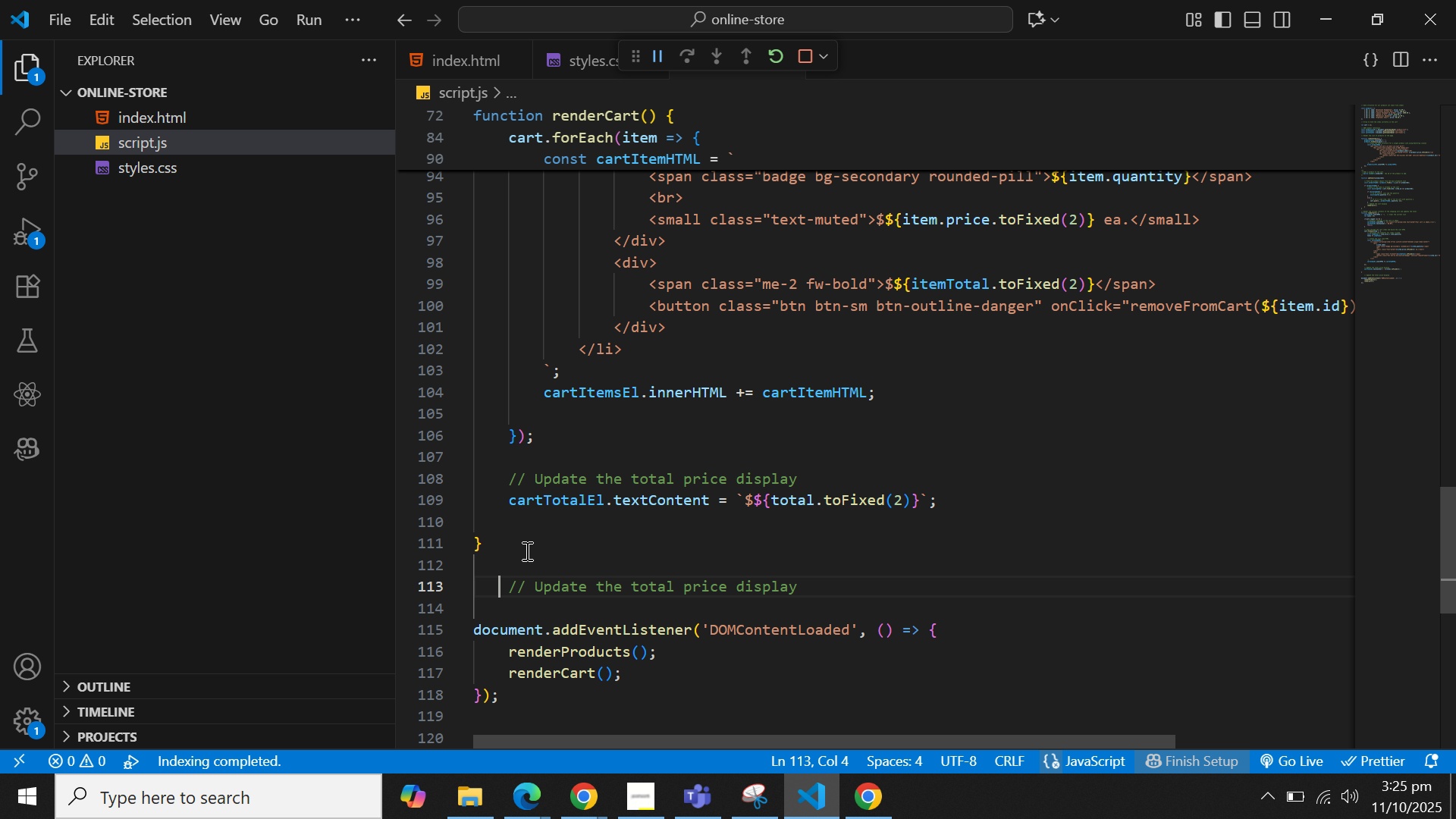 
key(ArrowRight)
 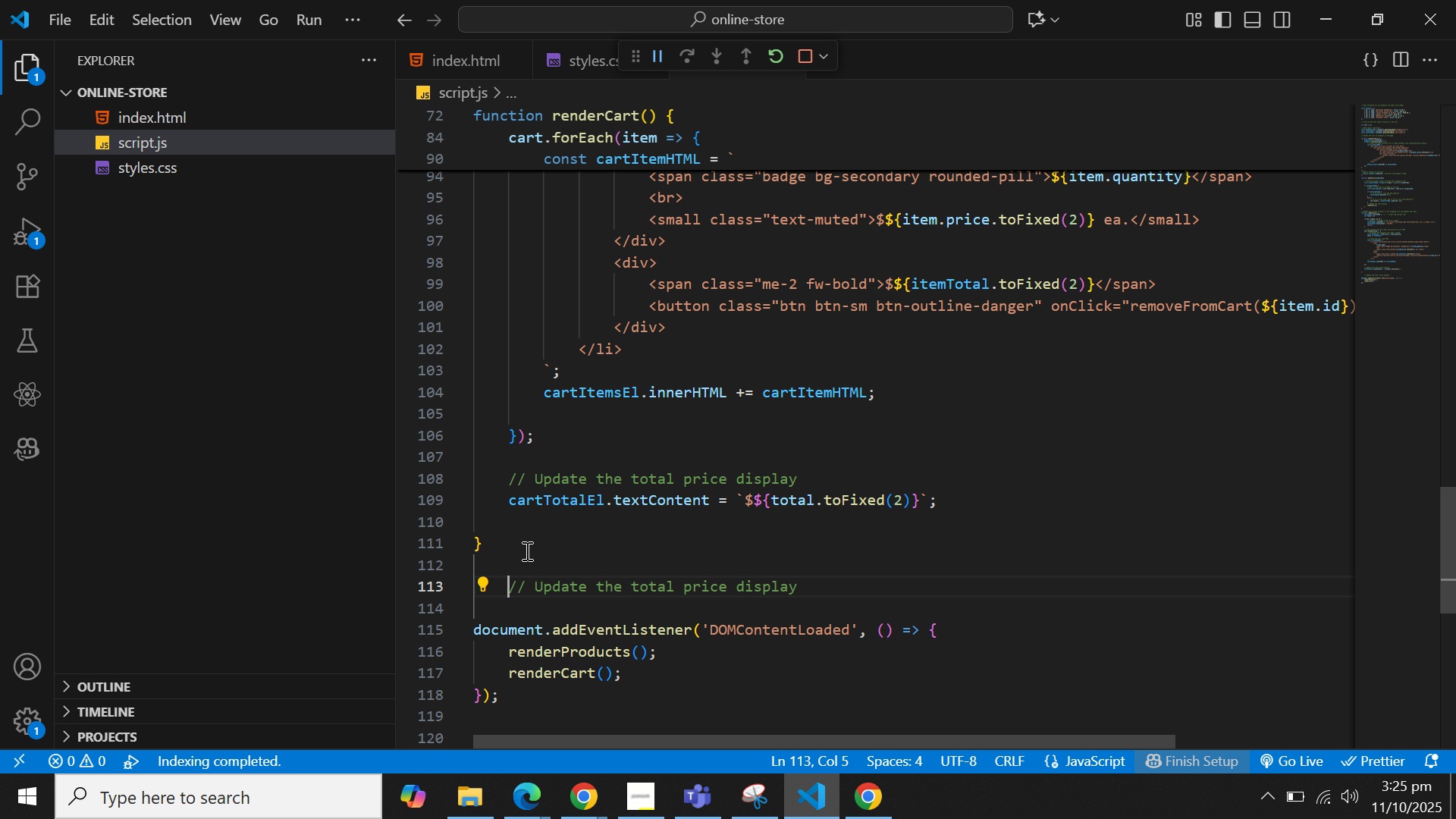 
key(Backspace)
 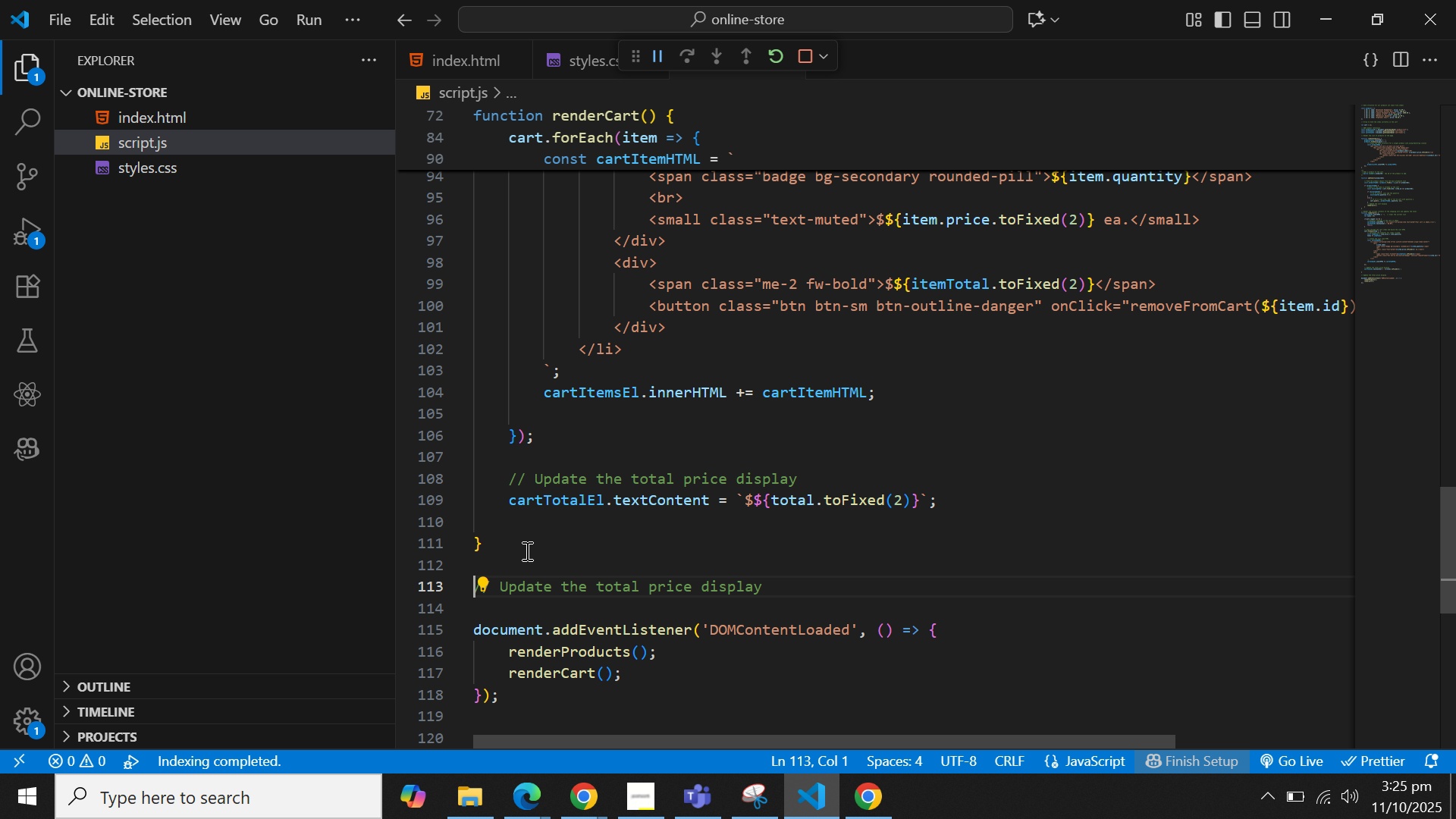 
key(Backspace)
 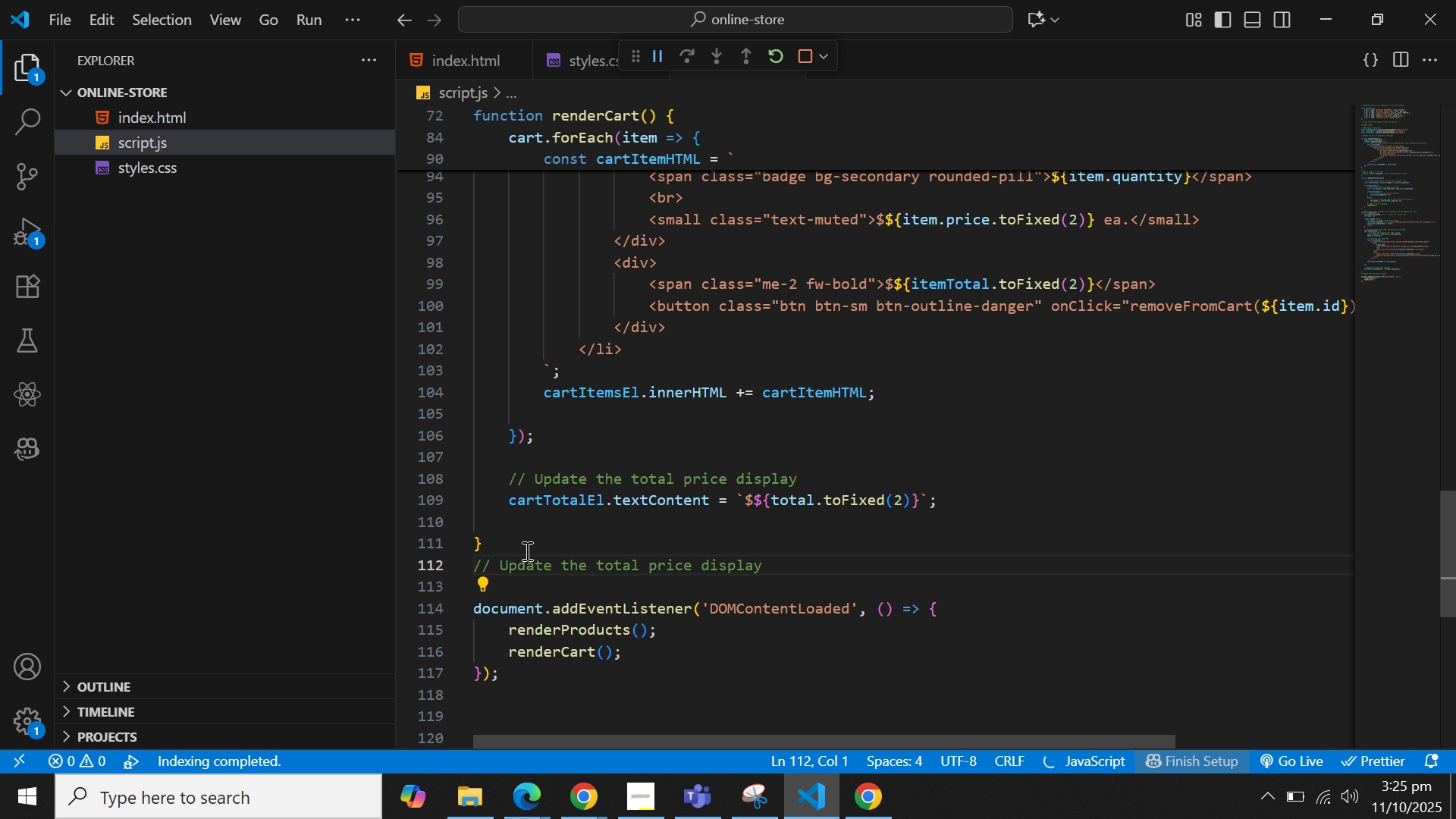 
key(Enter)
 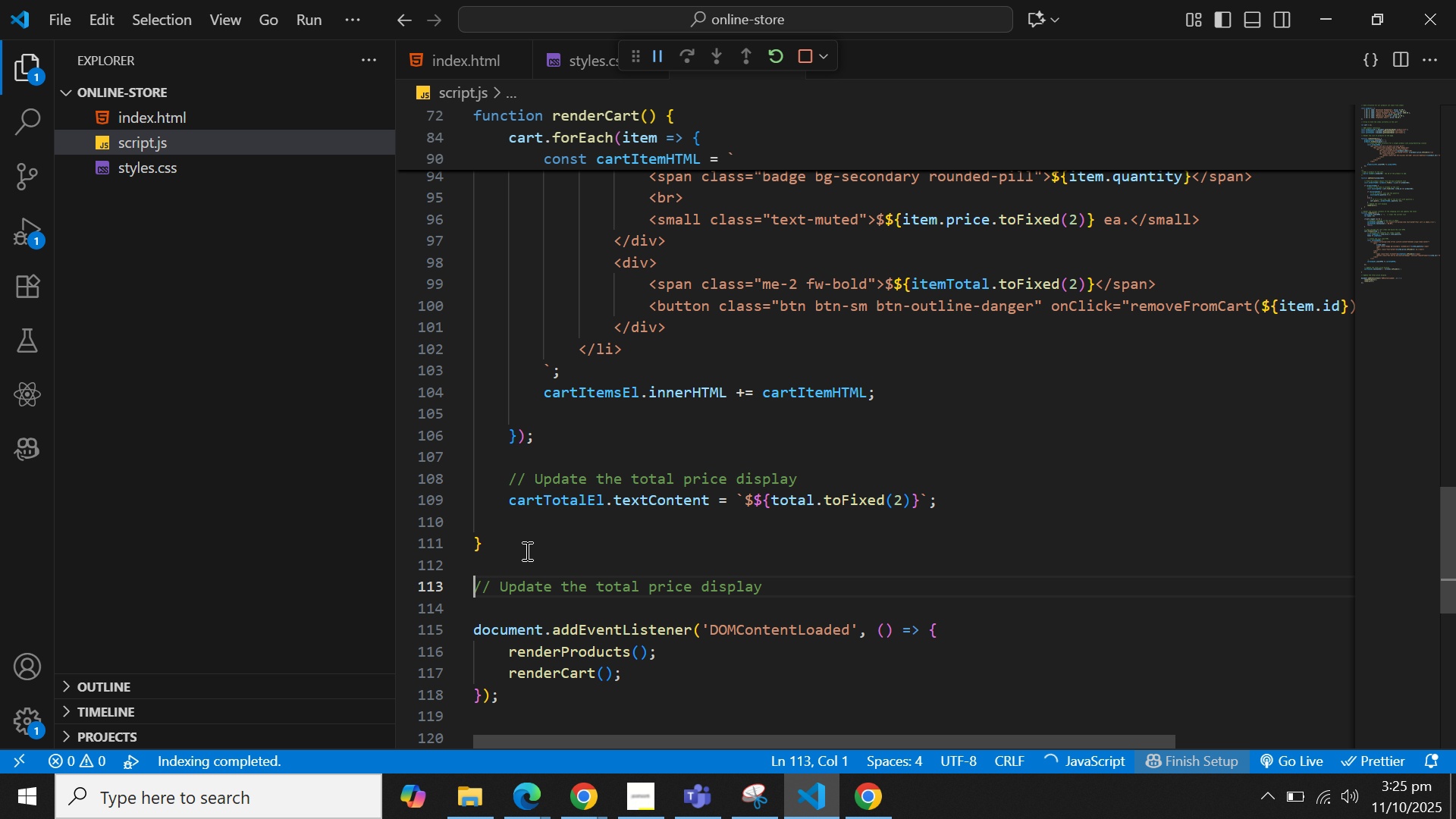 
key(ArrowDown)
 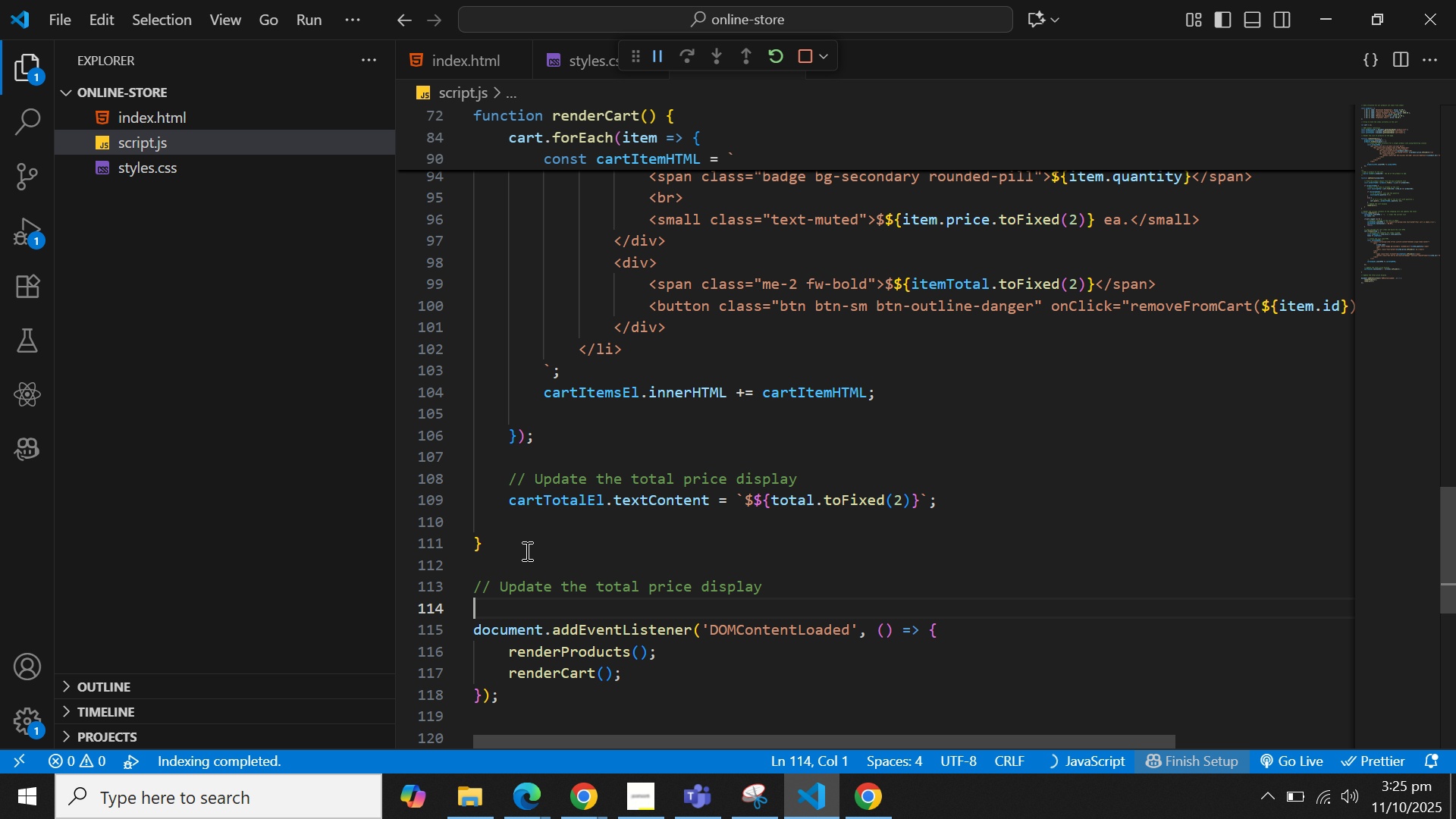 
key(ArrowDown)
 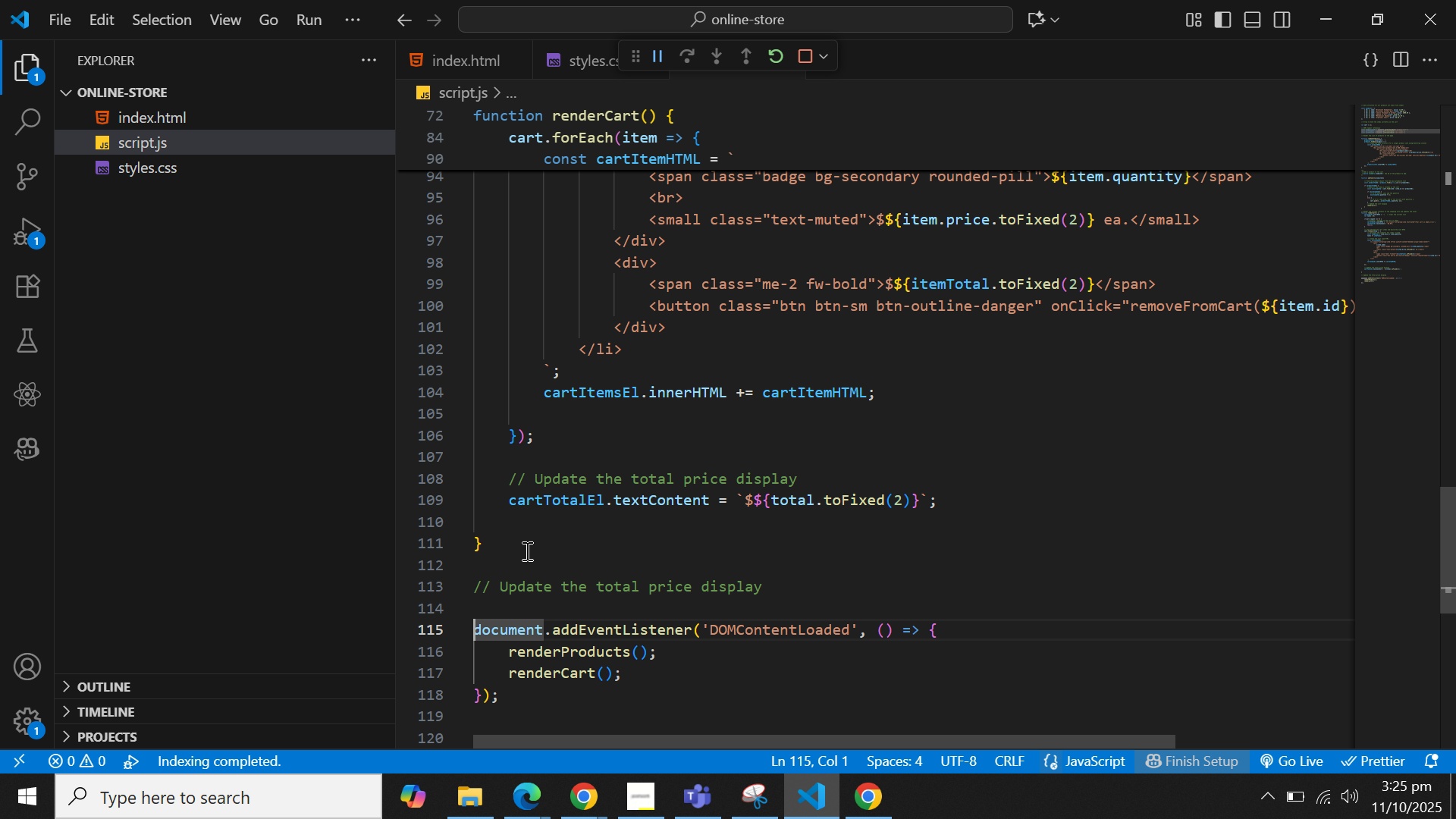 
key(Backspace)
 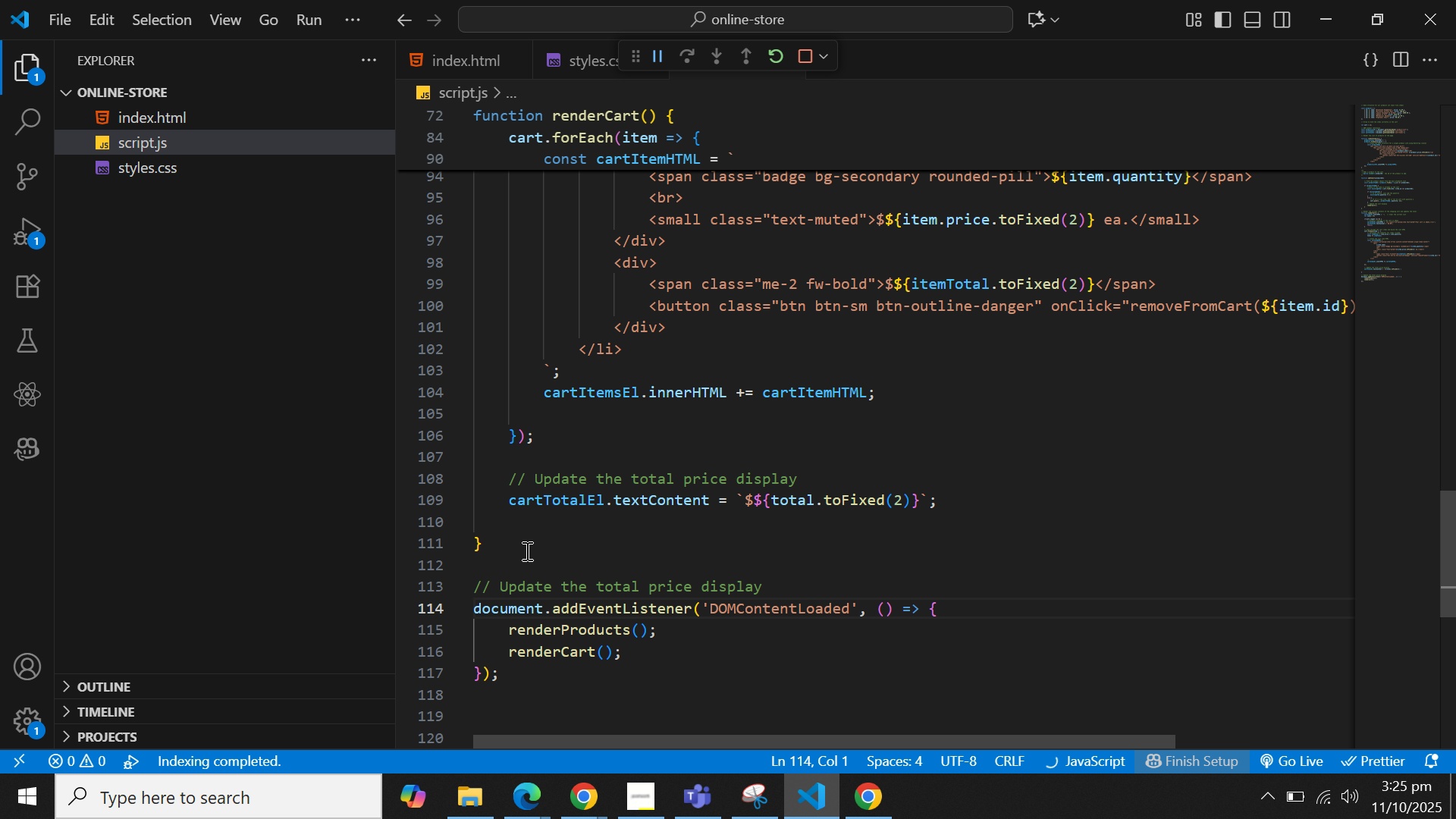 
key(Enter)
 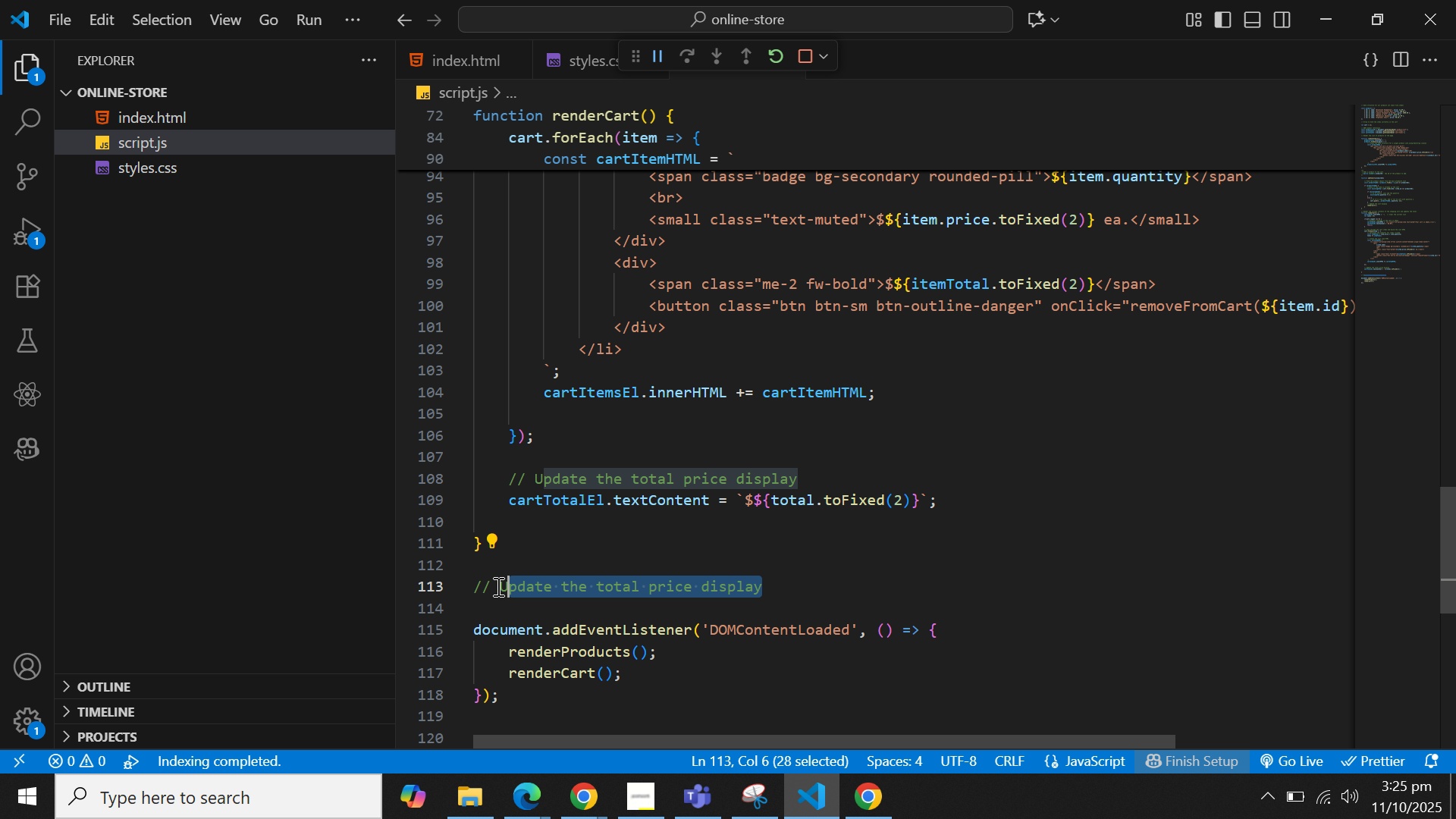 
type(Initialize the application by rendering the products when the page loads)
 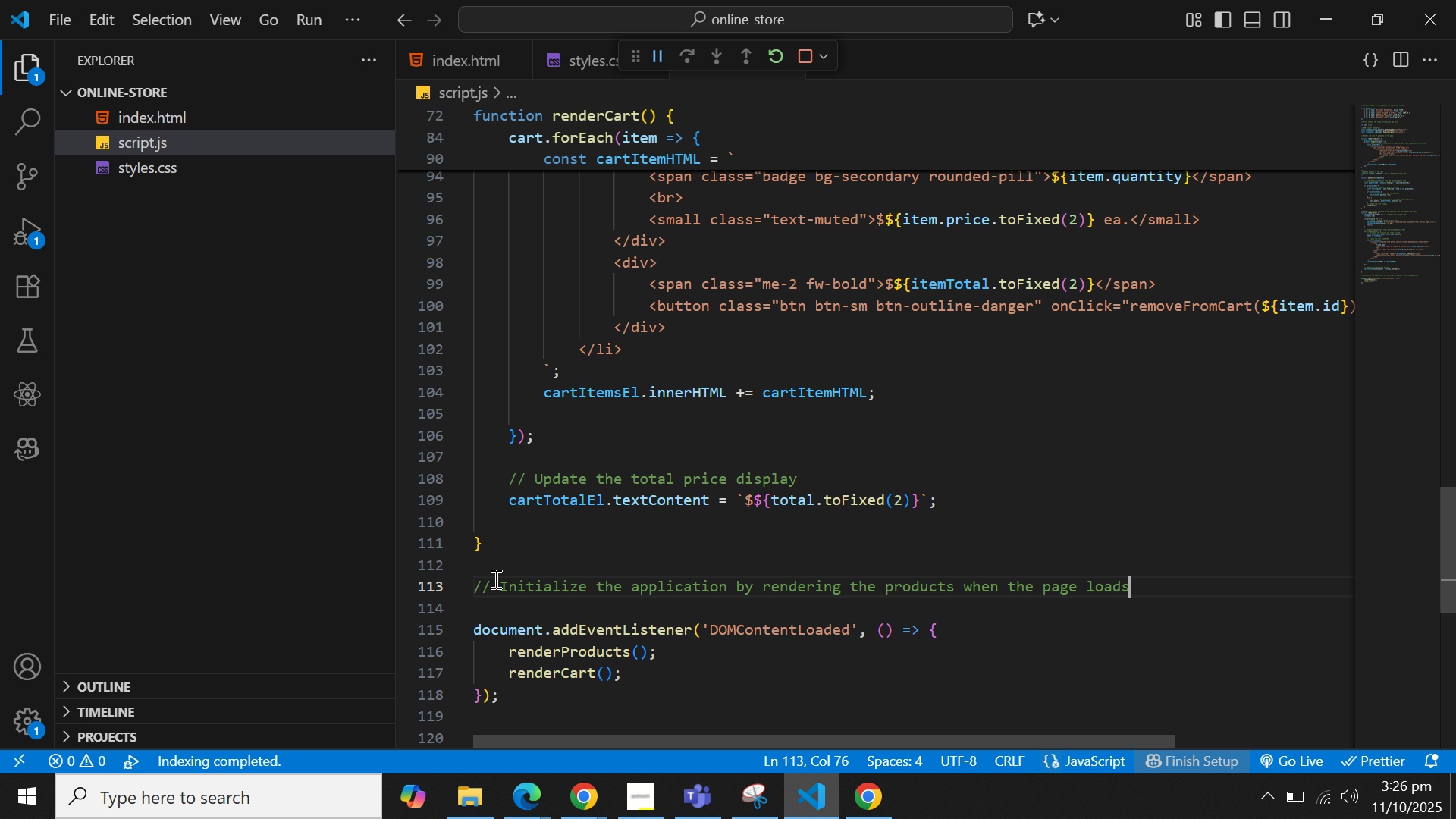 
key(ArrowDown)
 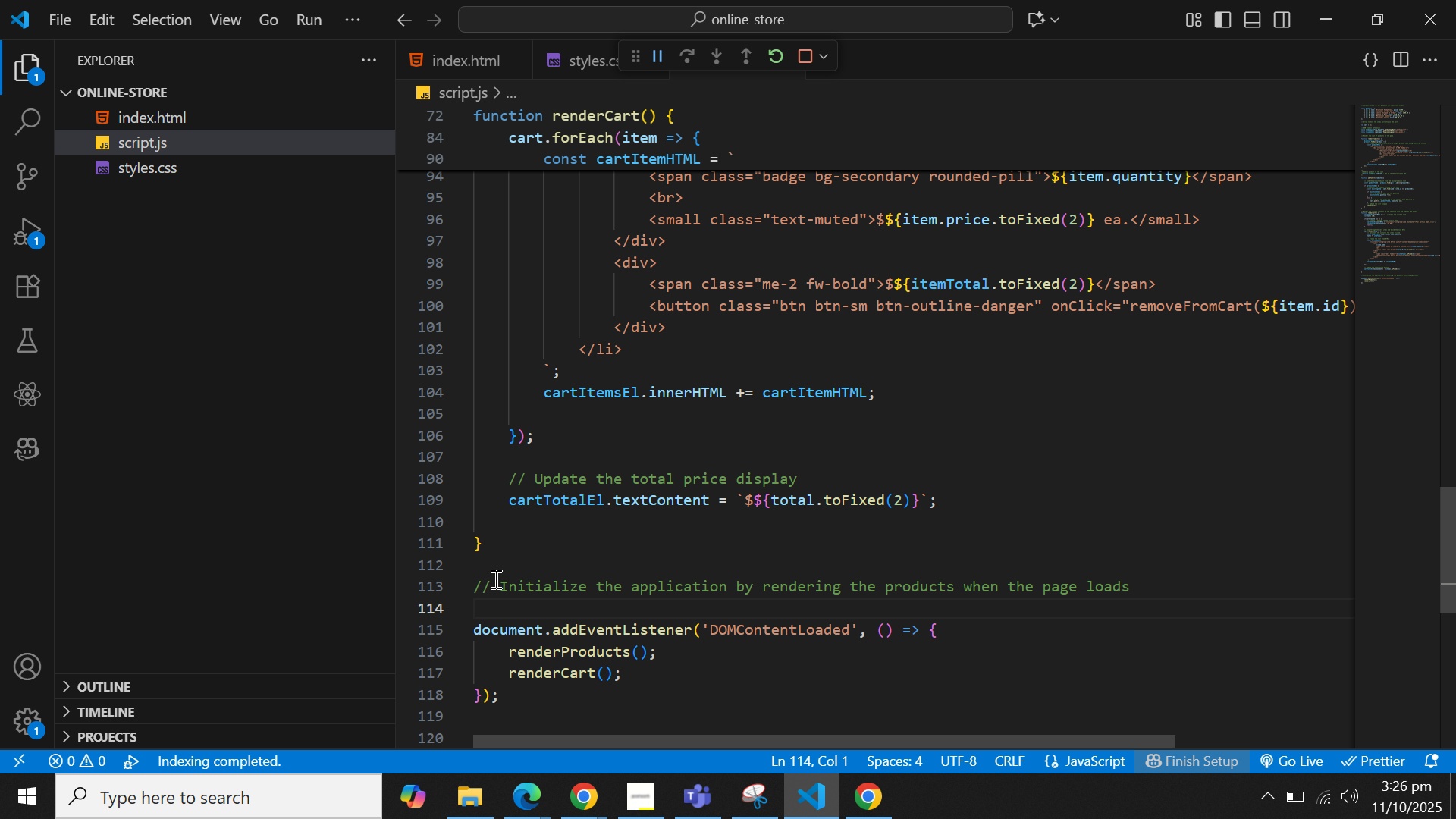 
key(Control+S)
 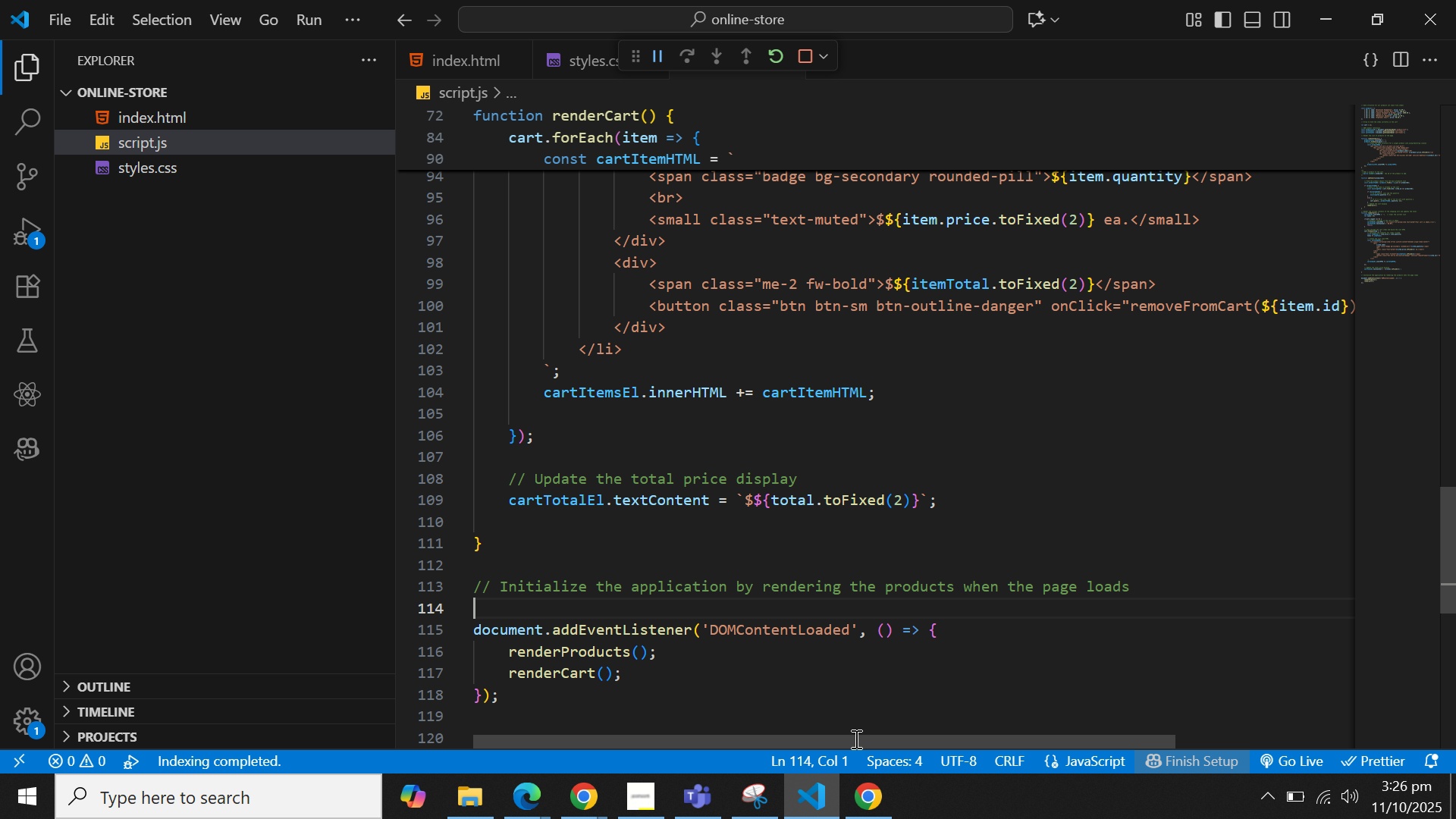 
left_click([812, 809])
 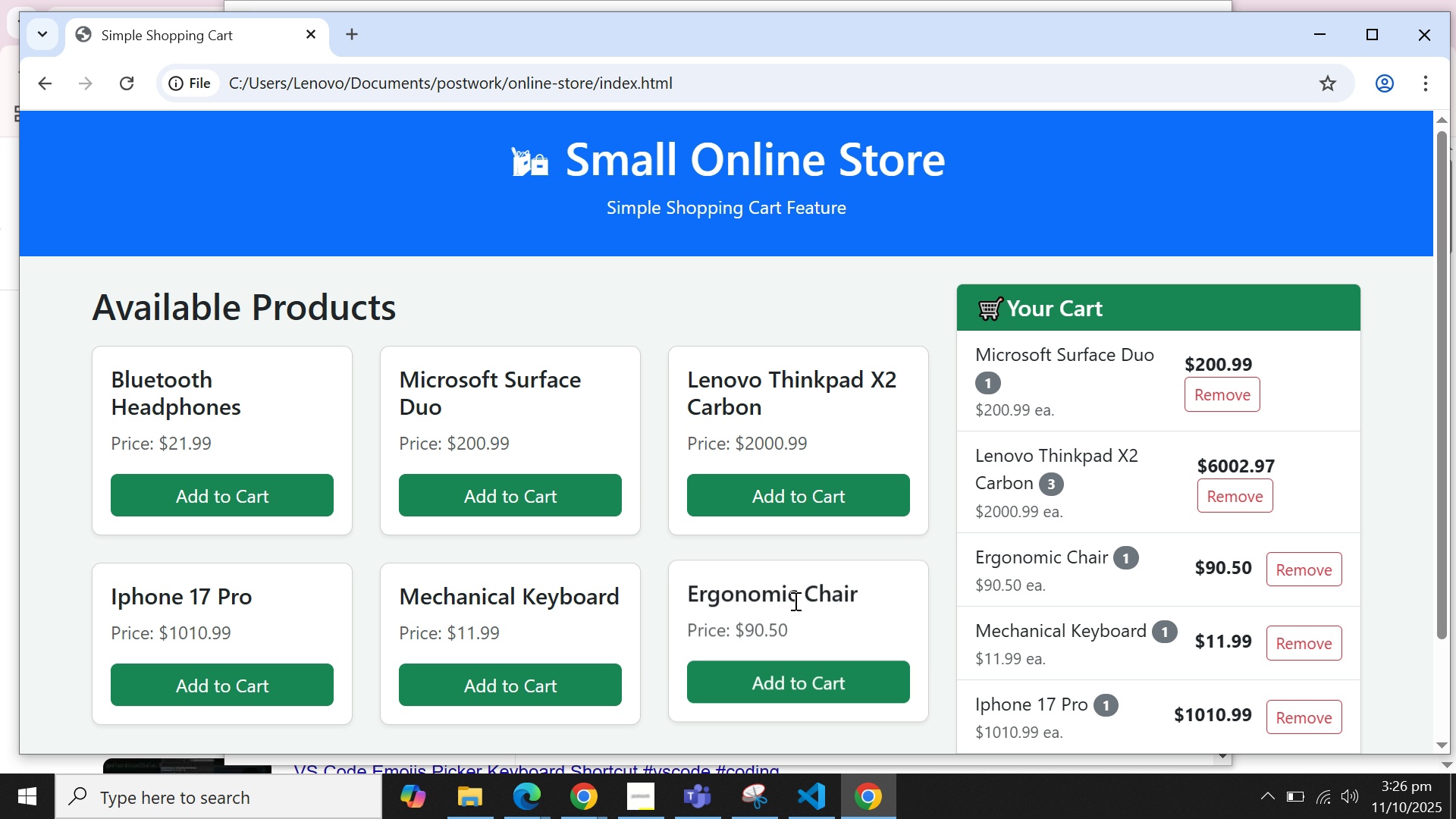 
scroll: coordinate [1081, 558], scroll_direction: down, amount: 4.0
 